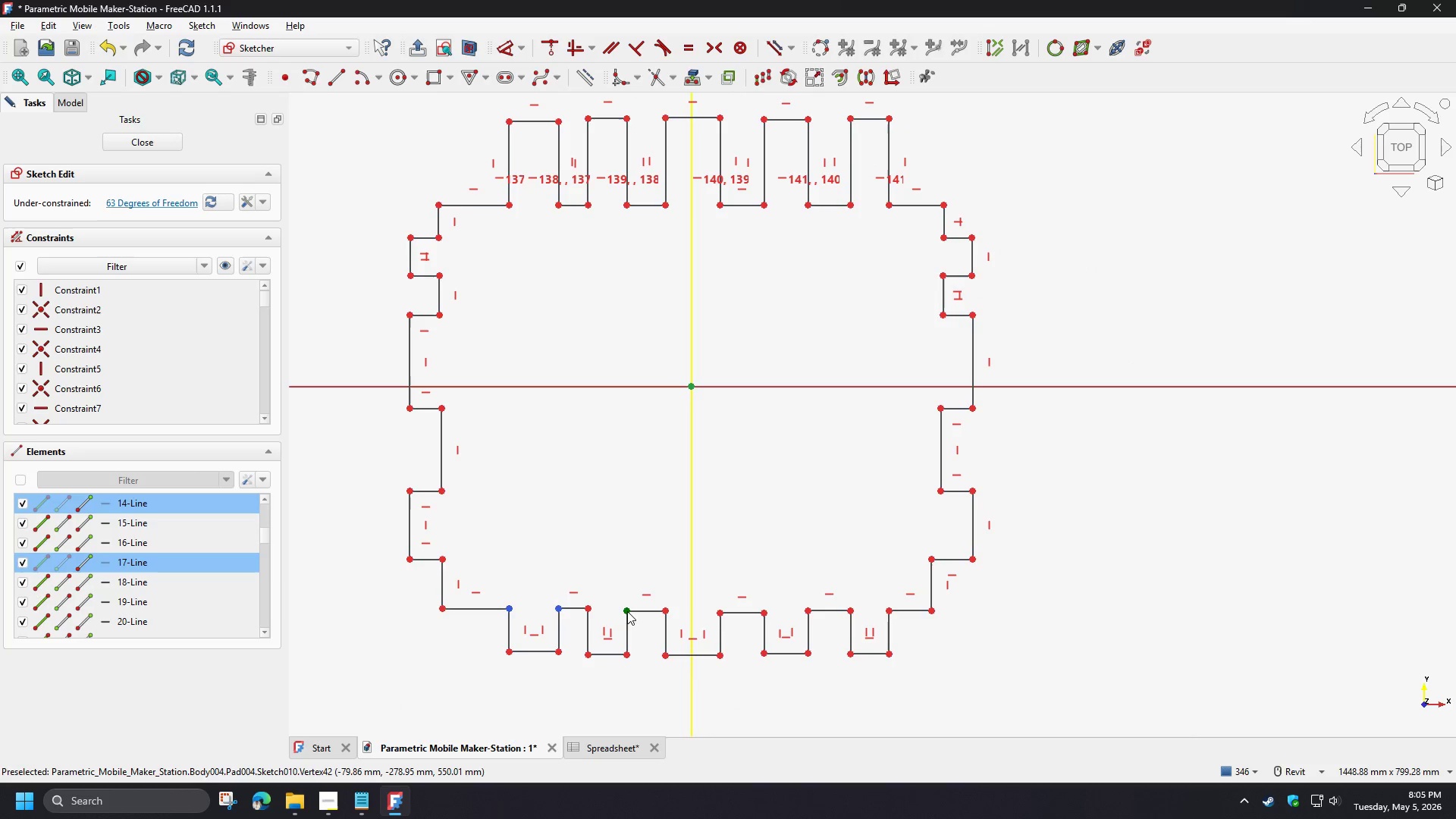 
left_click([627, 611])
 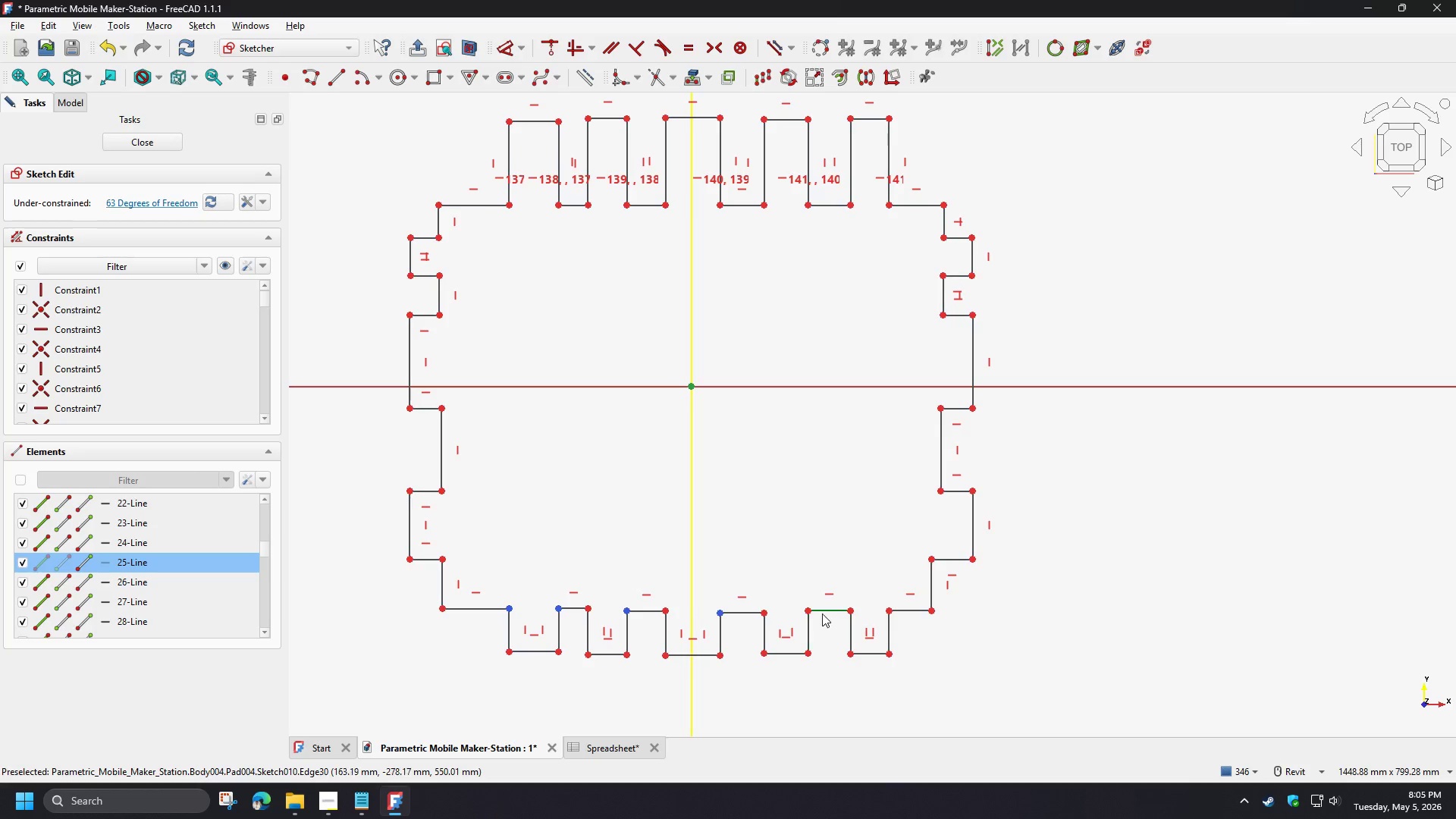 
left_click([807, 609])
 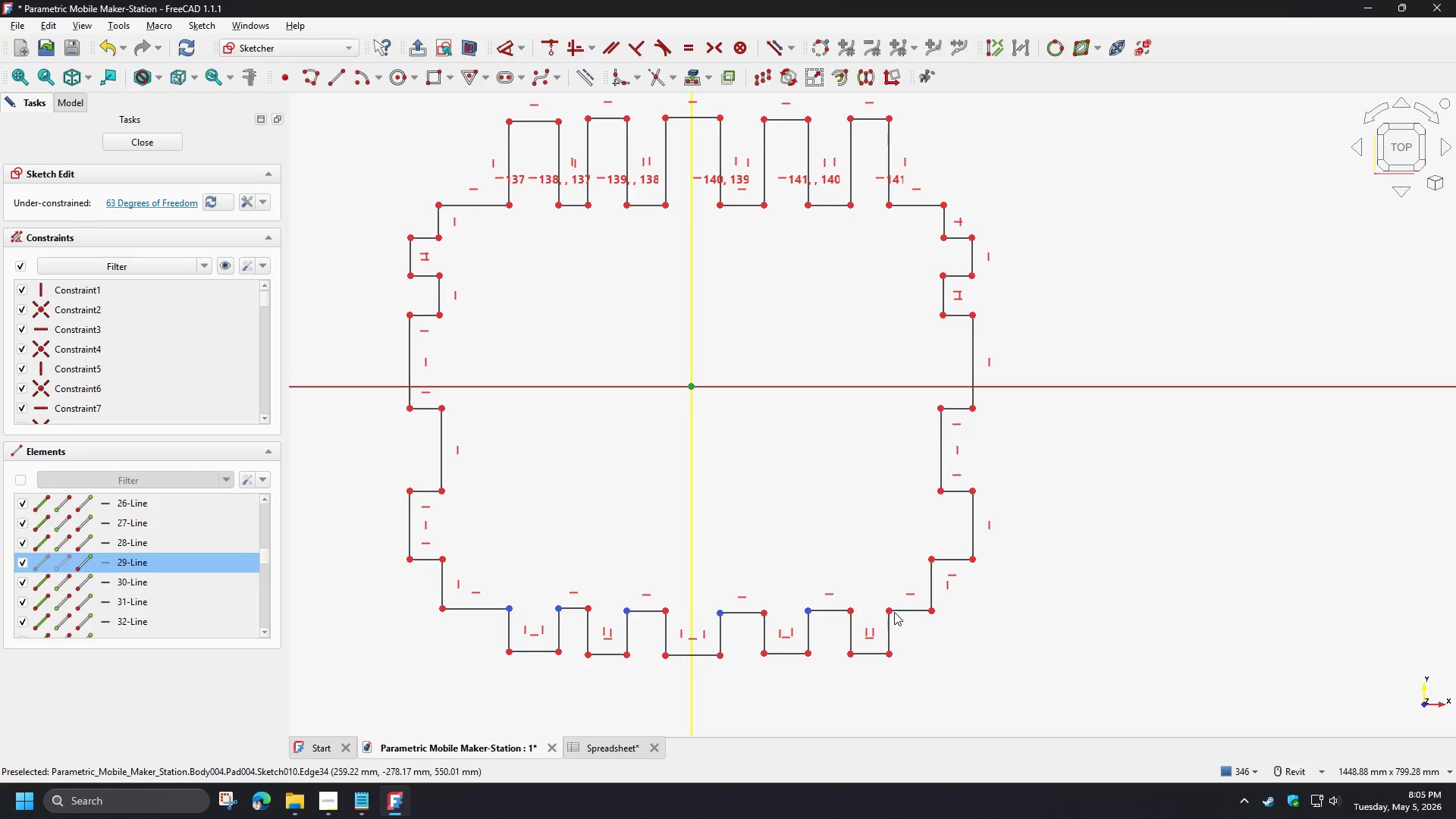 
left_click([888, 609])
 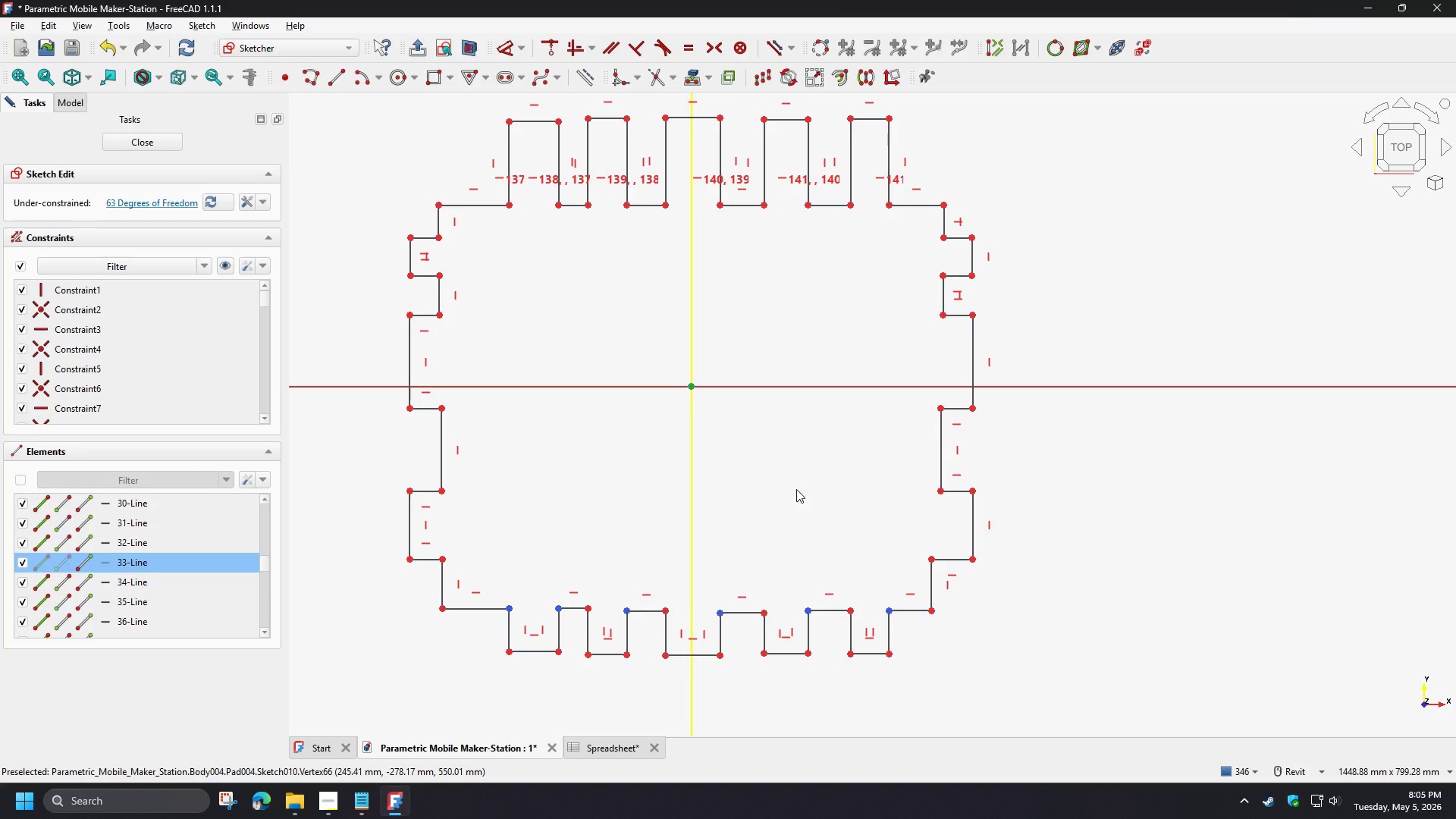 
key(H)
 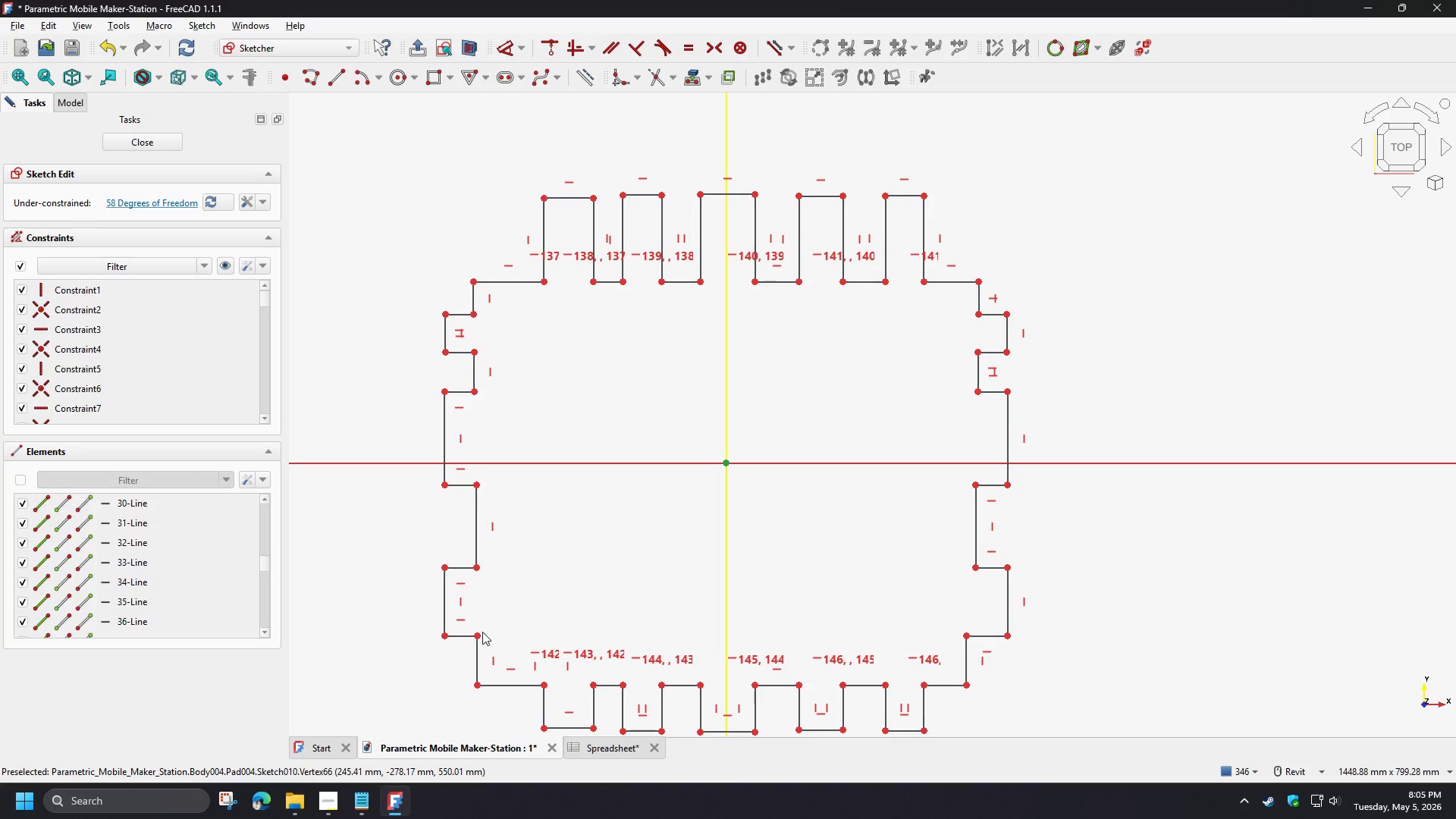 
left_click([480, 634])
 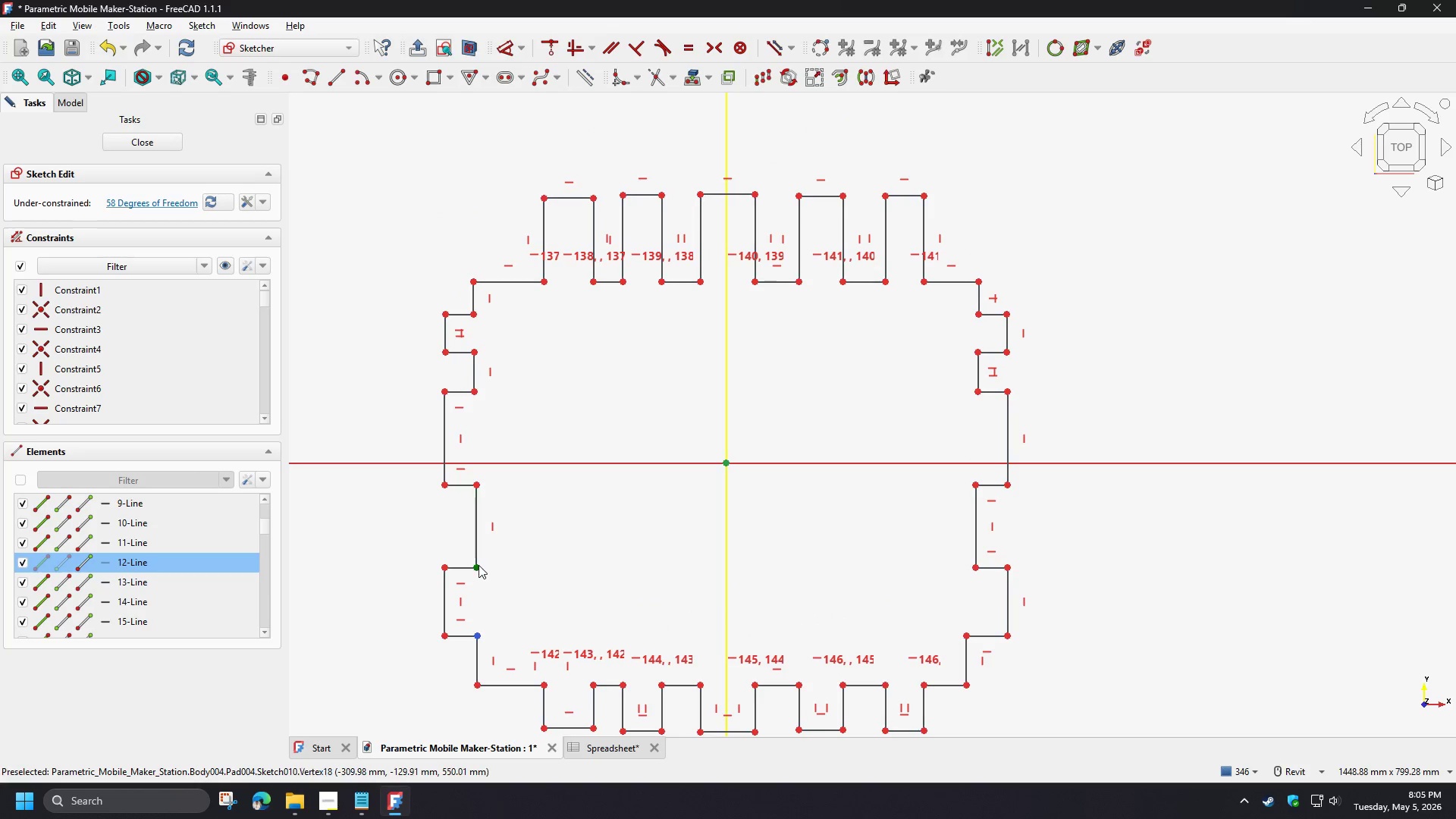 
left_click([479, 566])
 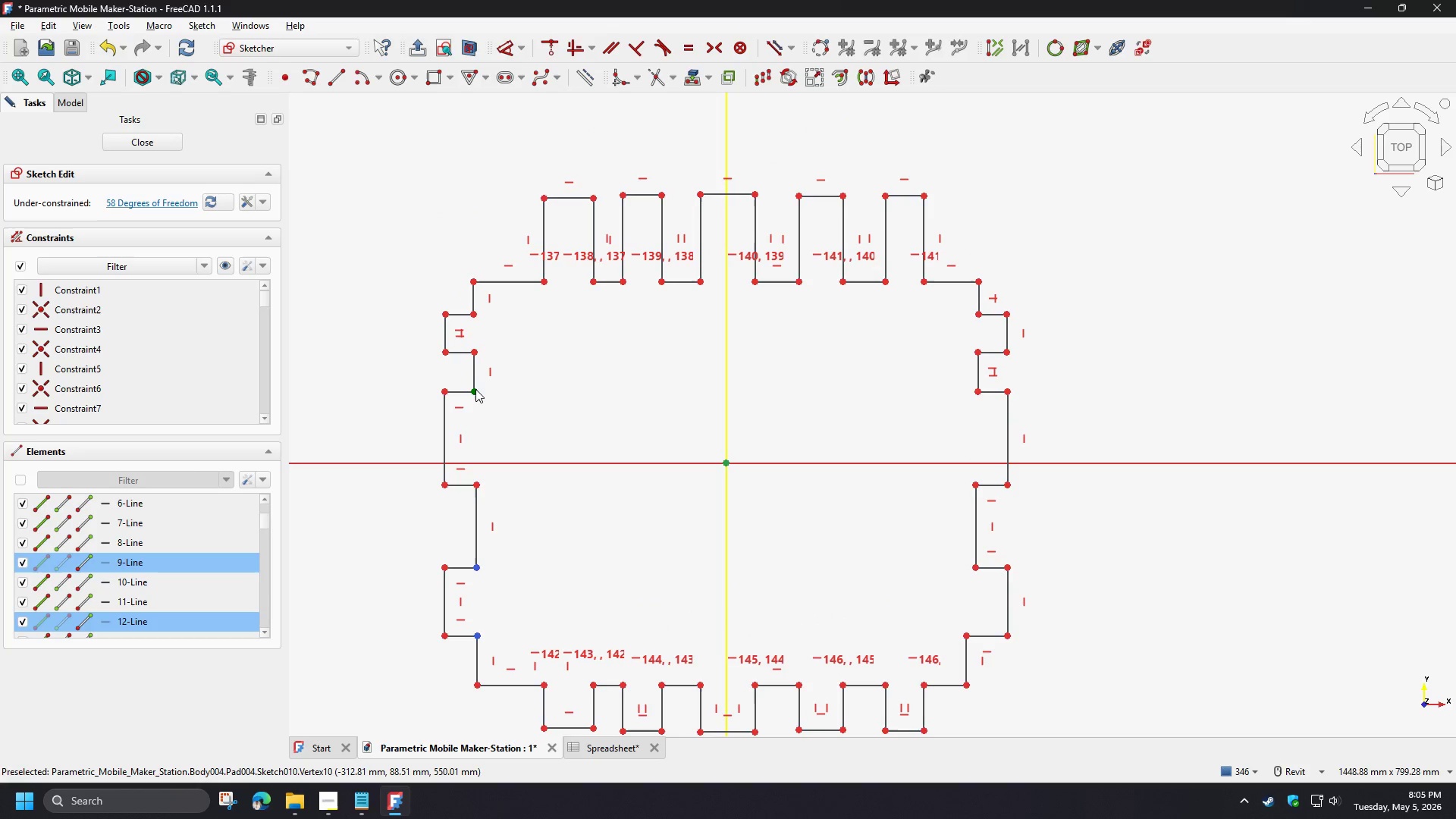 
left_click([475, 389])
 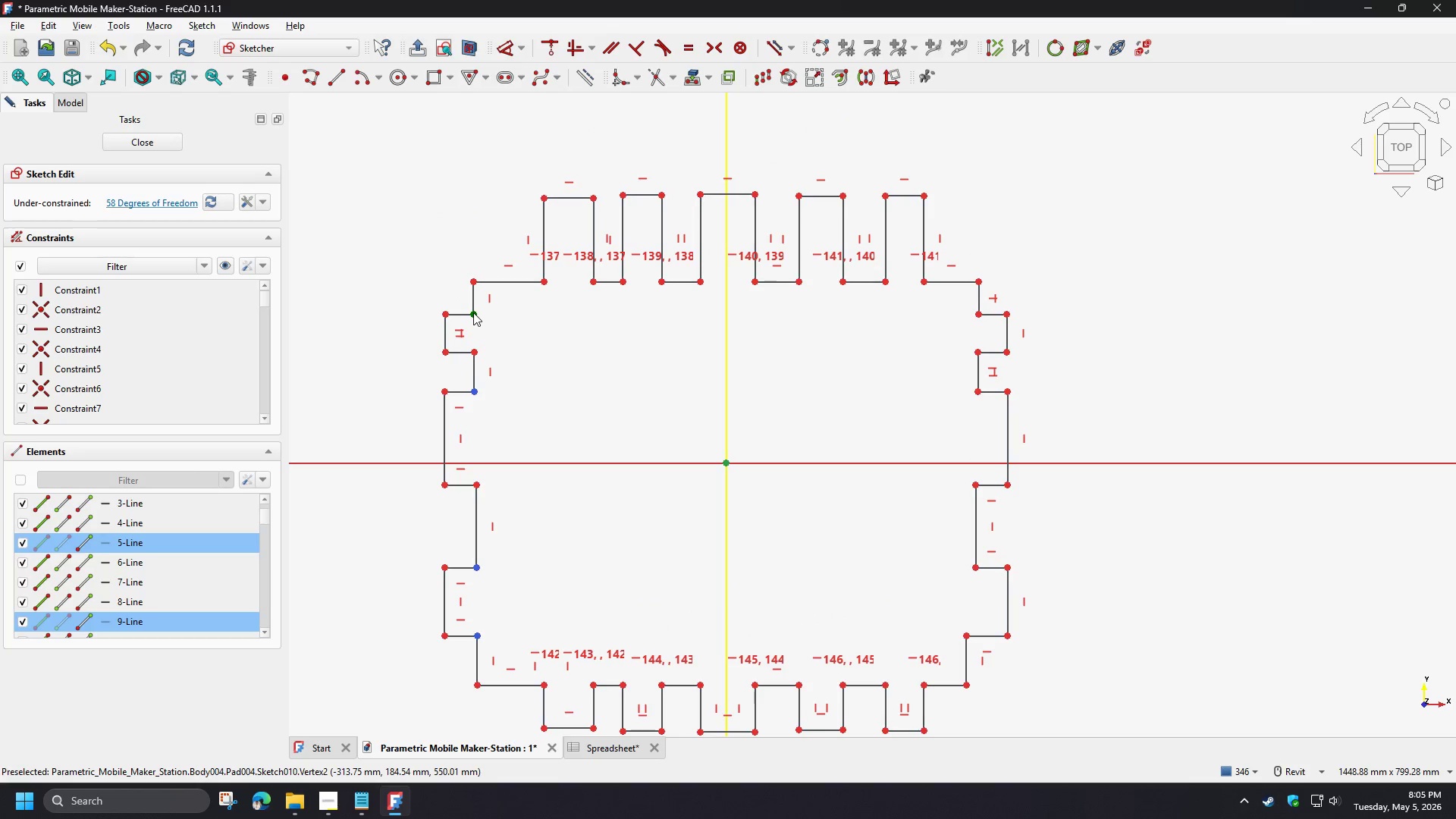 
left_click([473, 312])
 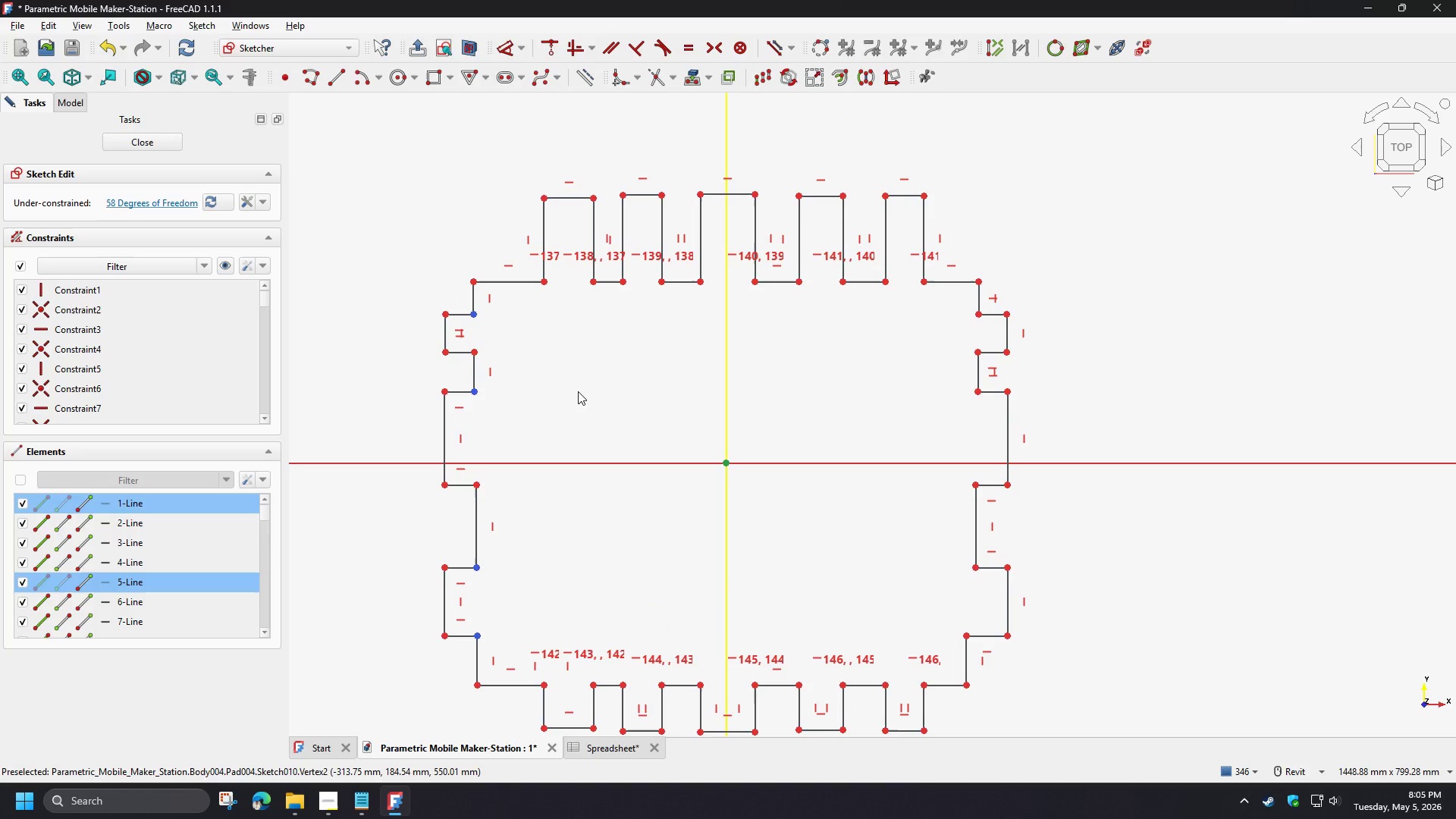 
key(V)
 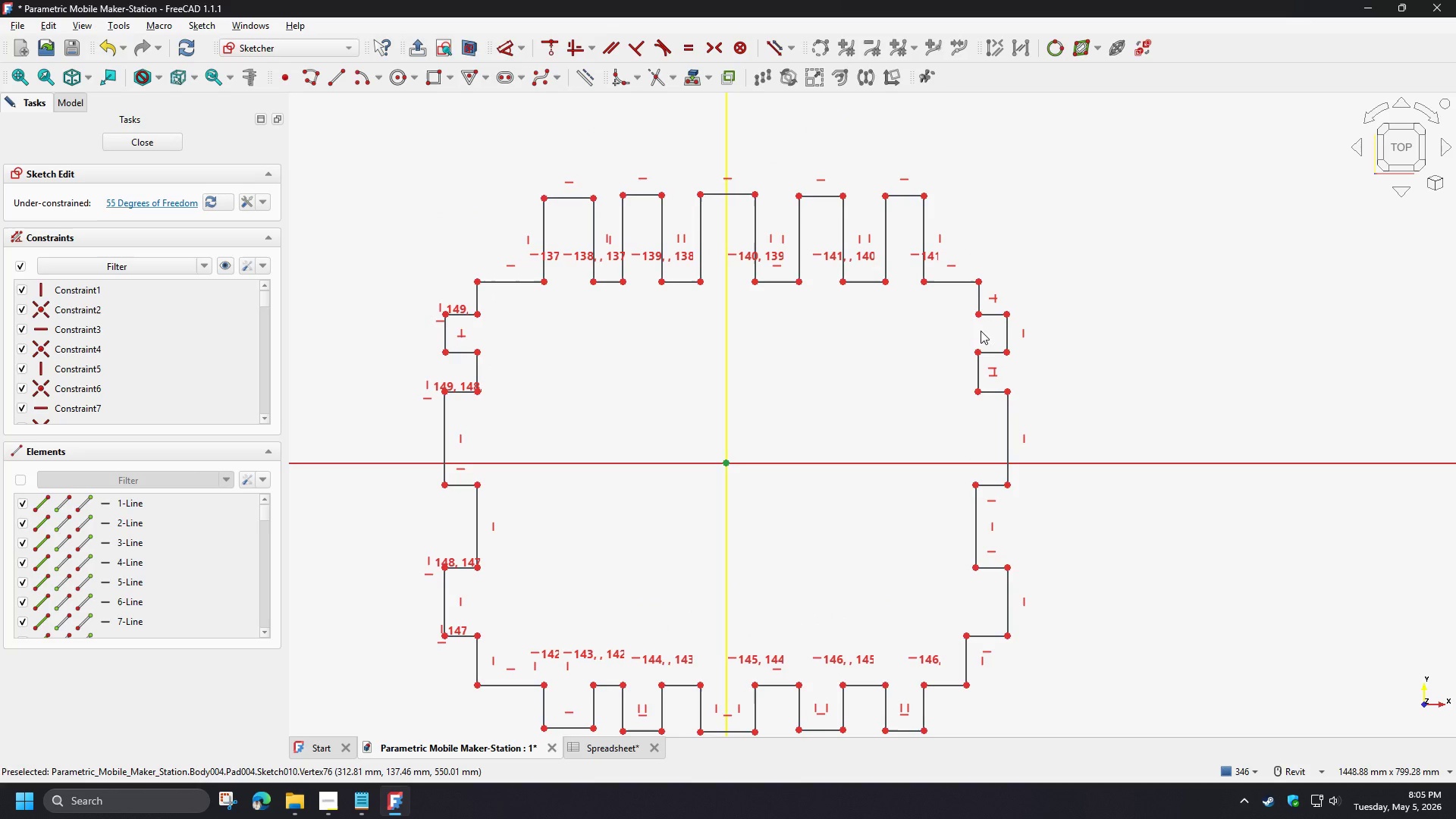 
left_click([981, 312])
 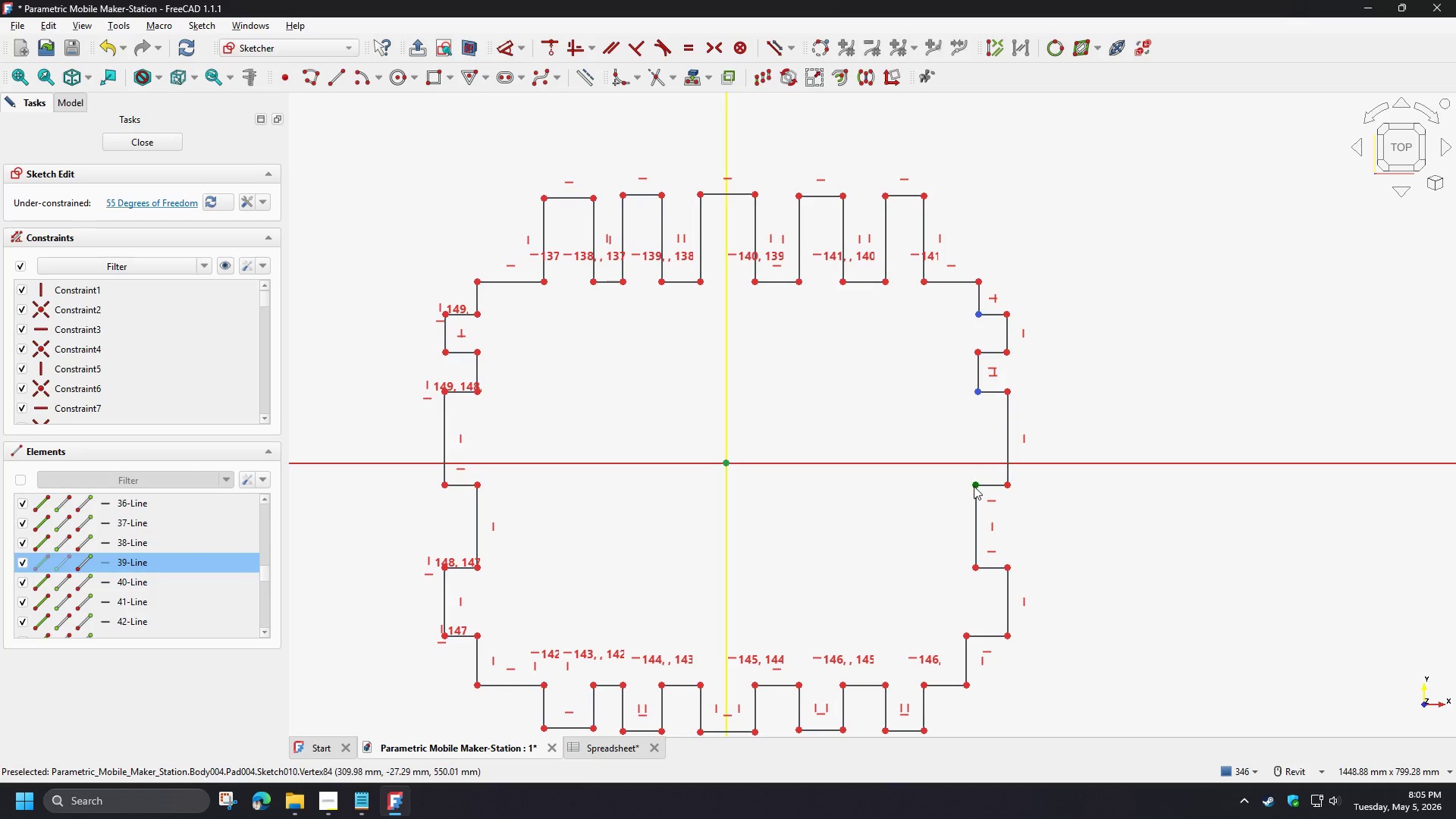 
left_click([976, 484])
 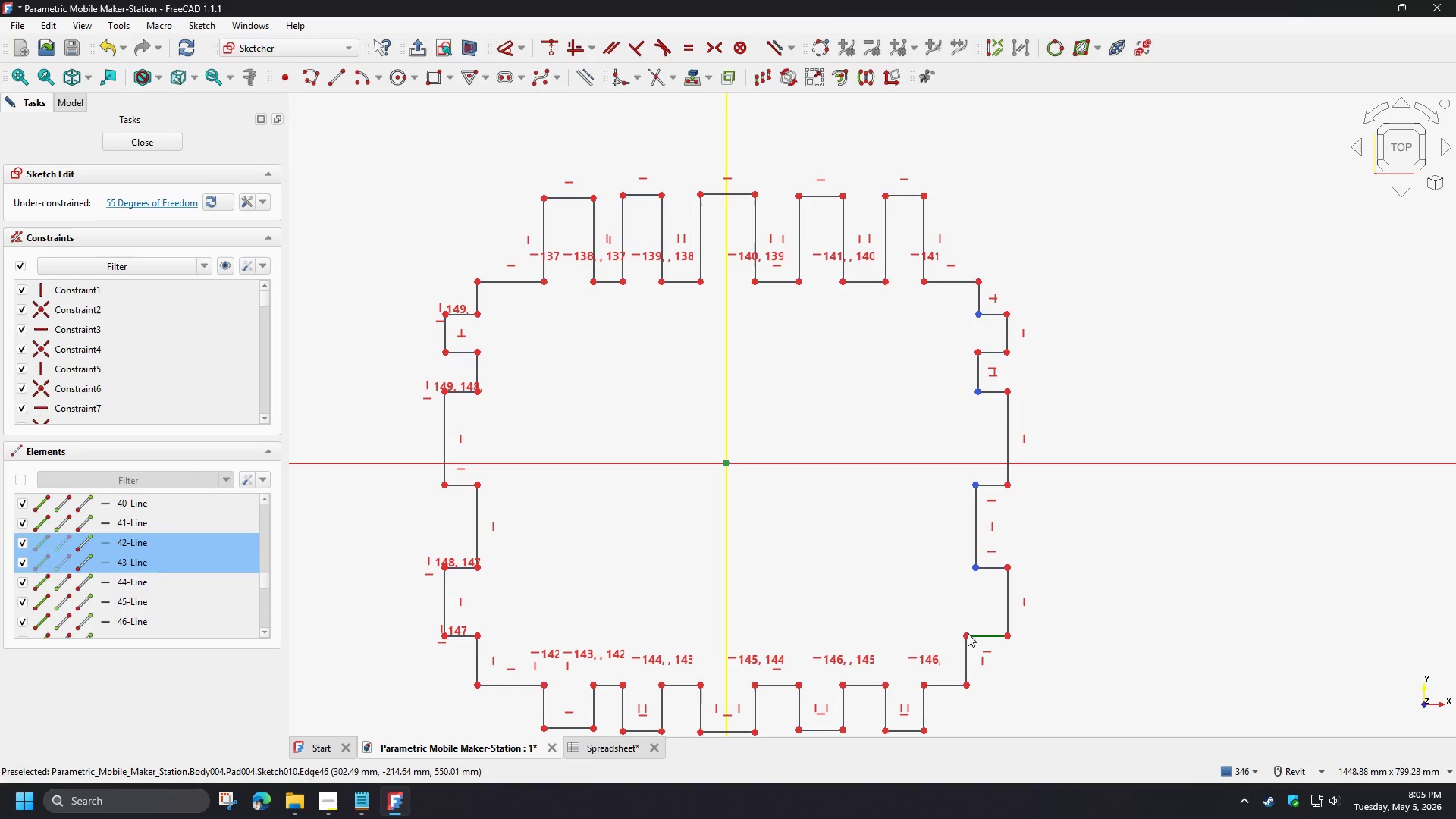 
left_click([966, 635])
 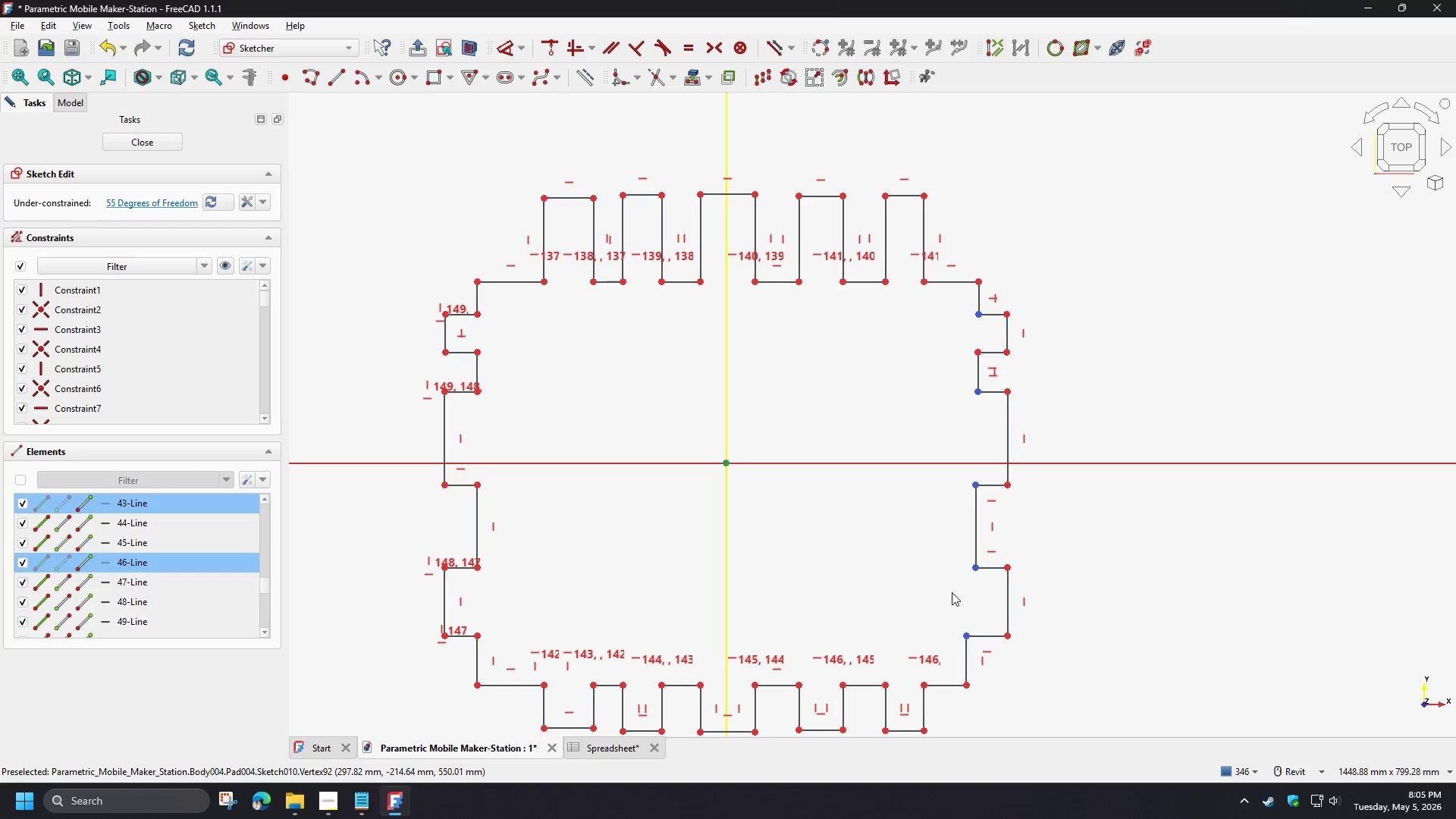 
key(V)
 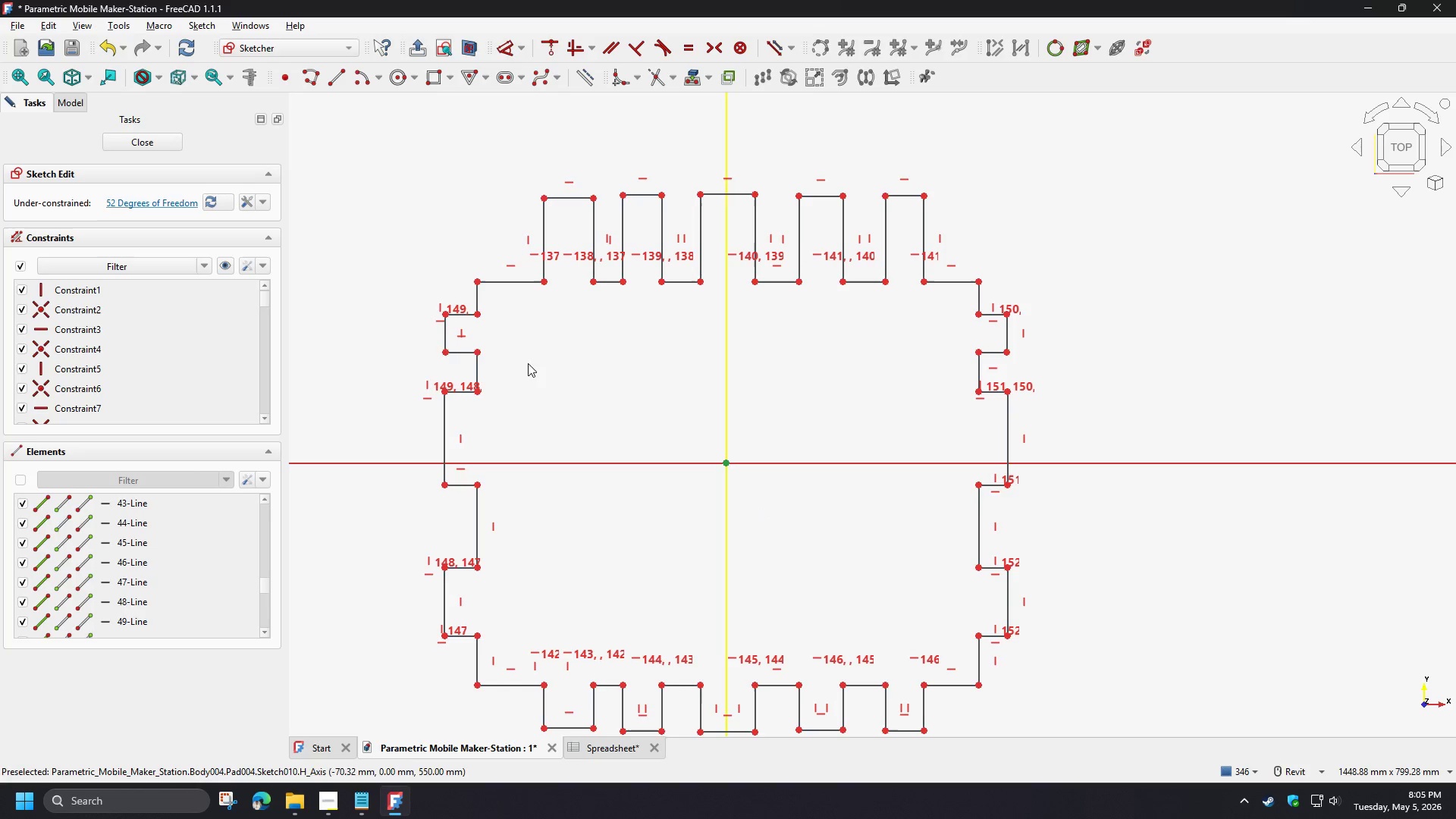 
left_click([444, 339])
 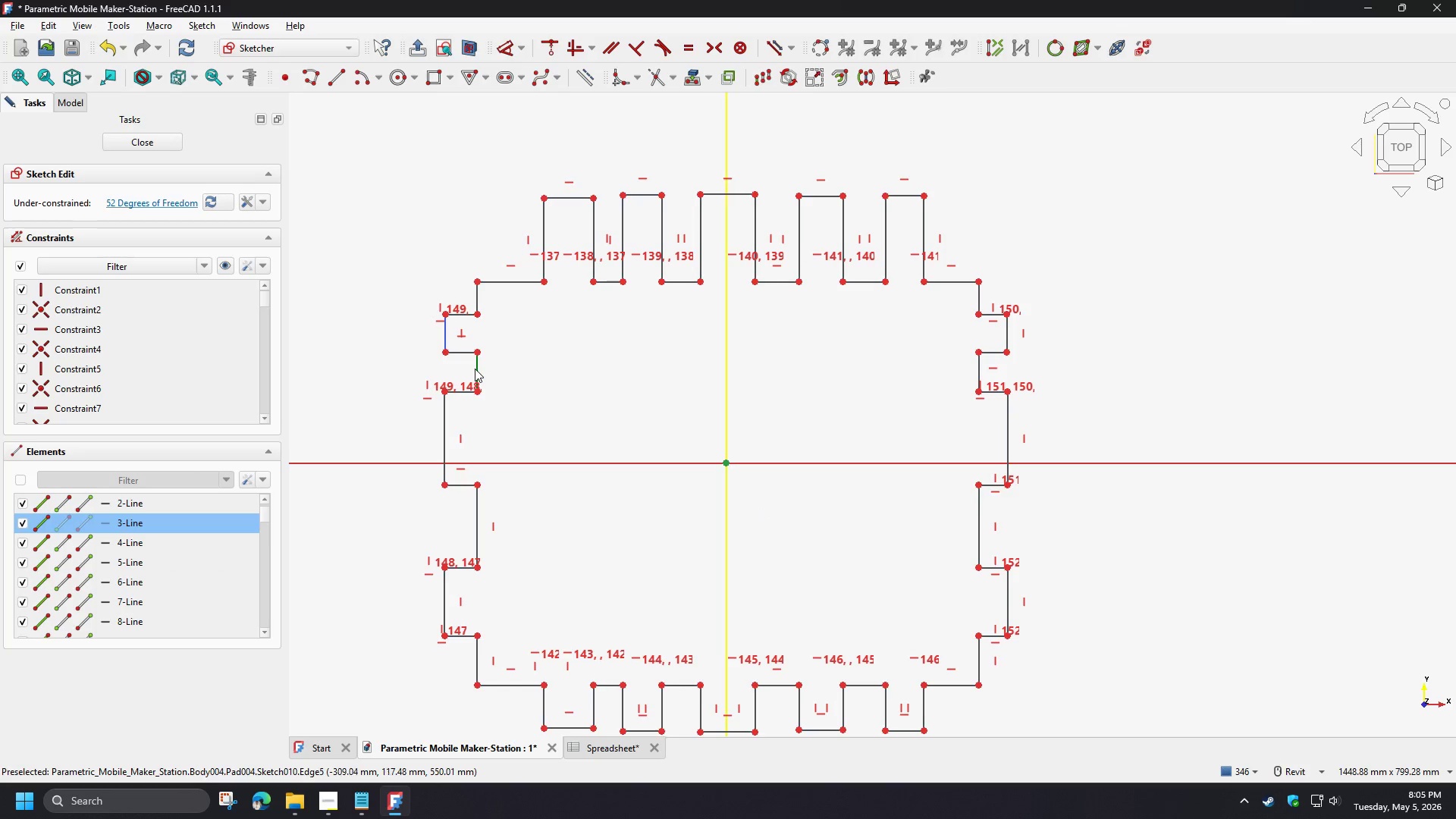 
left_click([475, 369])
 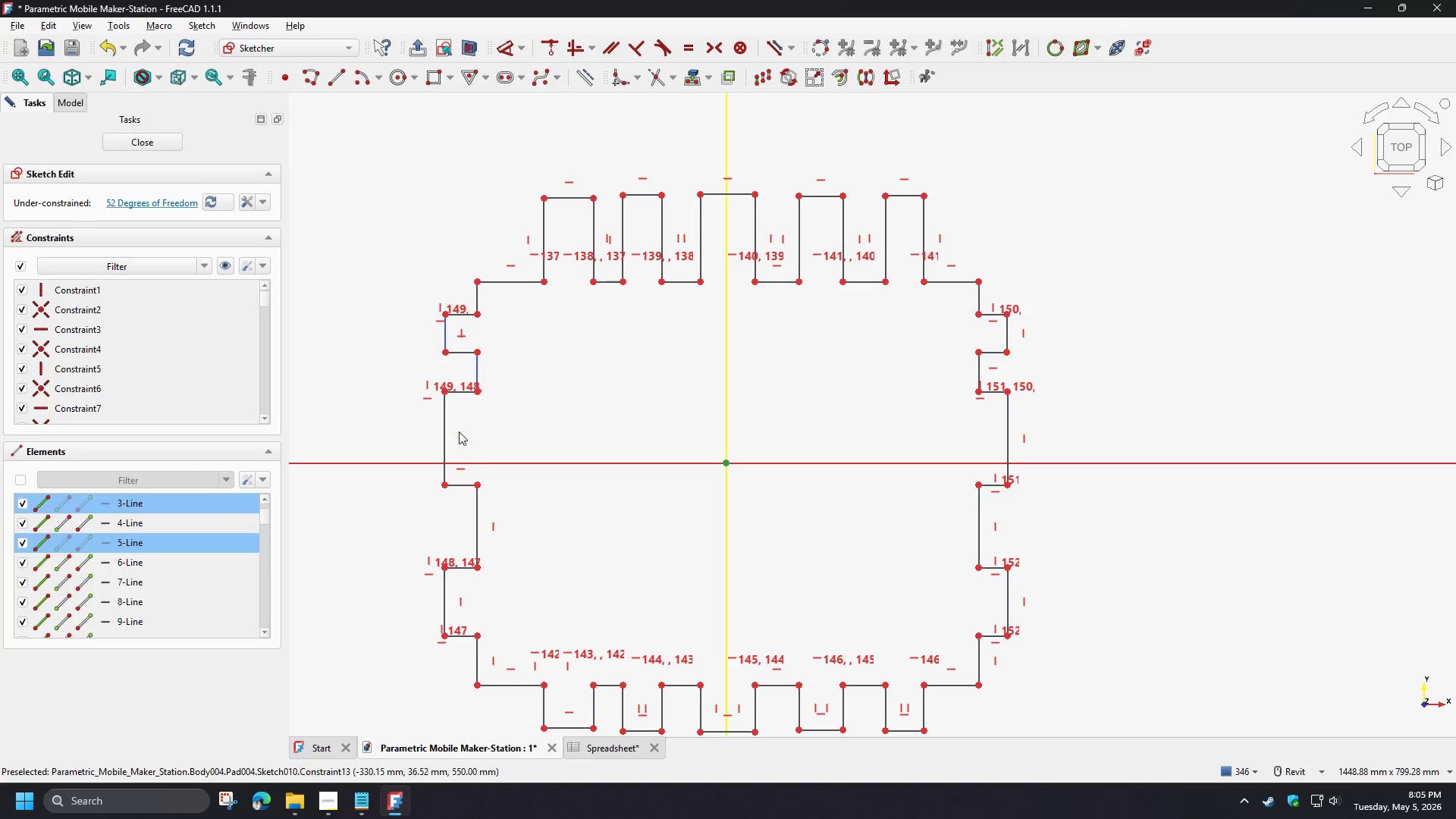 
left_click([447, 427])
 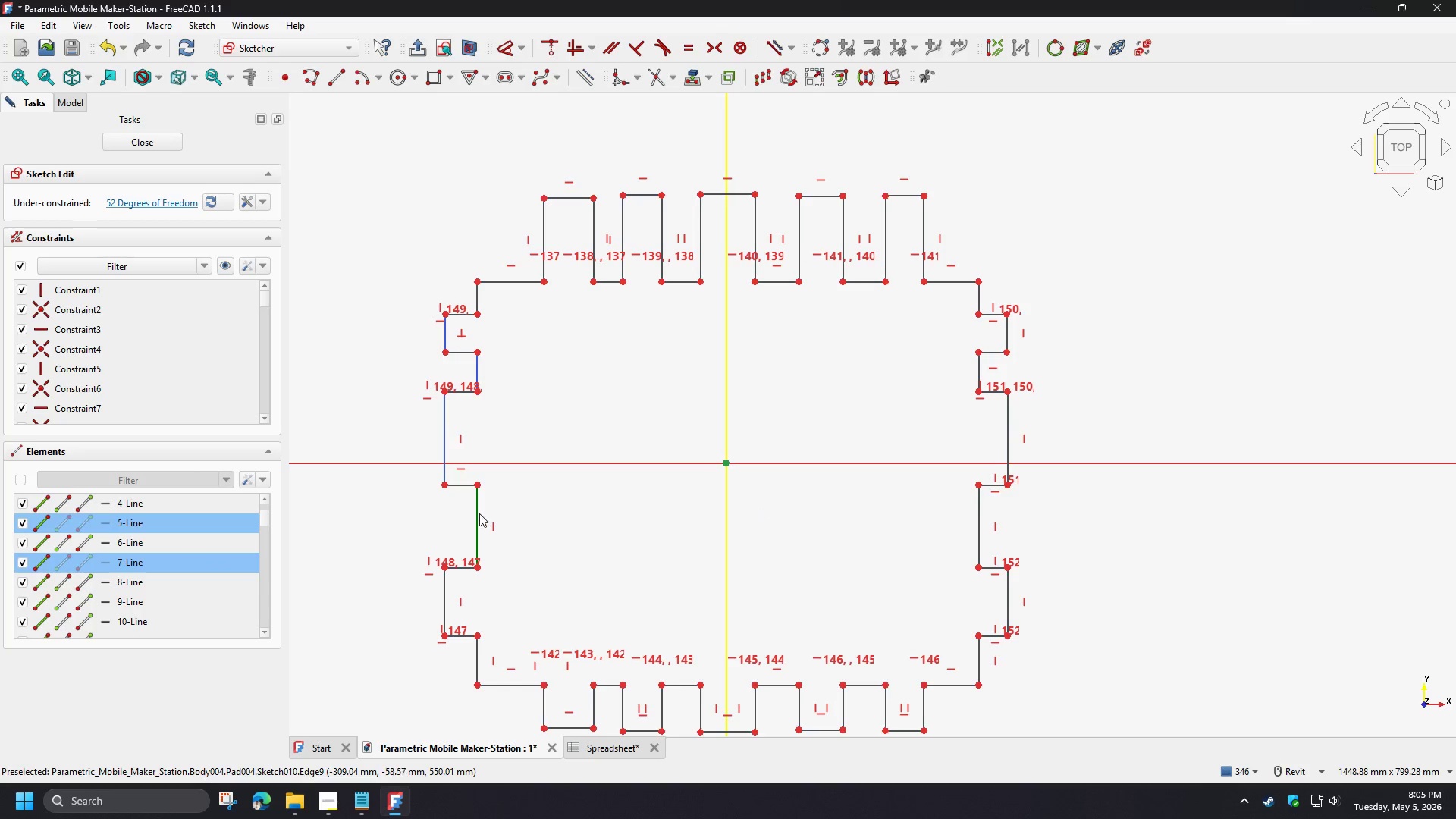 
left_click([475, 515])
 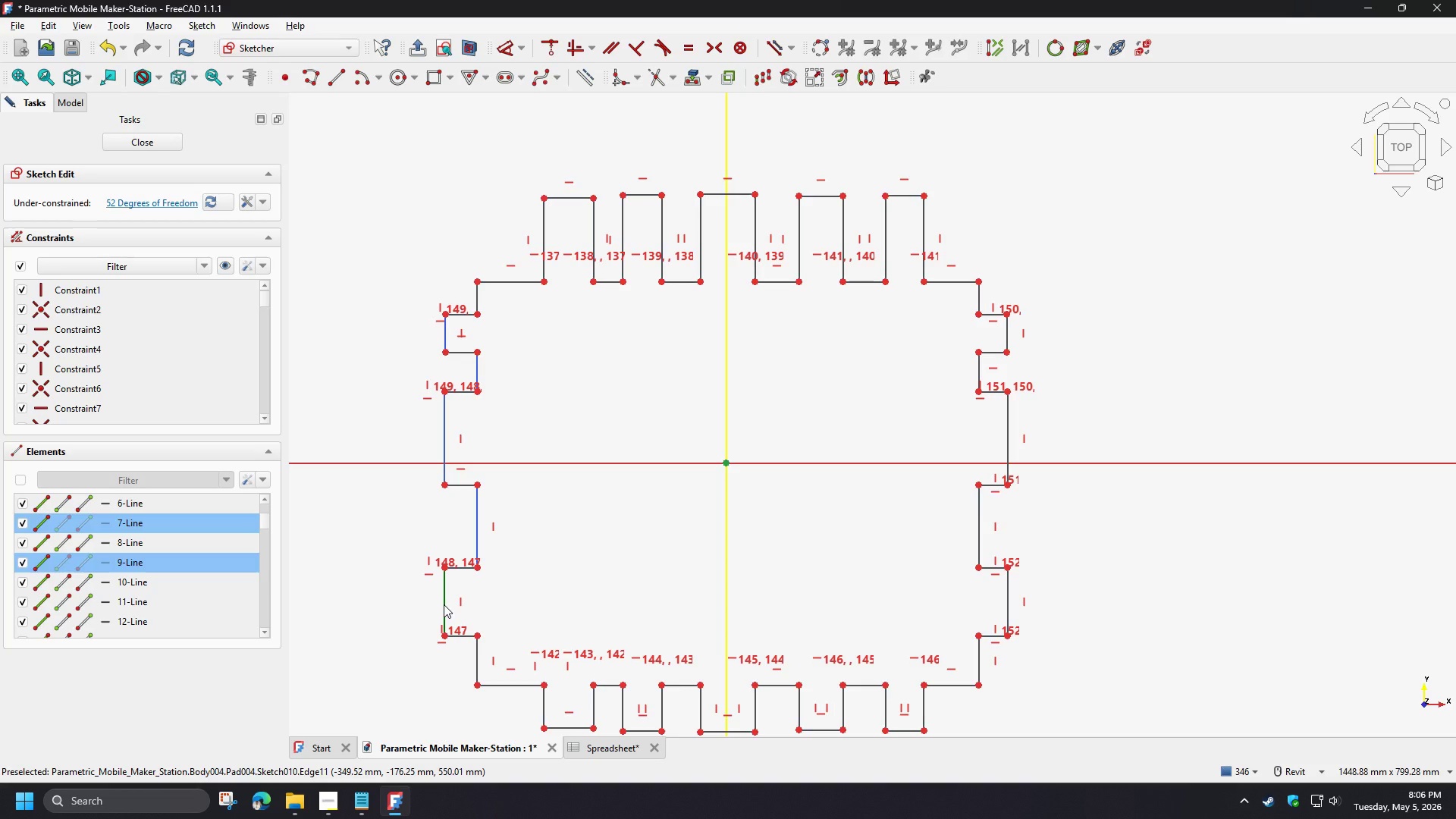 
left_click([444, 604])
 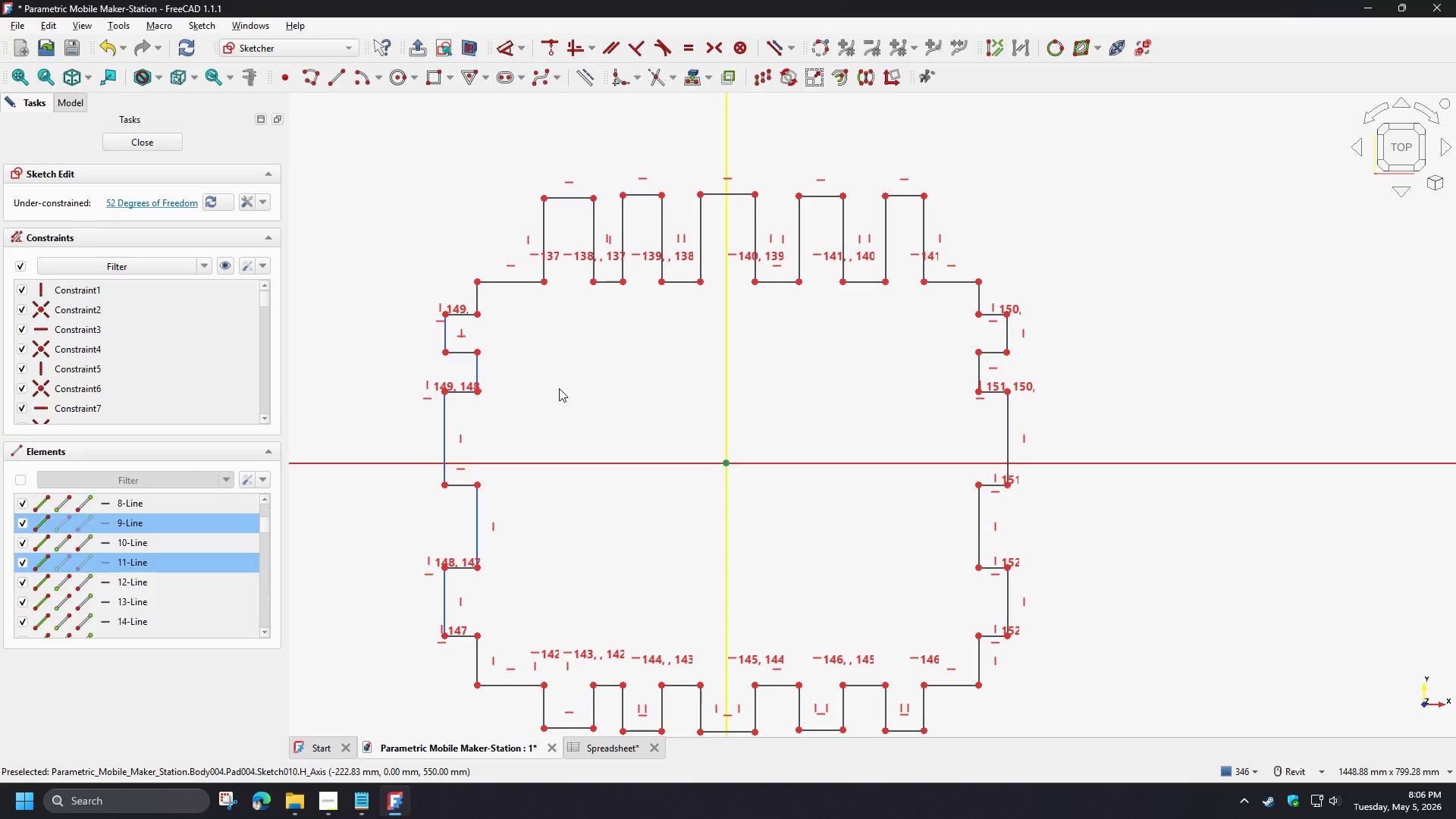 
key(E)
 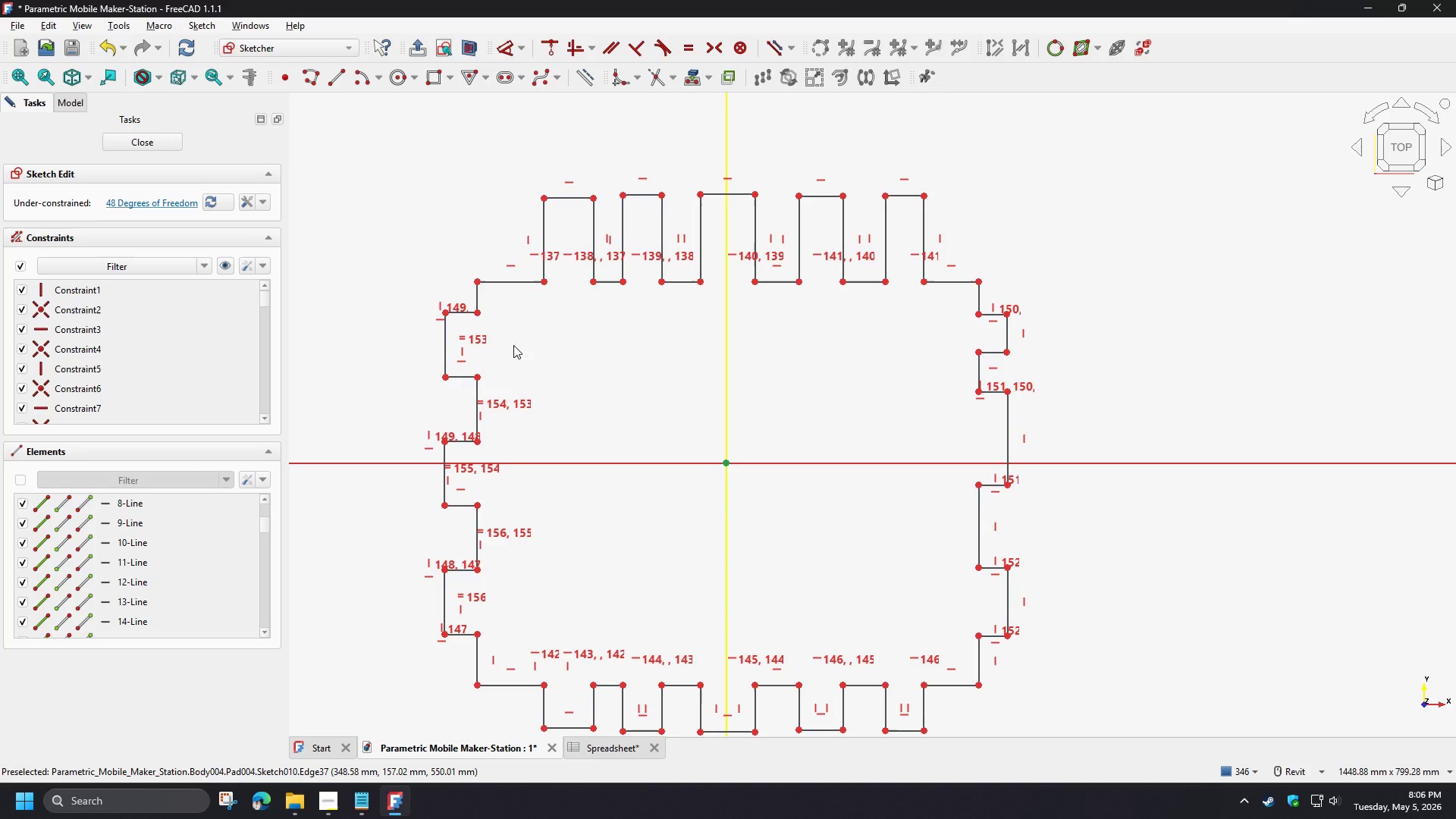 
left_click([1009, 334])
 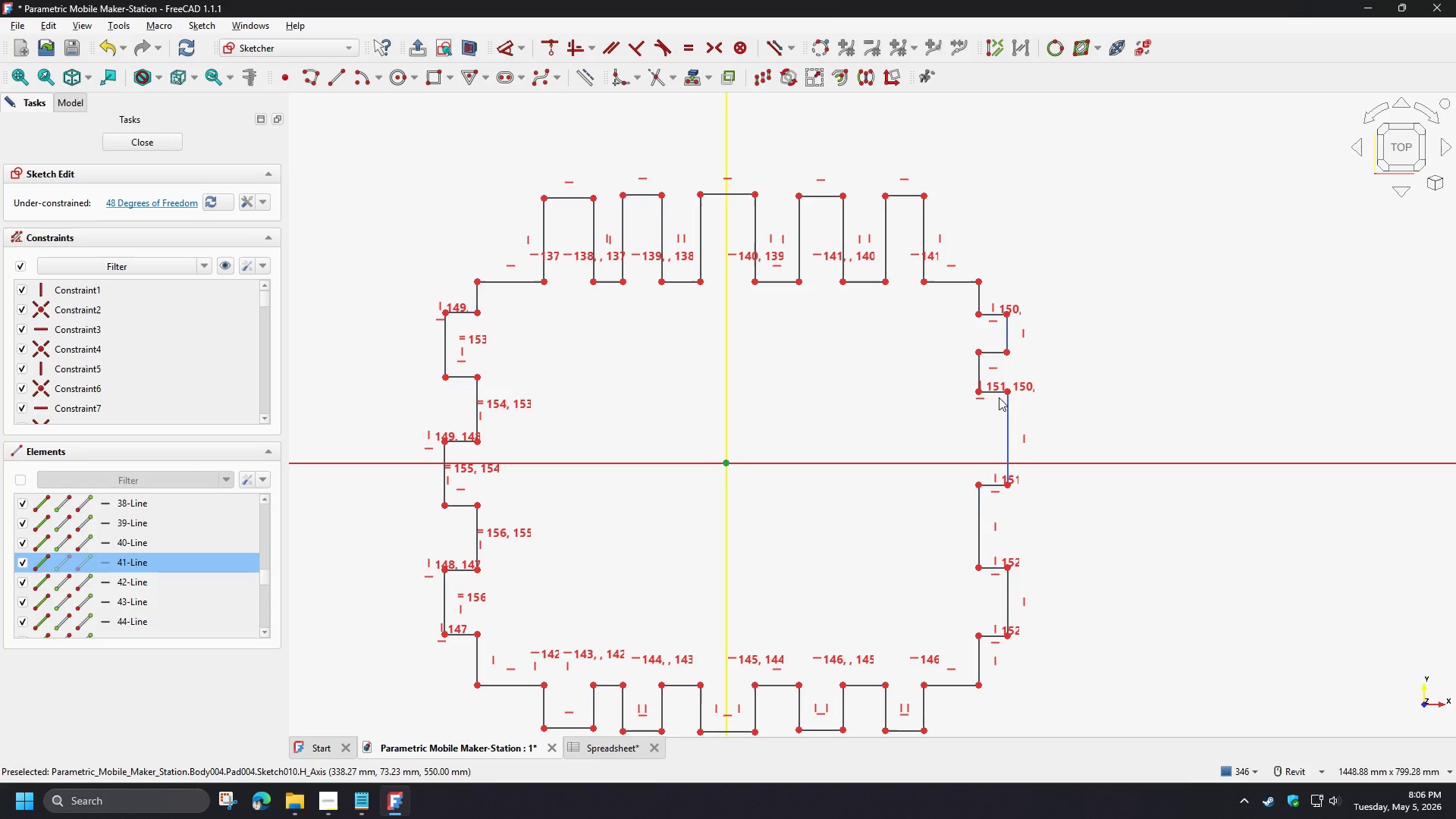 
left_click([981, 366])
 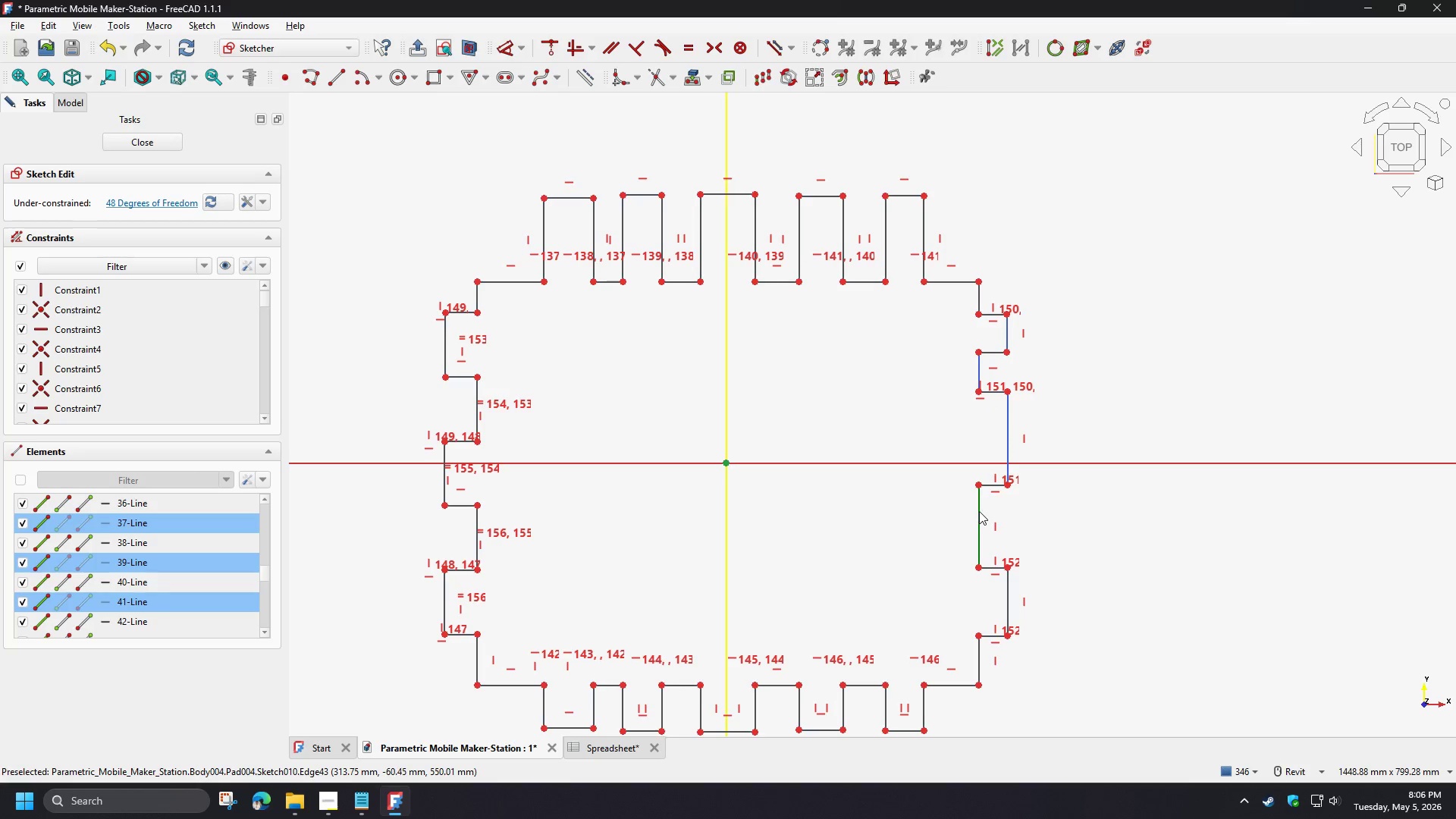 
left_click([979, 511])
 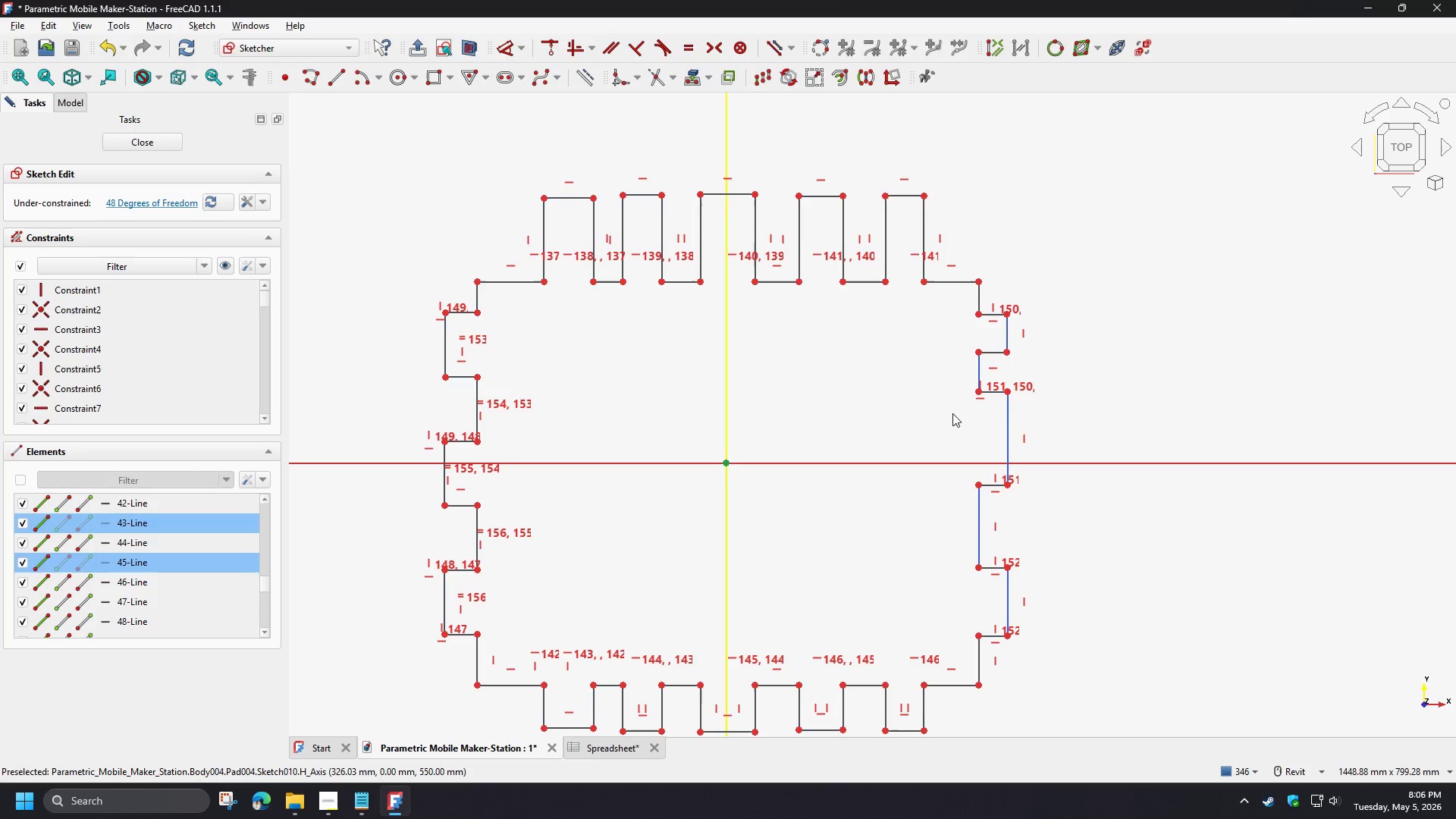 
key(E)
 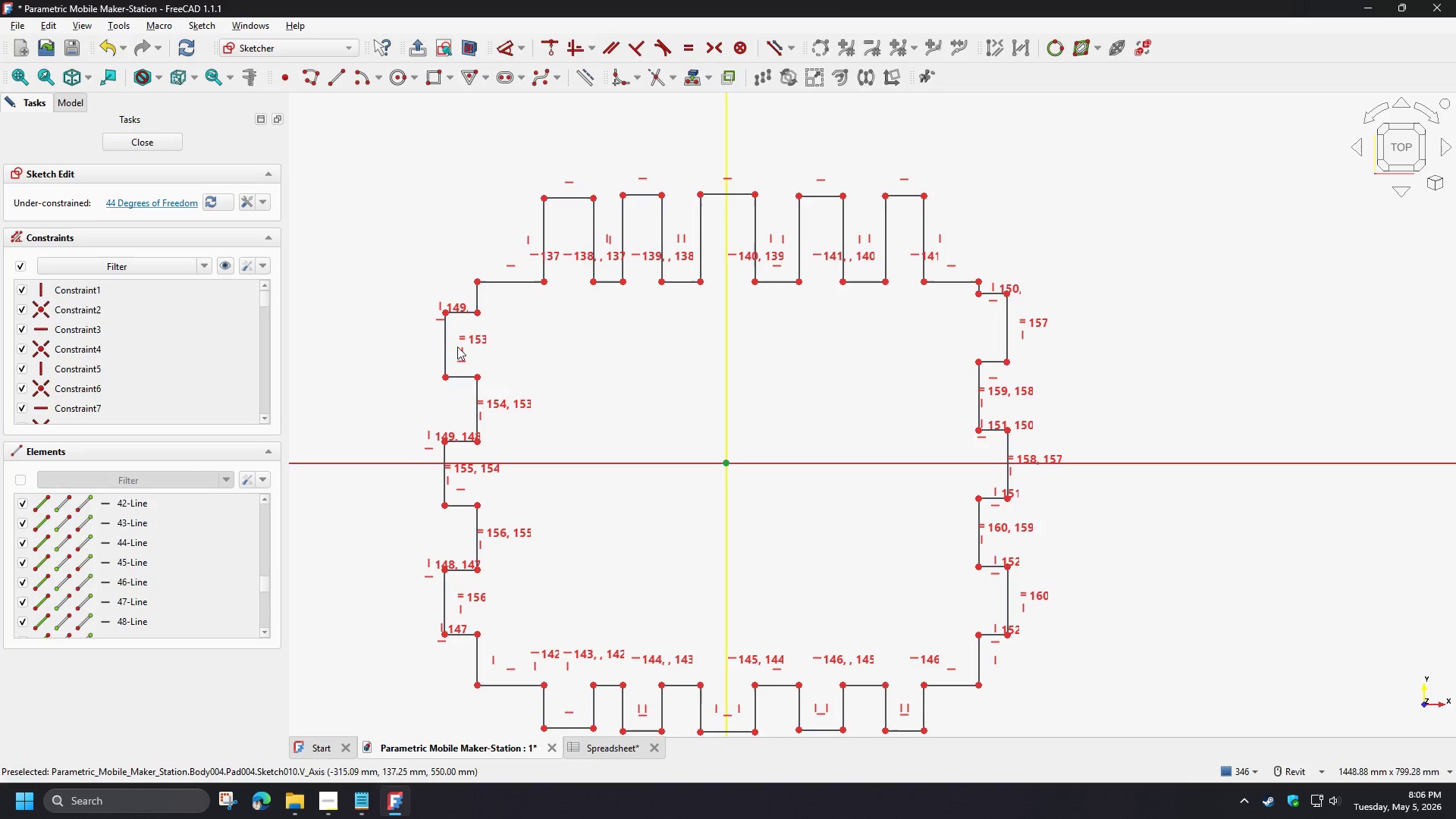 
left_click([446, 342])
 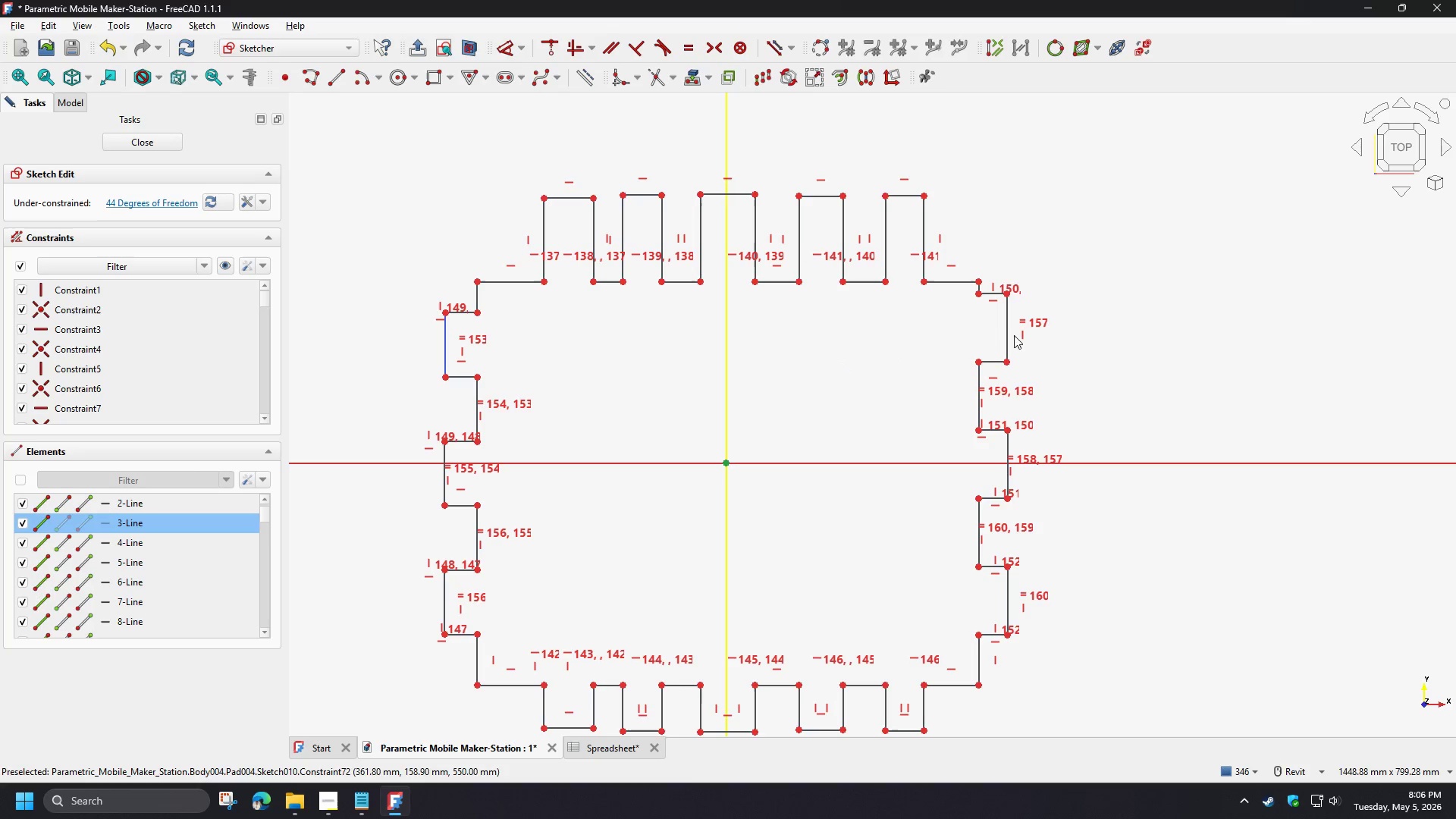 
left_click([1008, 332])
 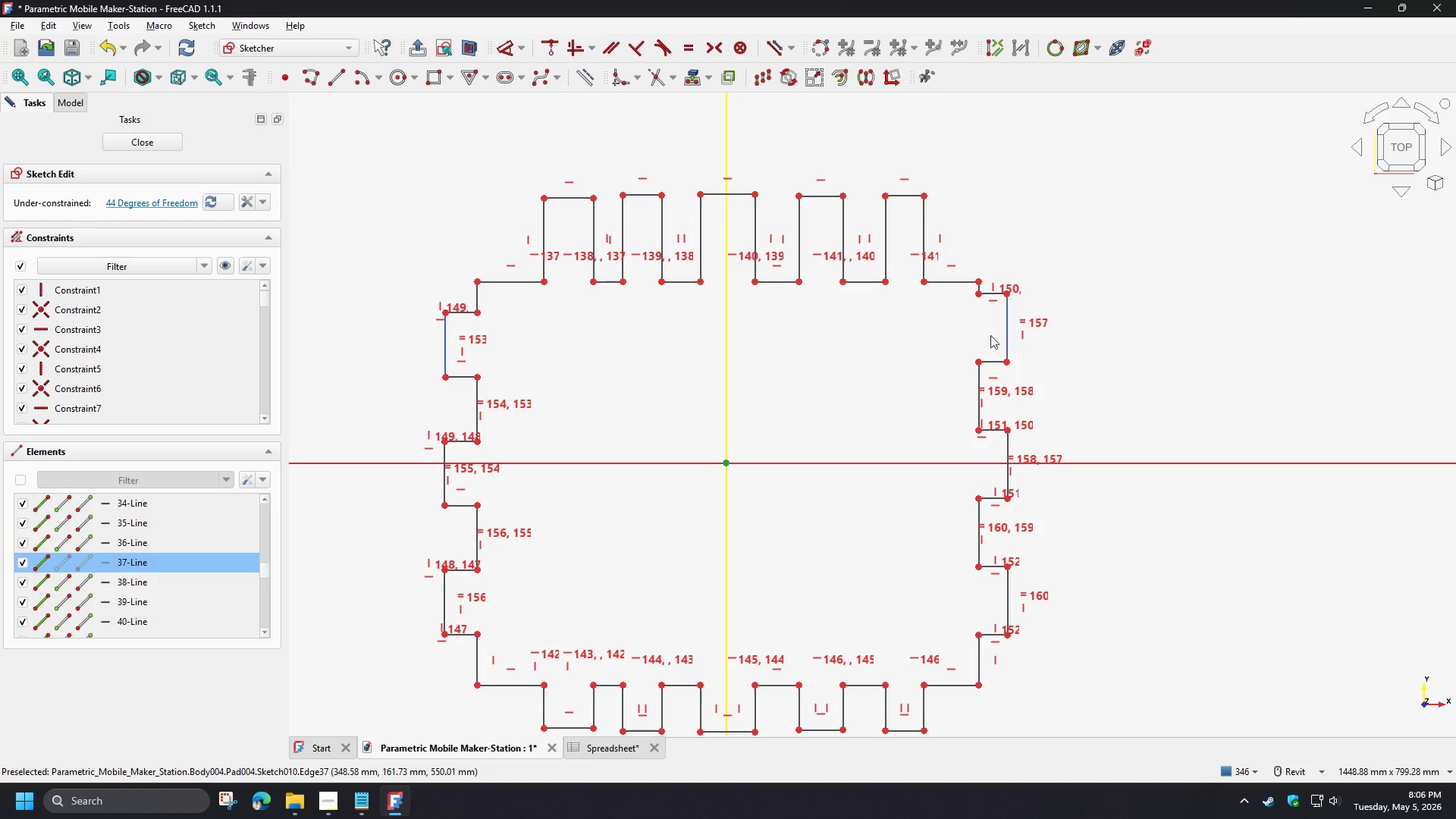 
key(E)
 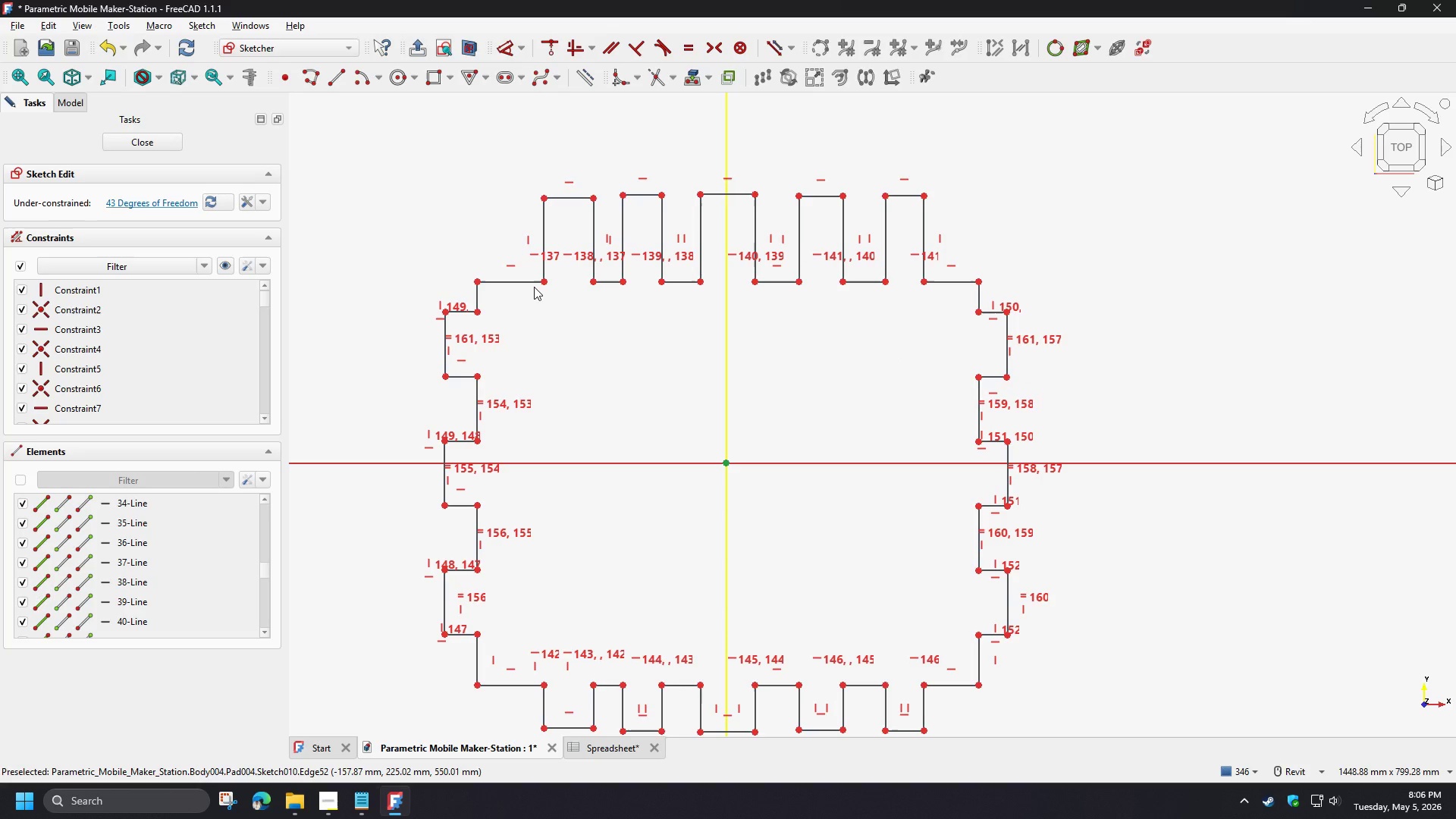 
left_click([564, 201])
 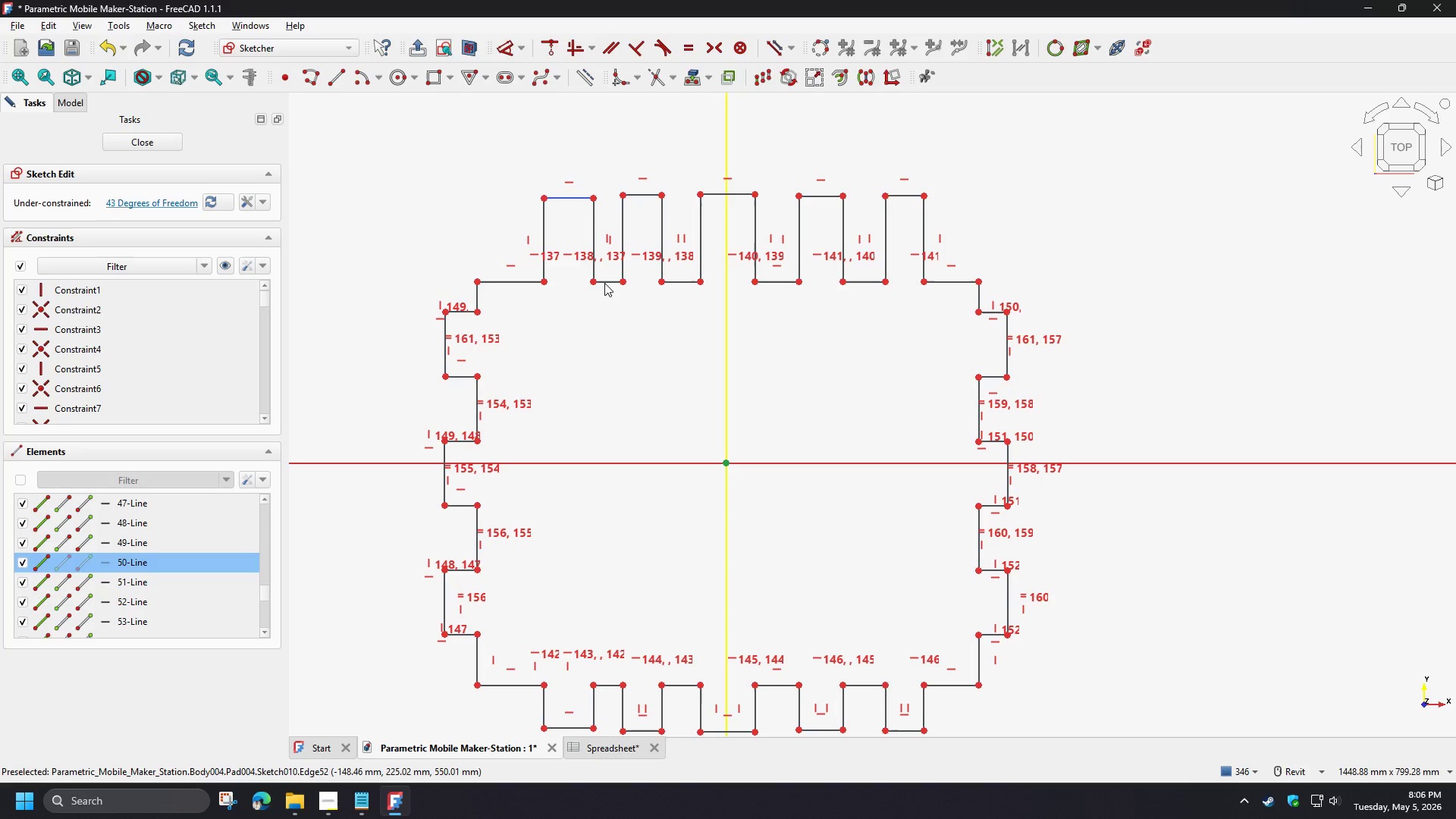 
left_click([604, 281])
 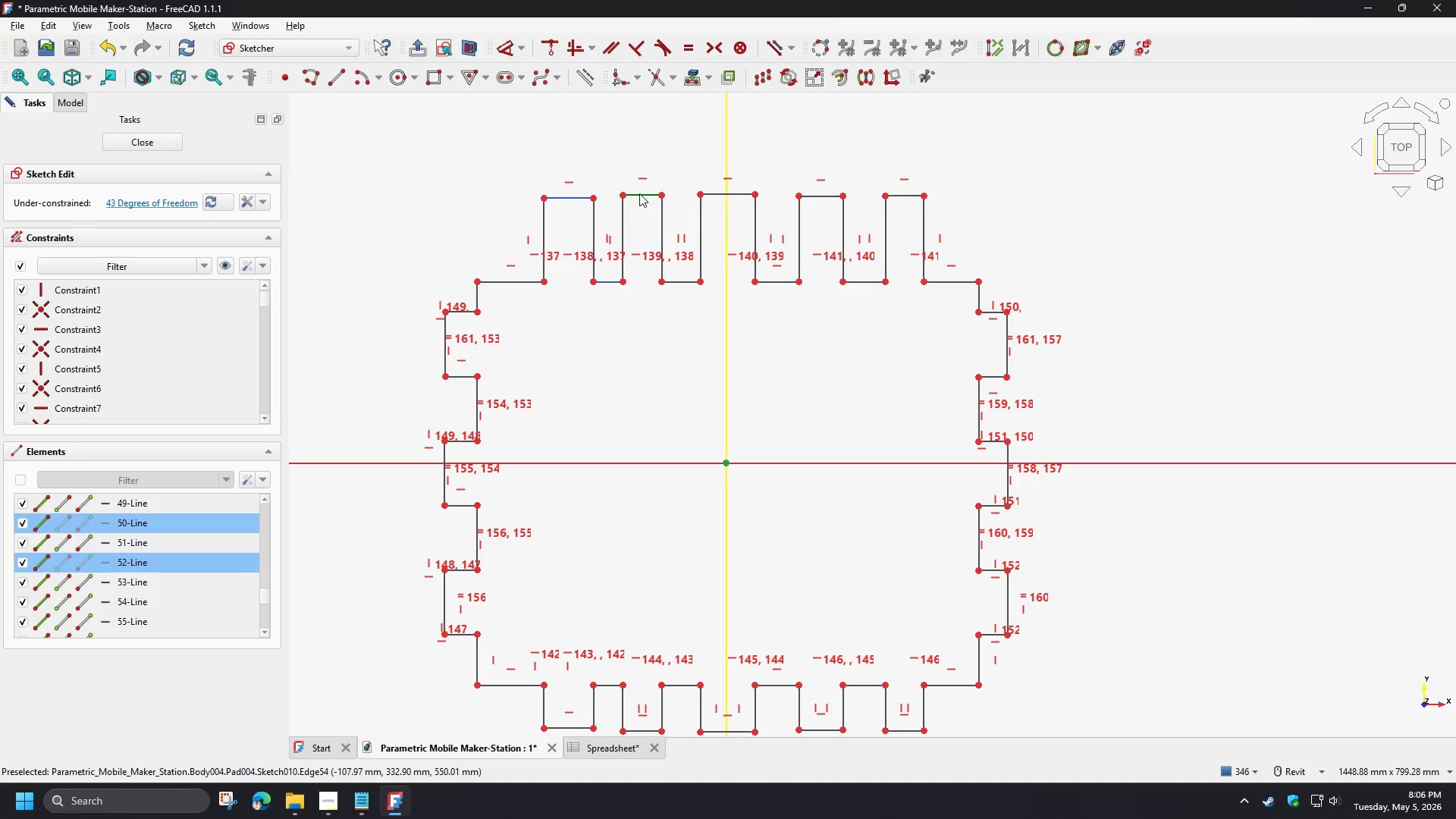 
left_click([639, 193])
 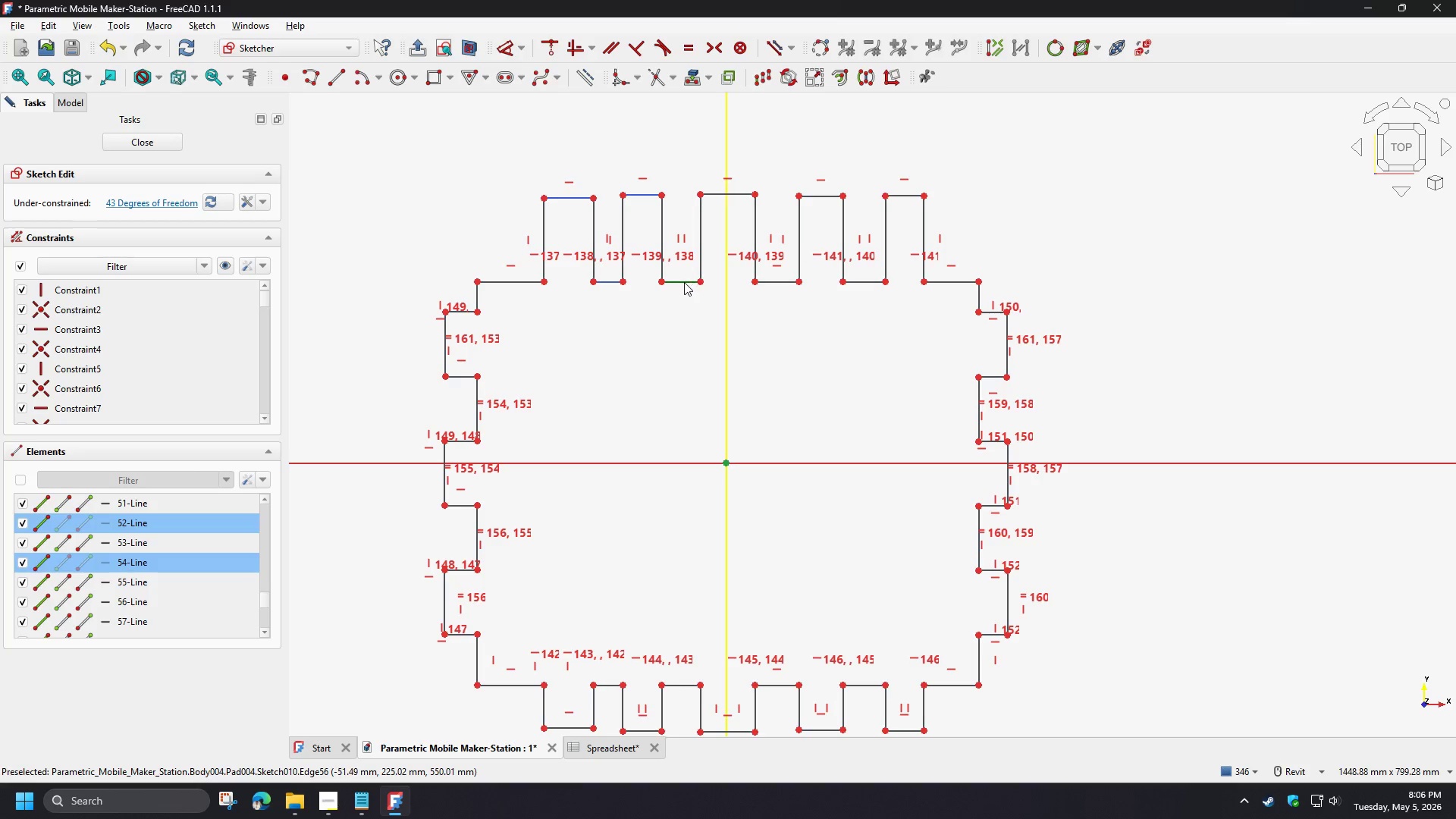 
left_click([684, 282])
 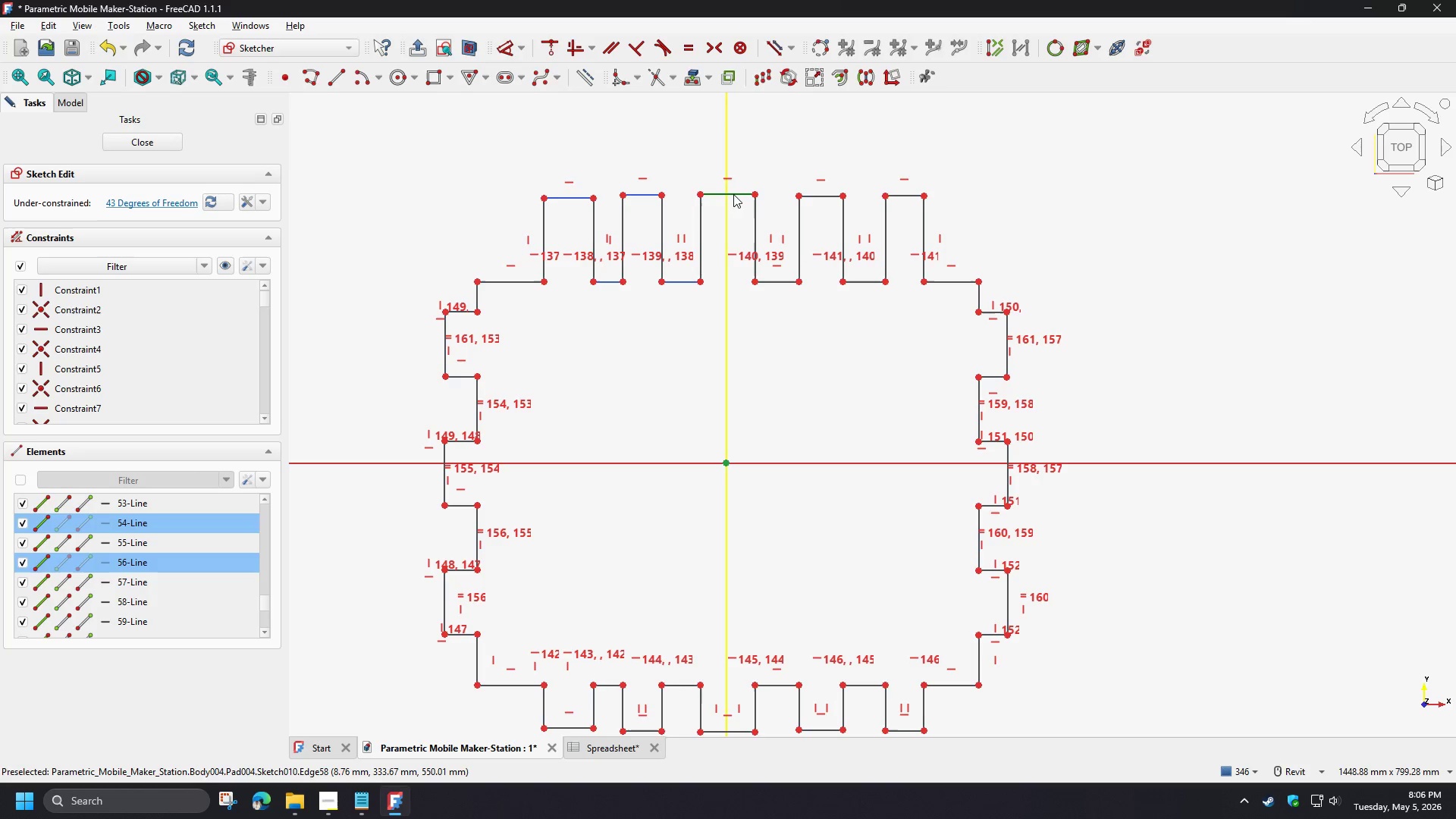 
left_click([733, 194])
 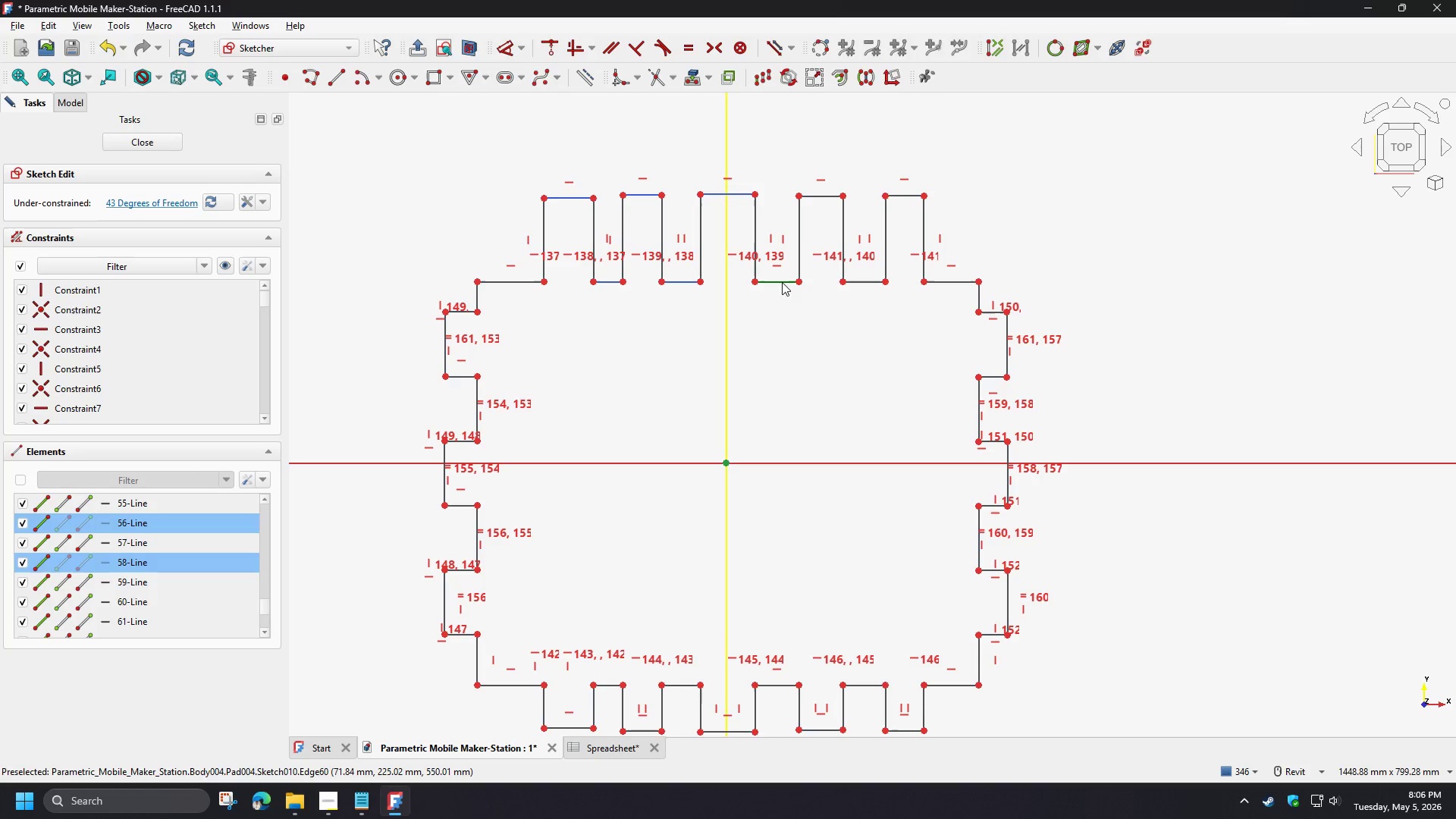 
left_click([779, 279])
 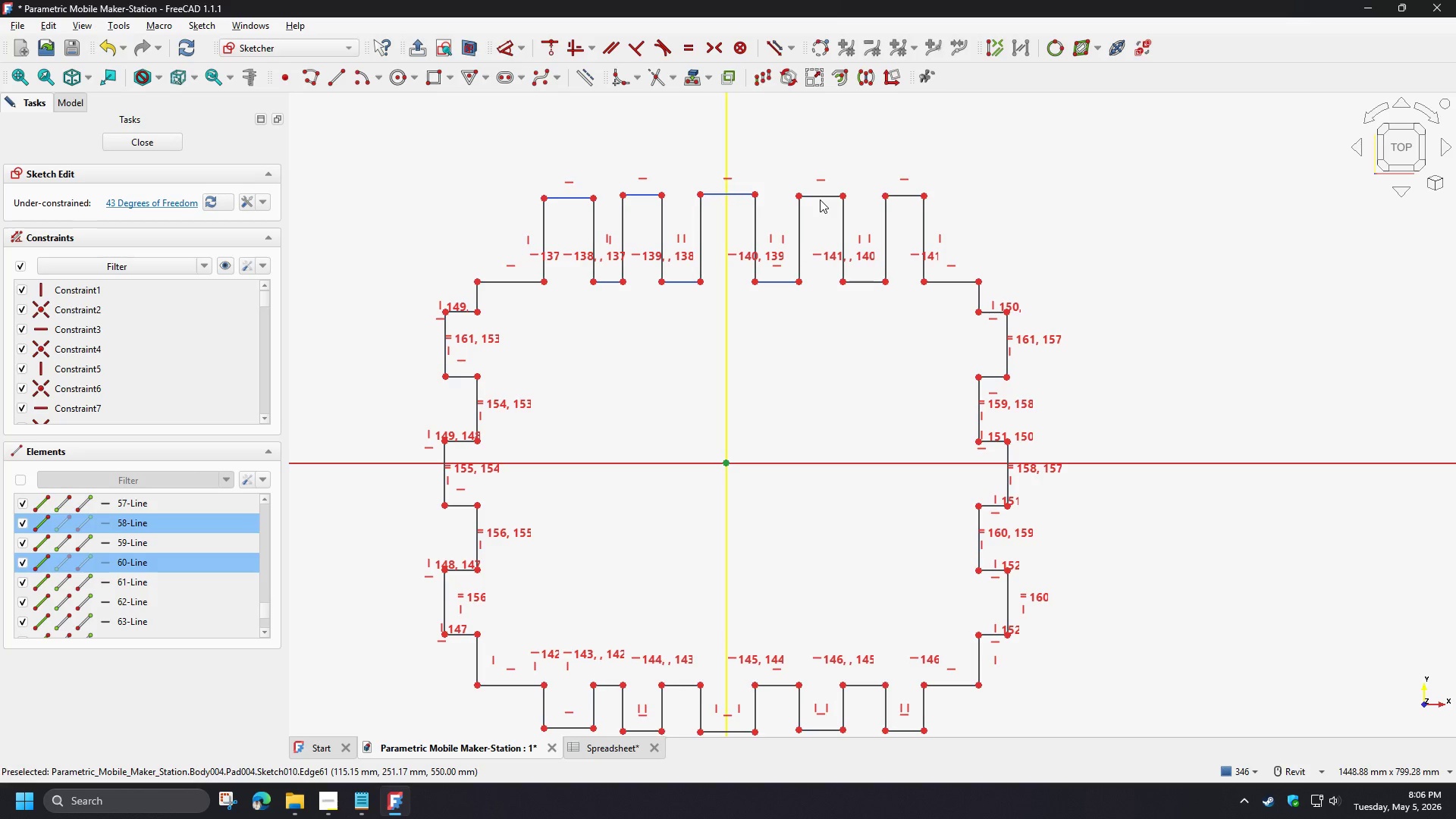 
left_click([820, 192])
 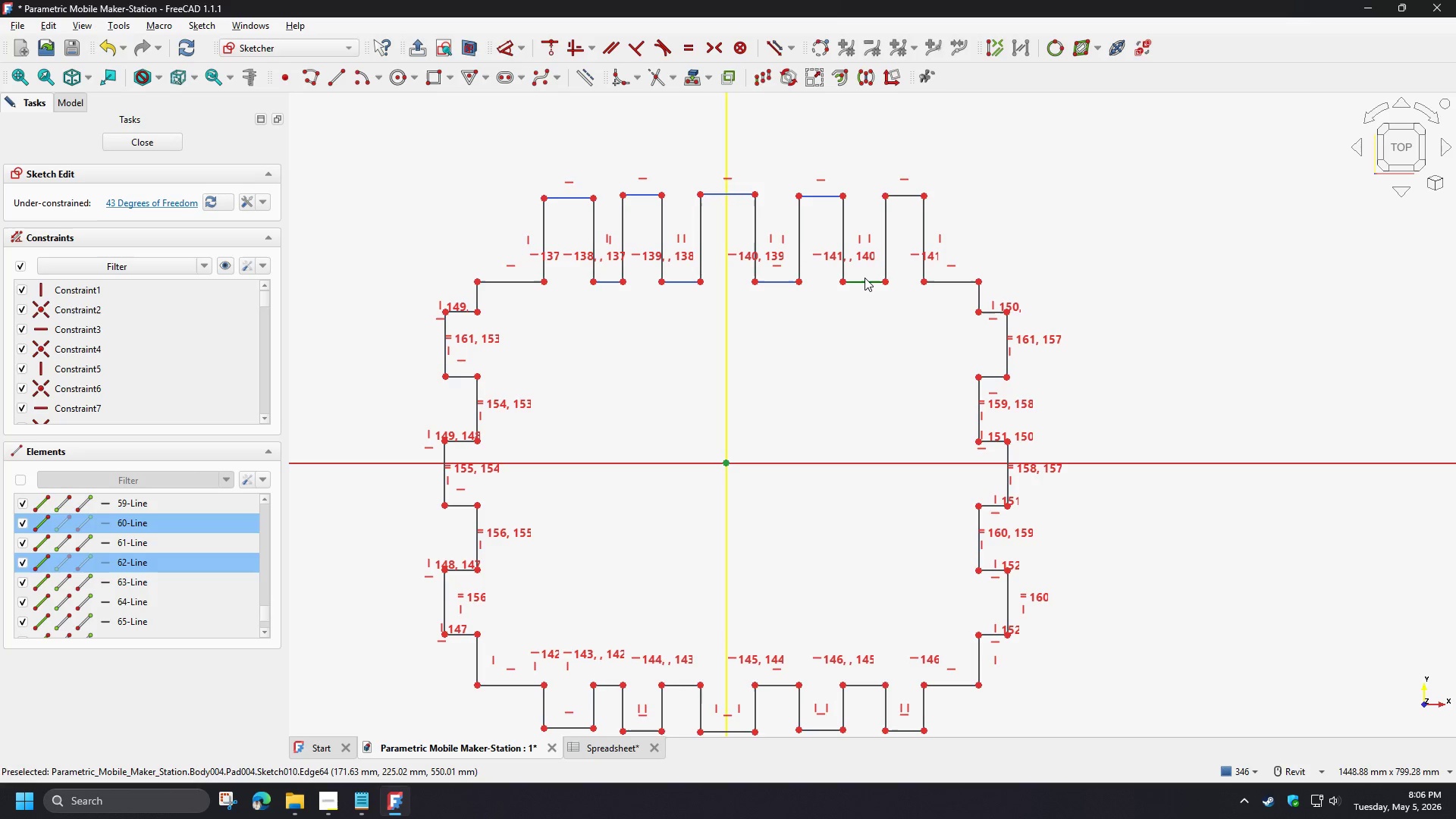 
left_click([864, 278])
 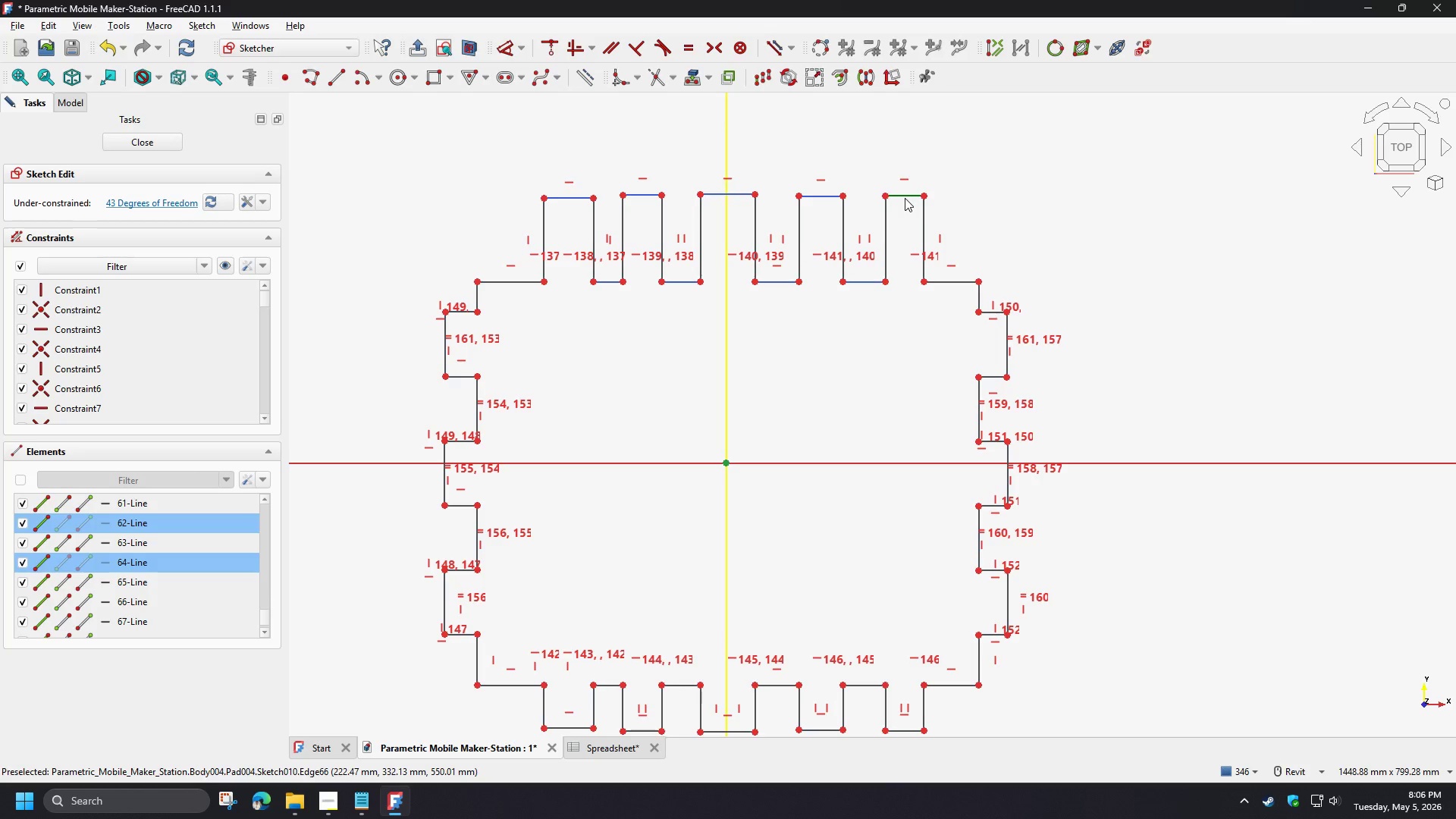 
left_click([904, 195])
 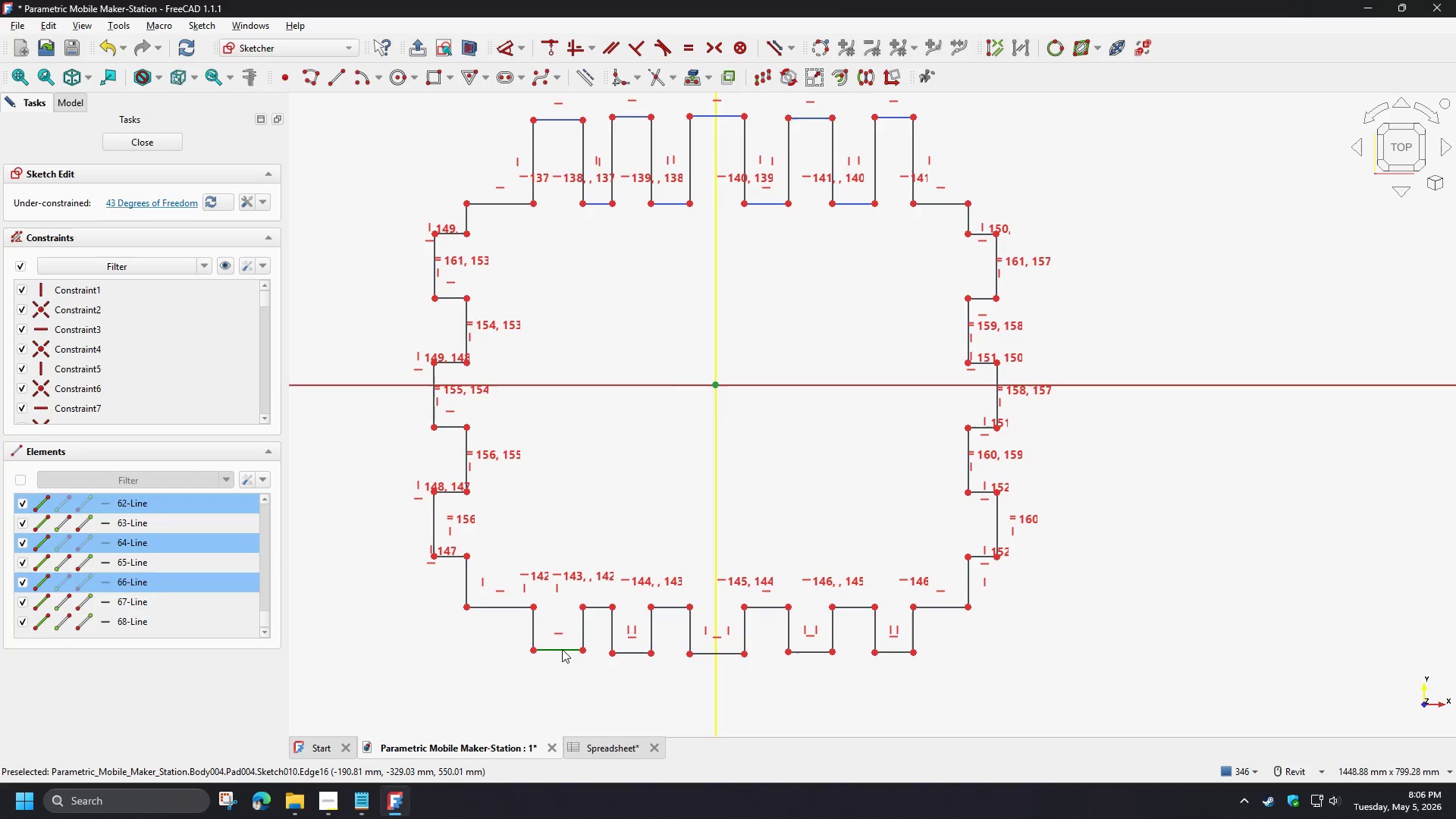 
left_click([561, 647])
 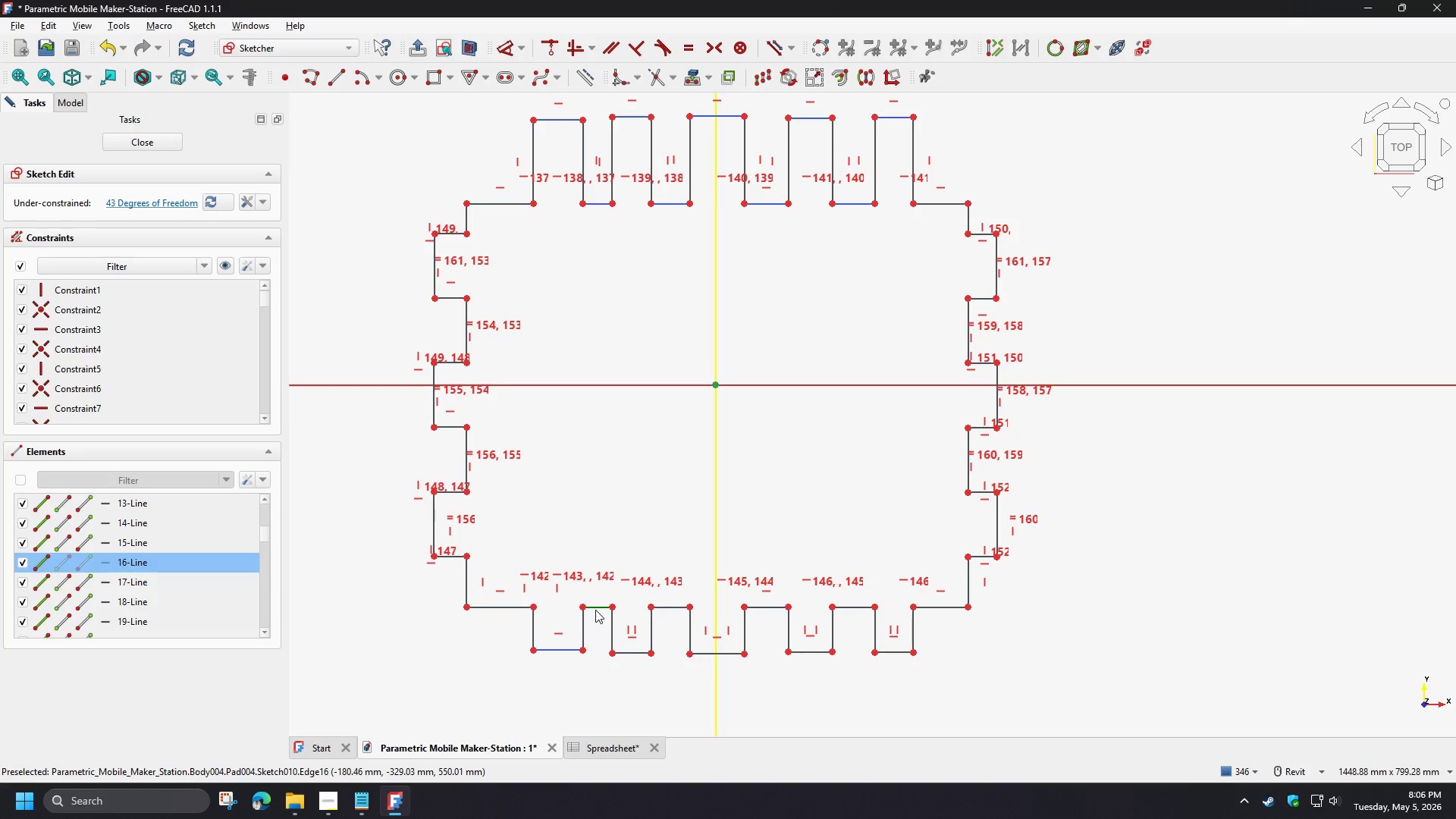 
left_click([598, 607])
 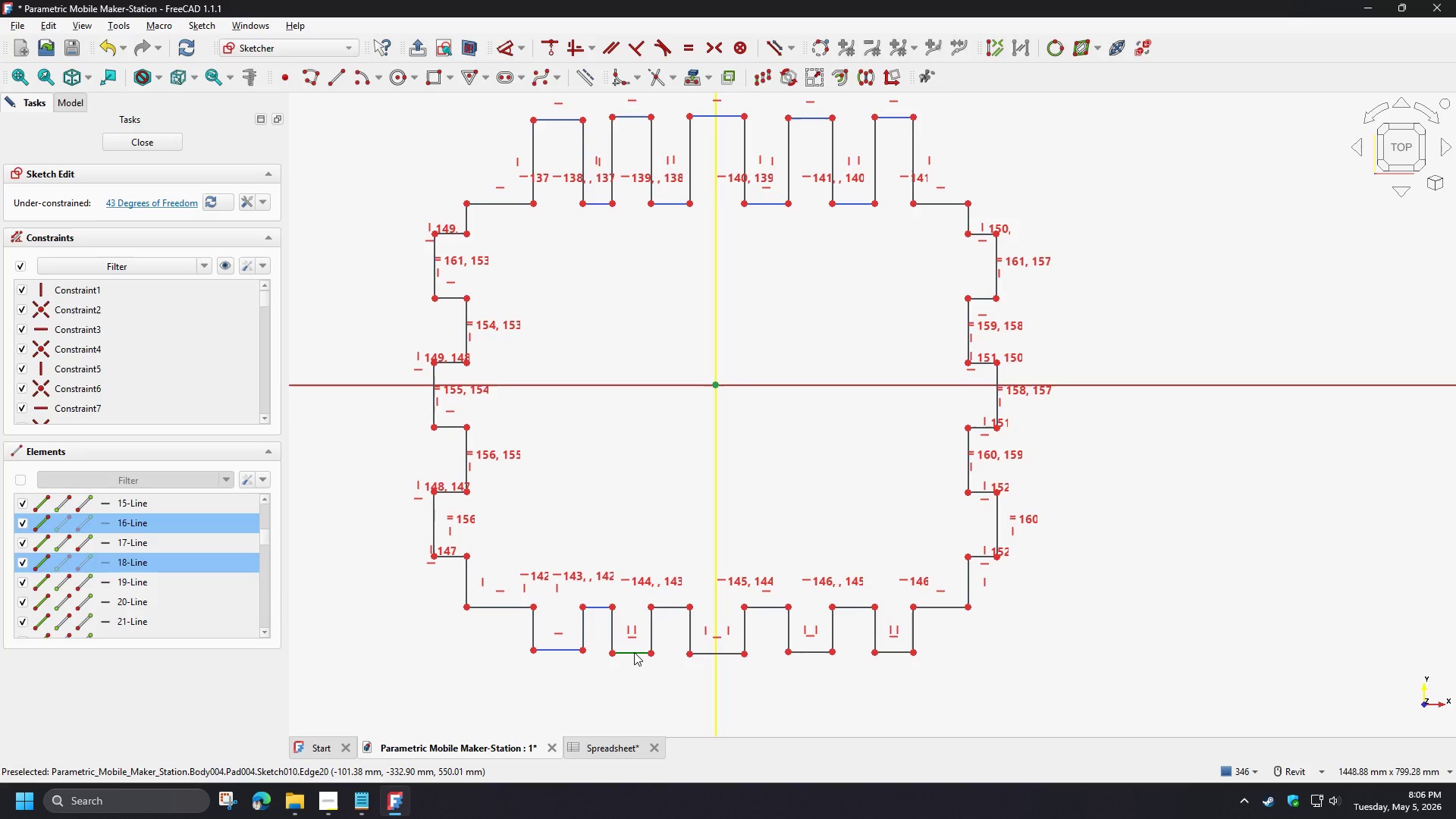 
left_click([634, 652])
 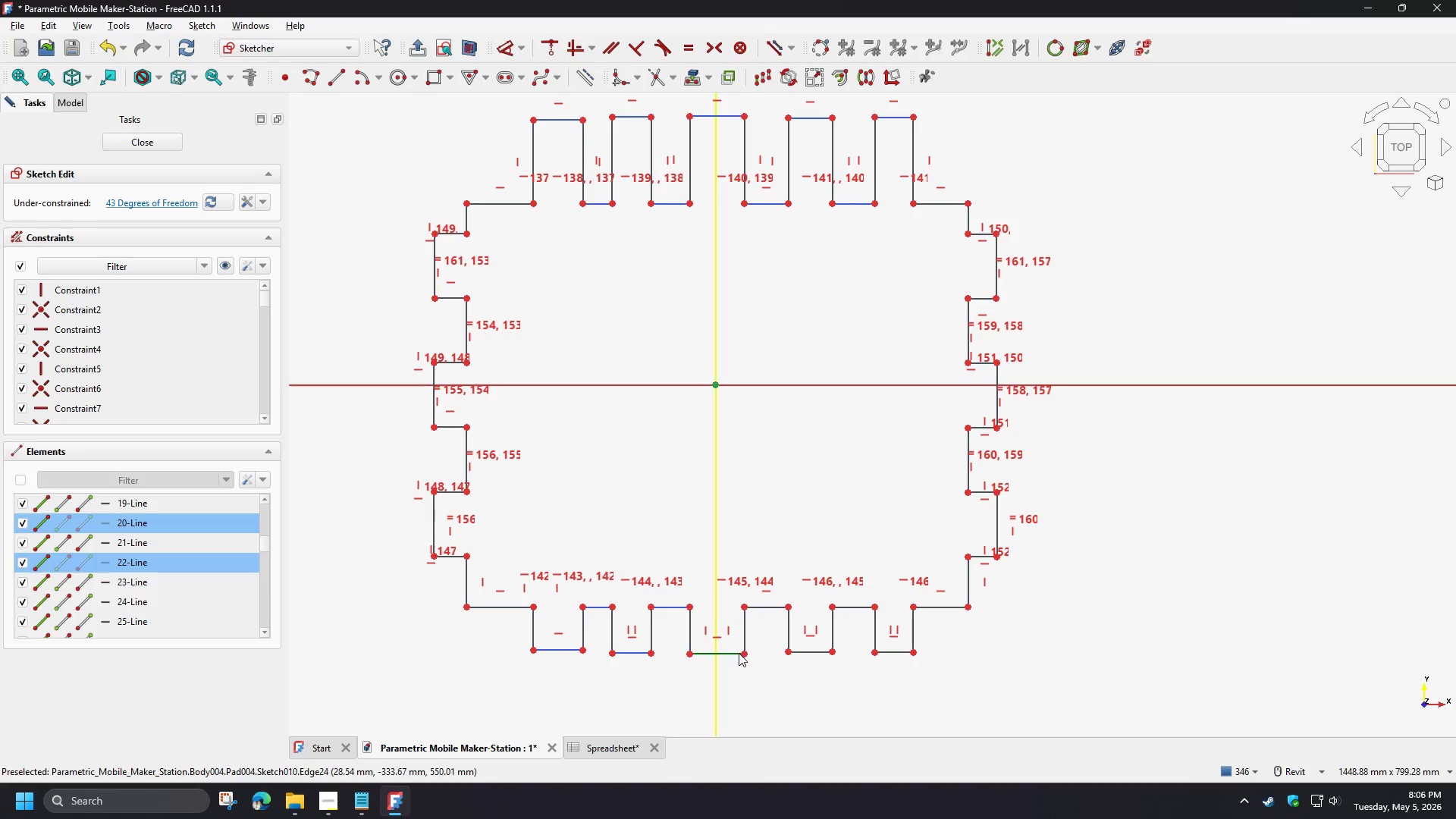 
left_click([730, 651])
 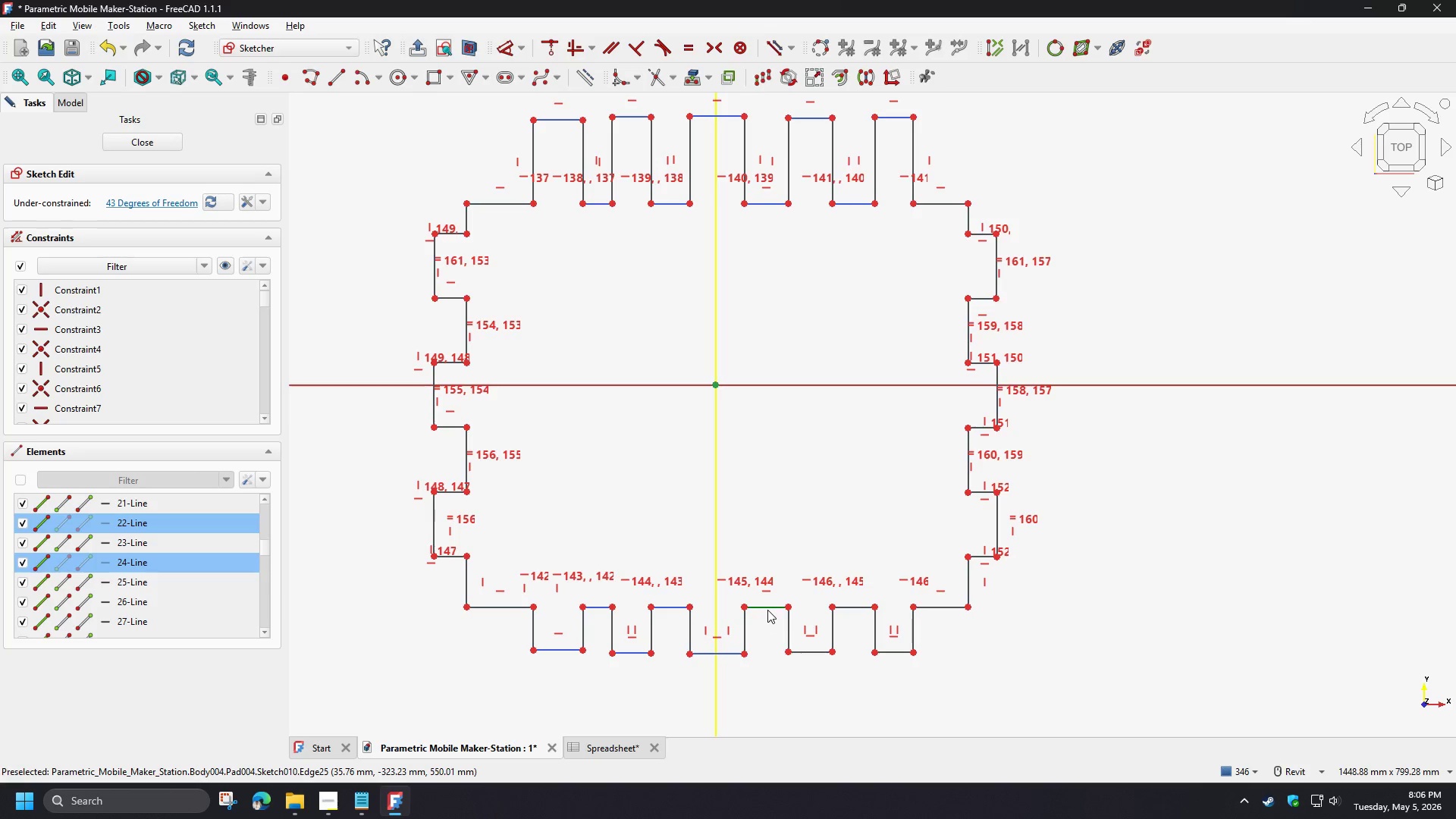 
left_click([767, 610])
 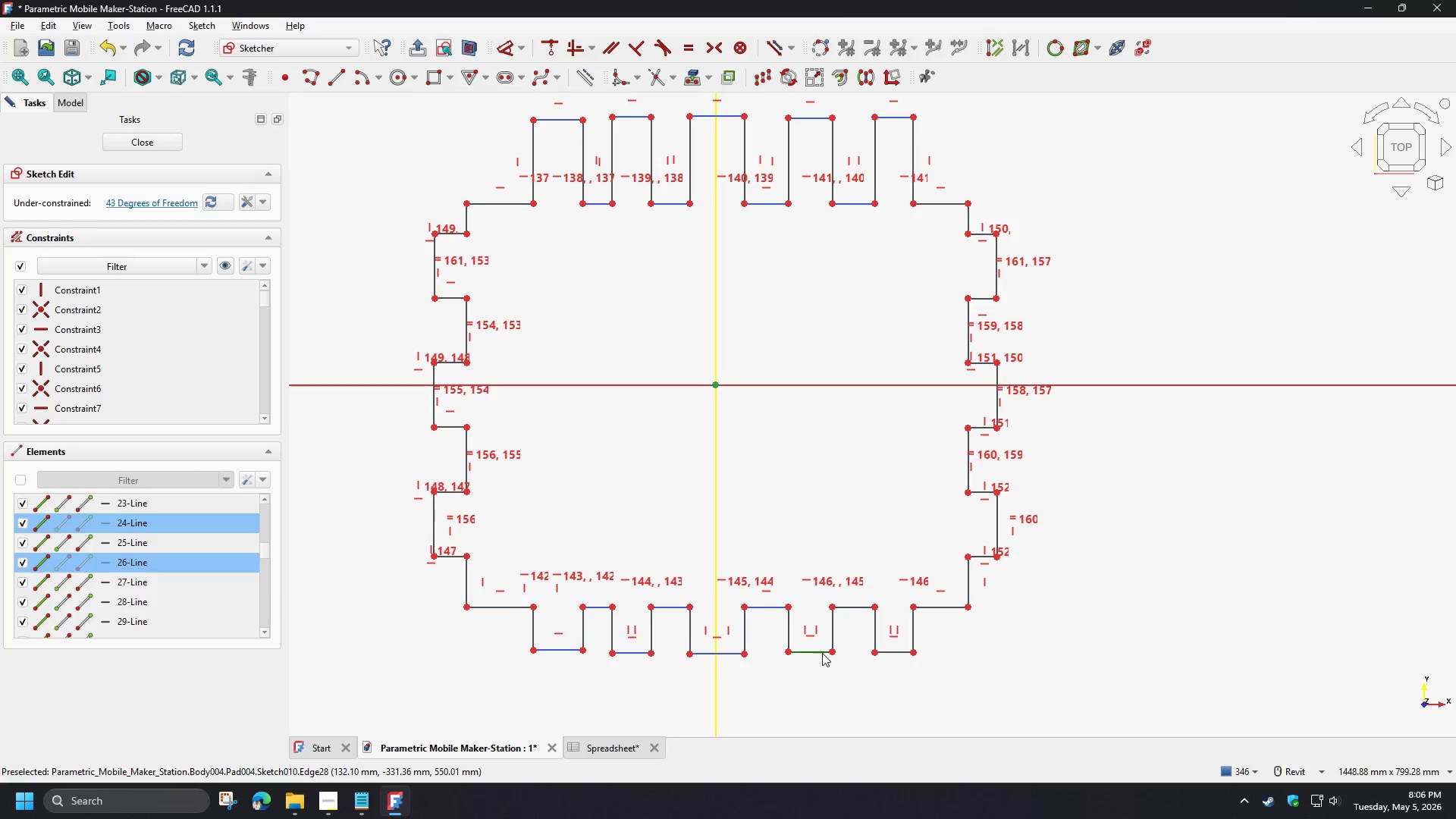 
left_click([820, 653])
 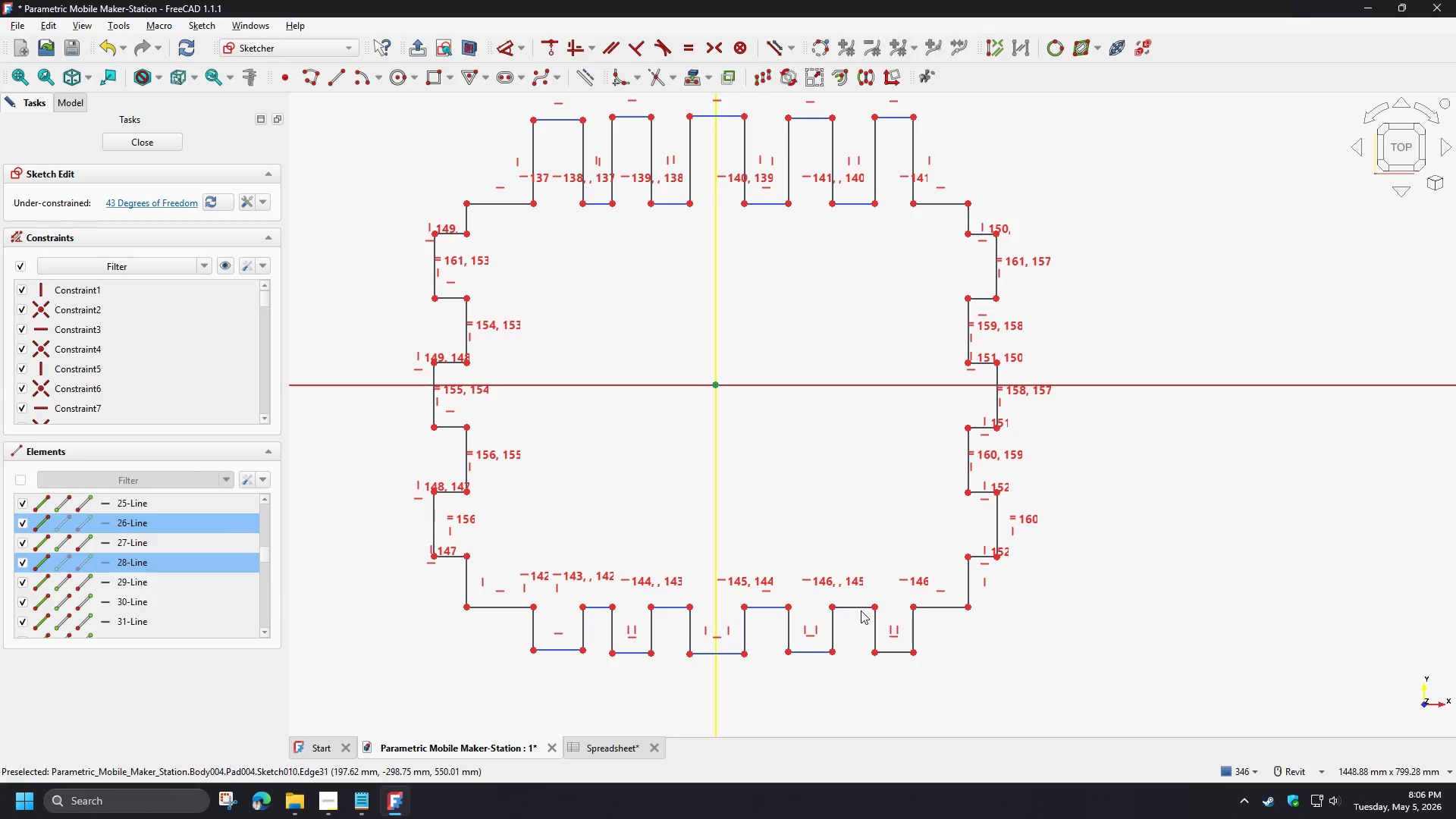 
left_click([861, 609])
 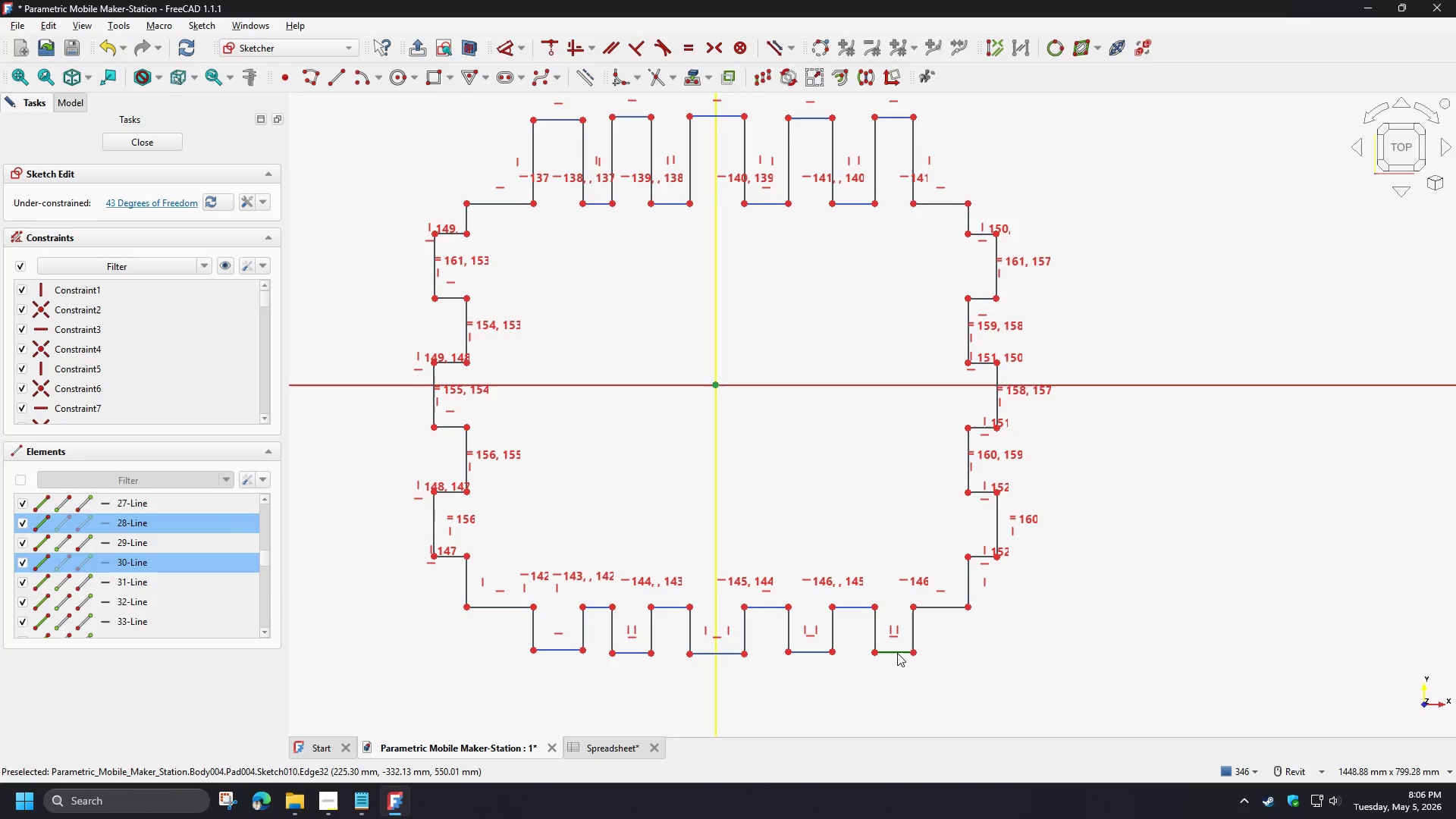 
left_click([897, 652])
 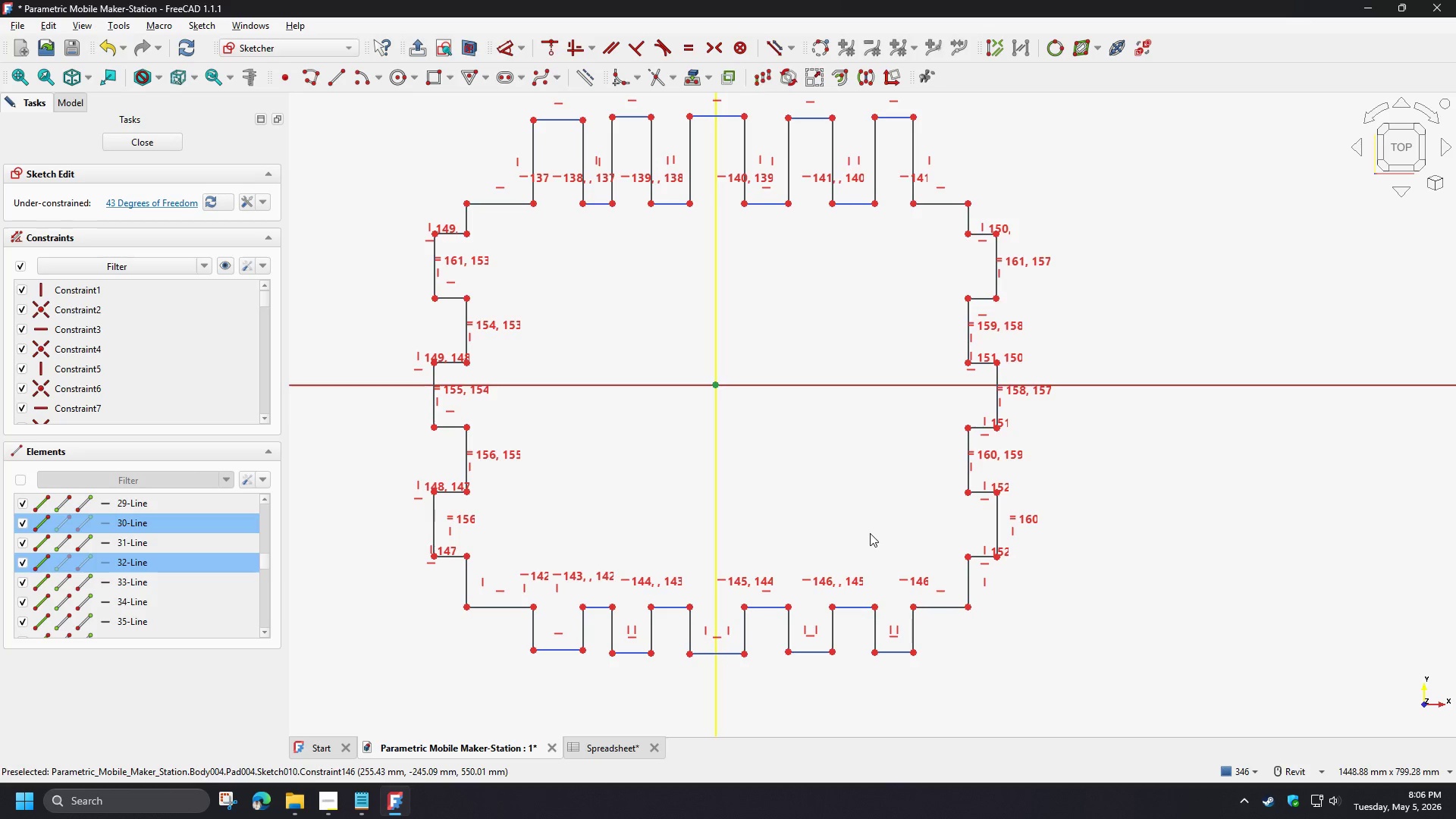 
key(E)
 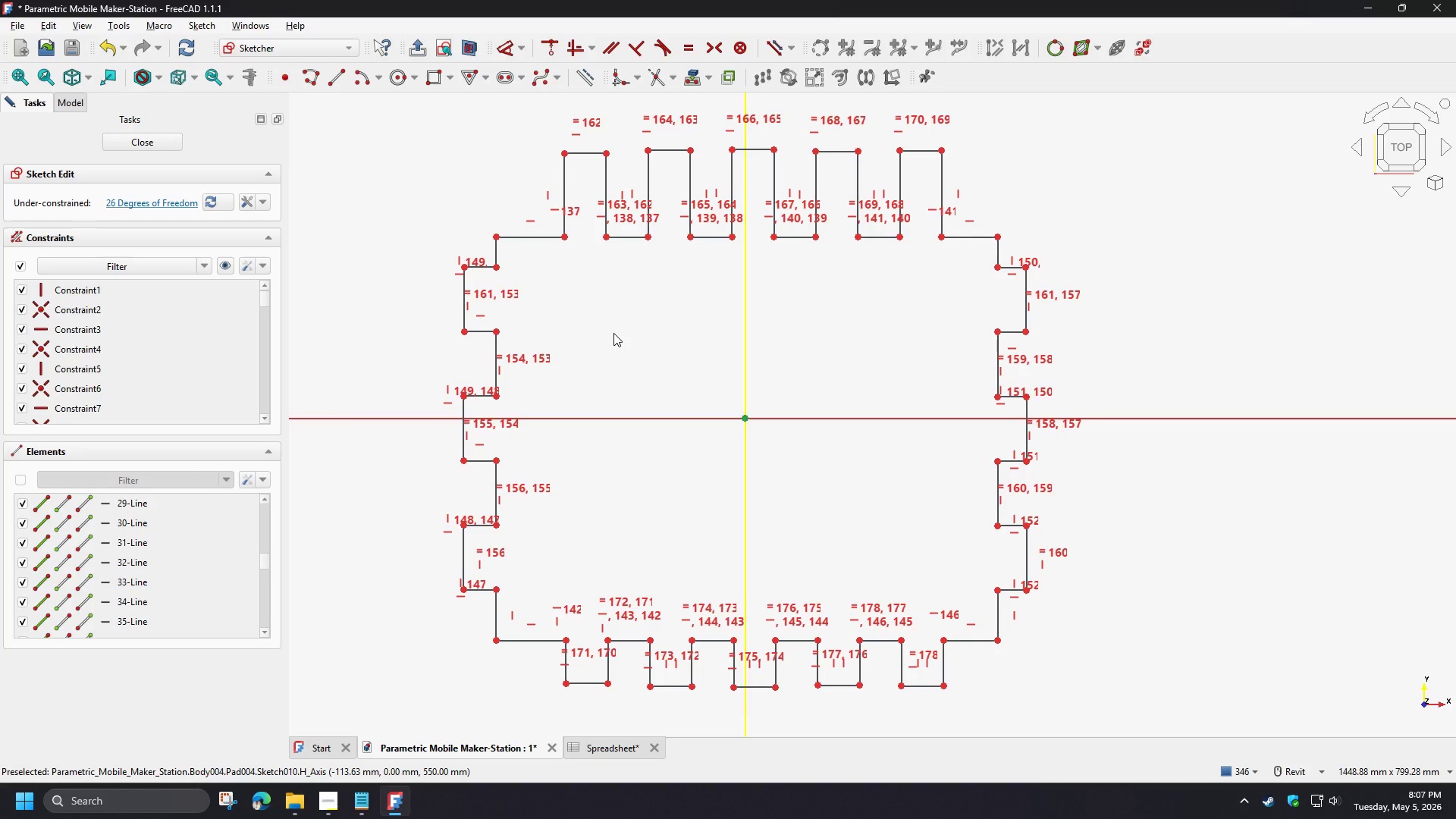 
wait(36.53)
 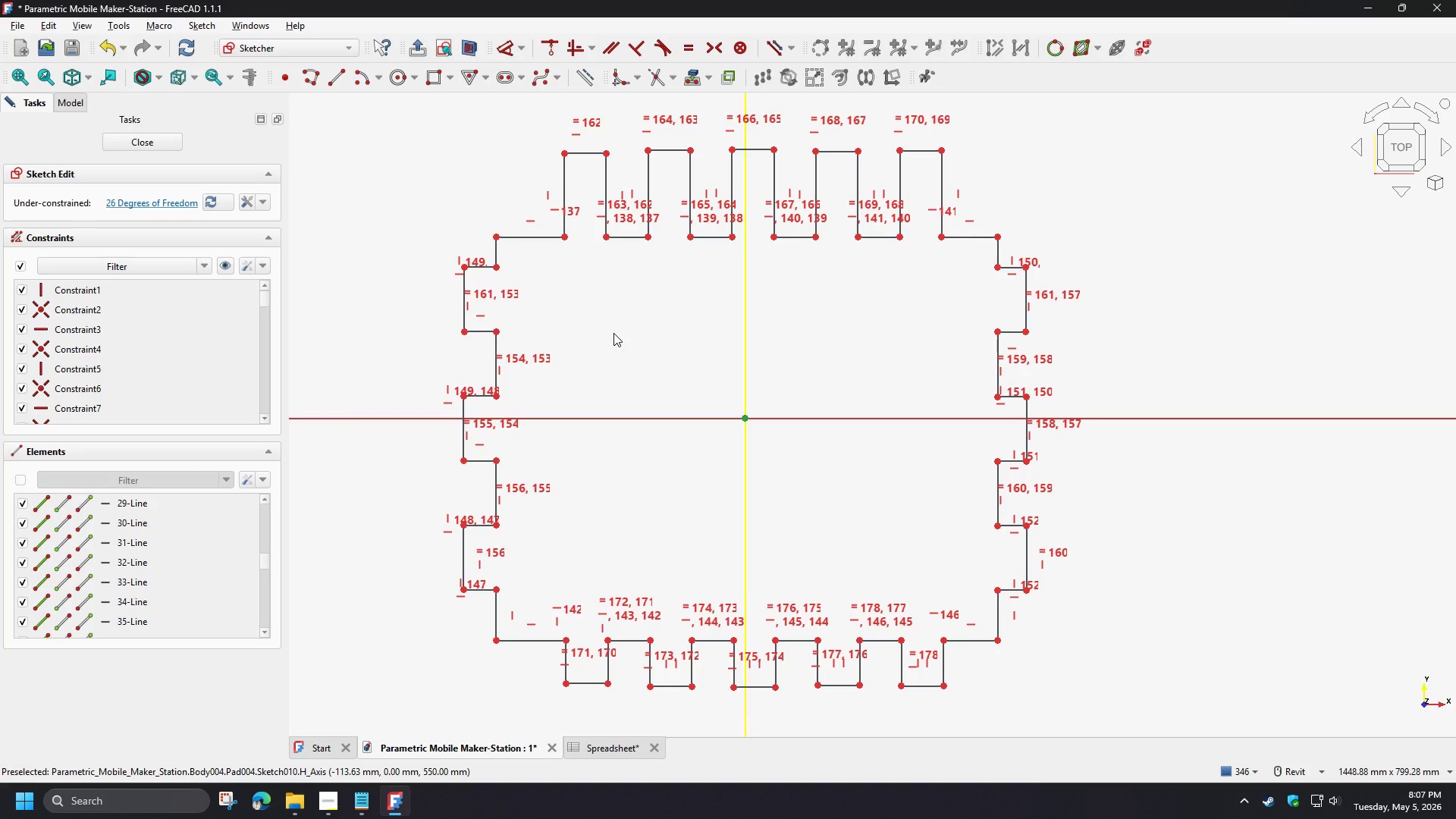 
left_click_drag(start_coordinate=[620, 237], to_coordinate=[628, 229])
 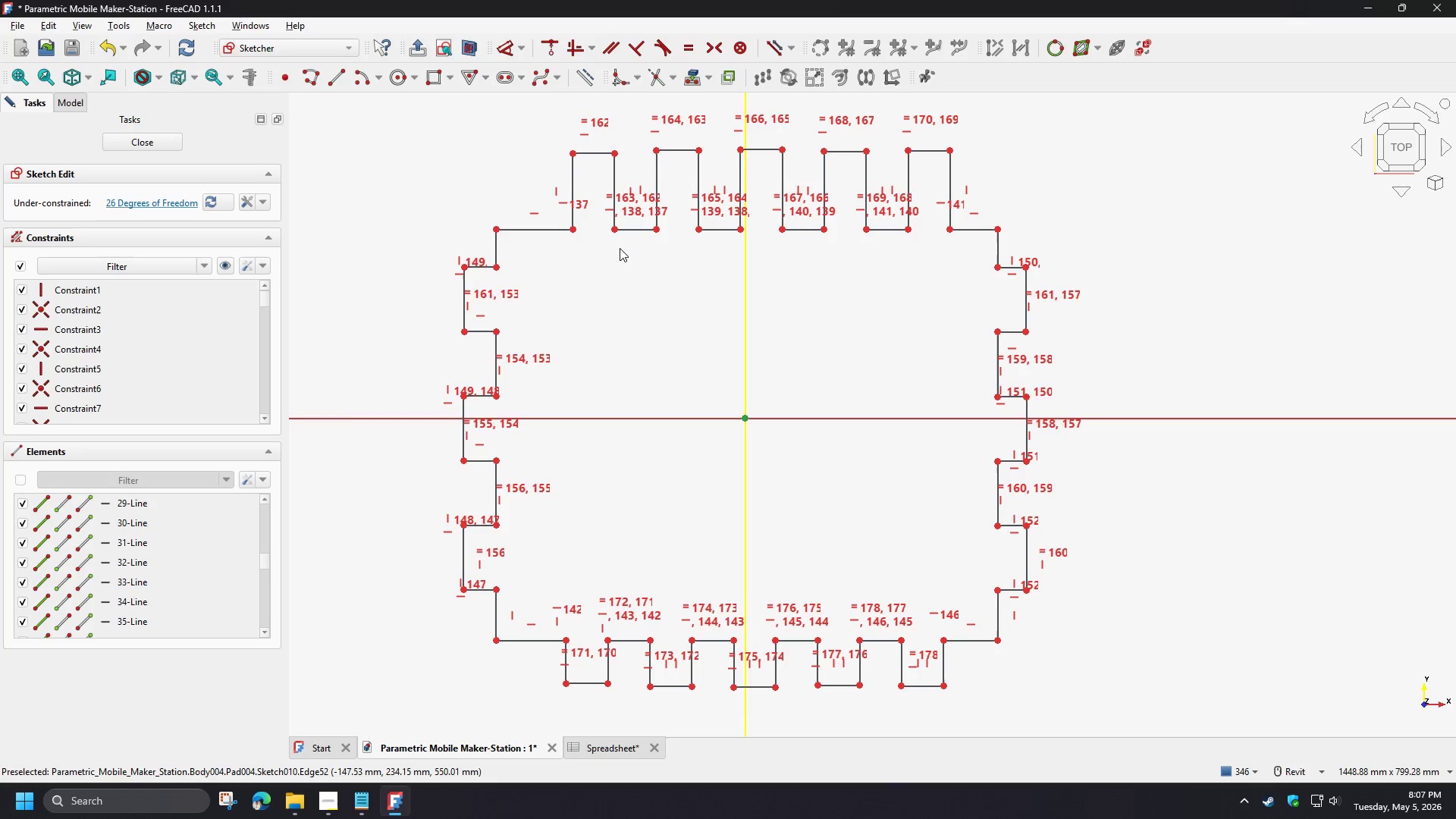 
left_click([620, 248])
 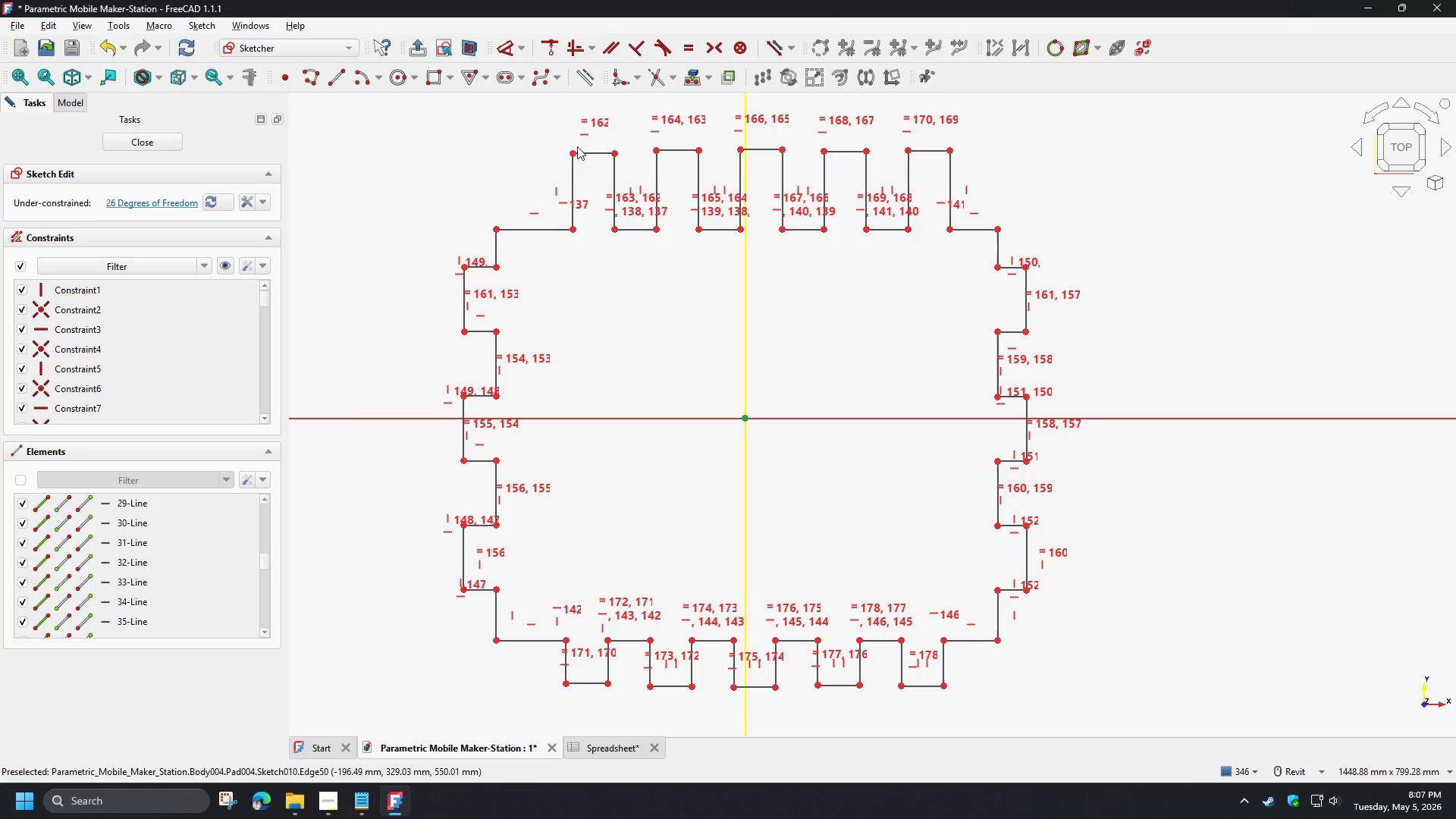 
left_click([574, 152])
 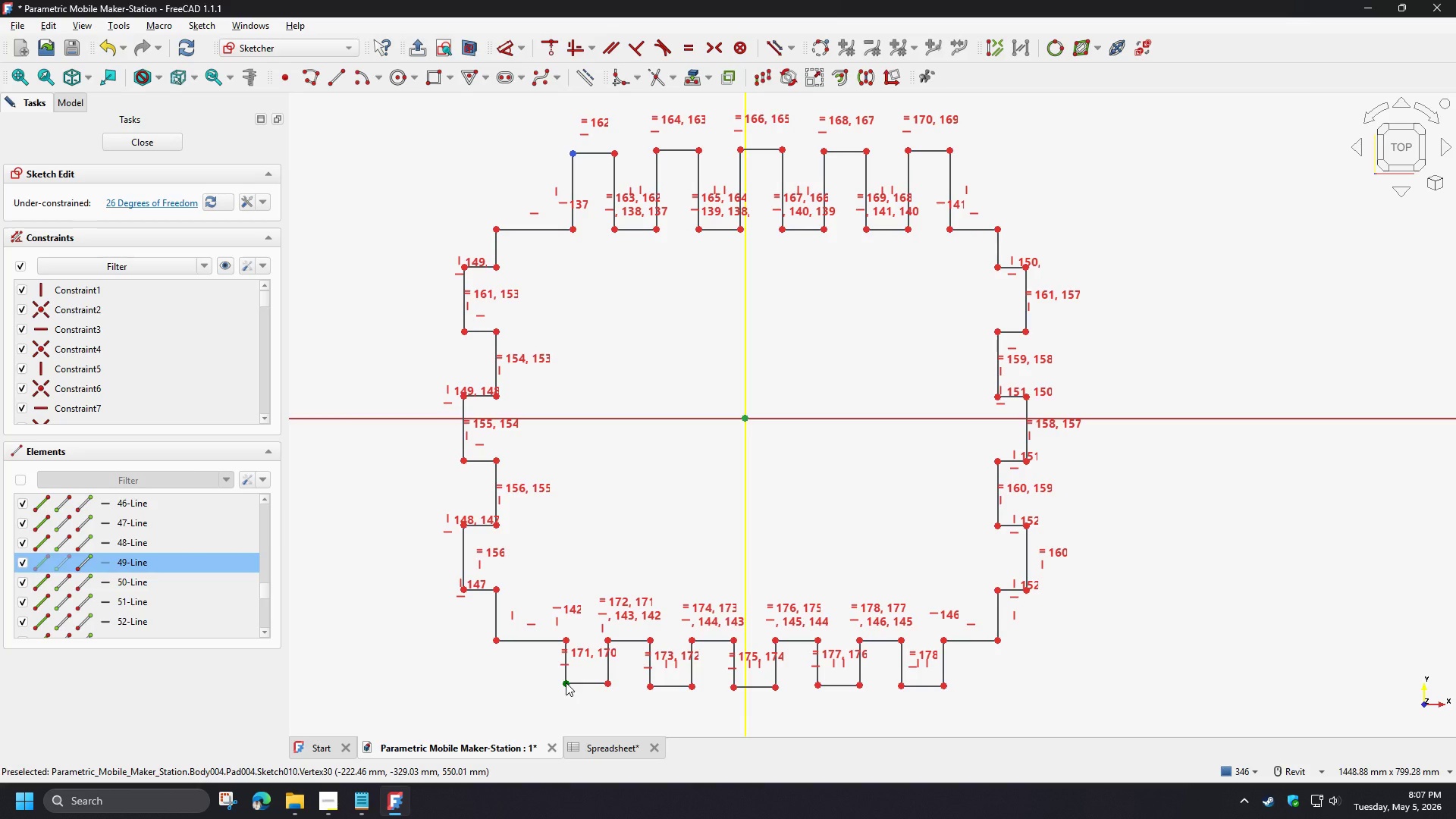 
left_click([566, 682])
 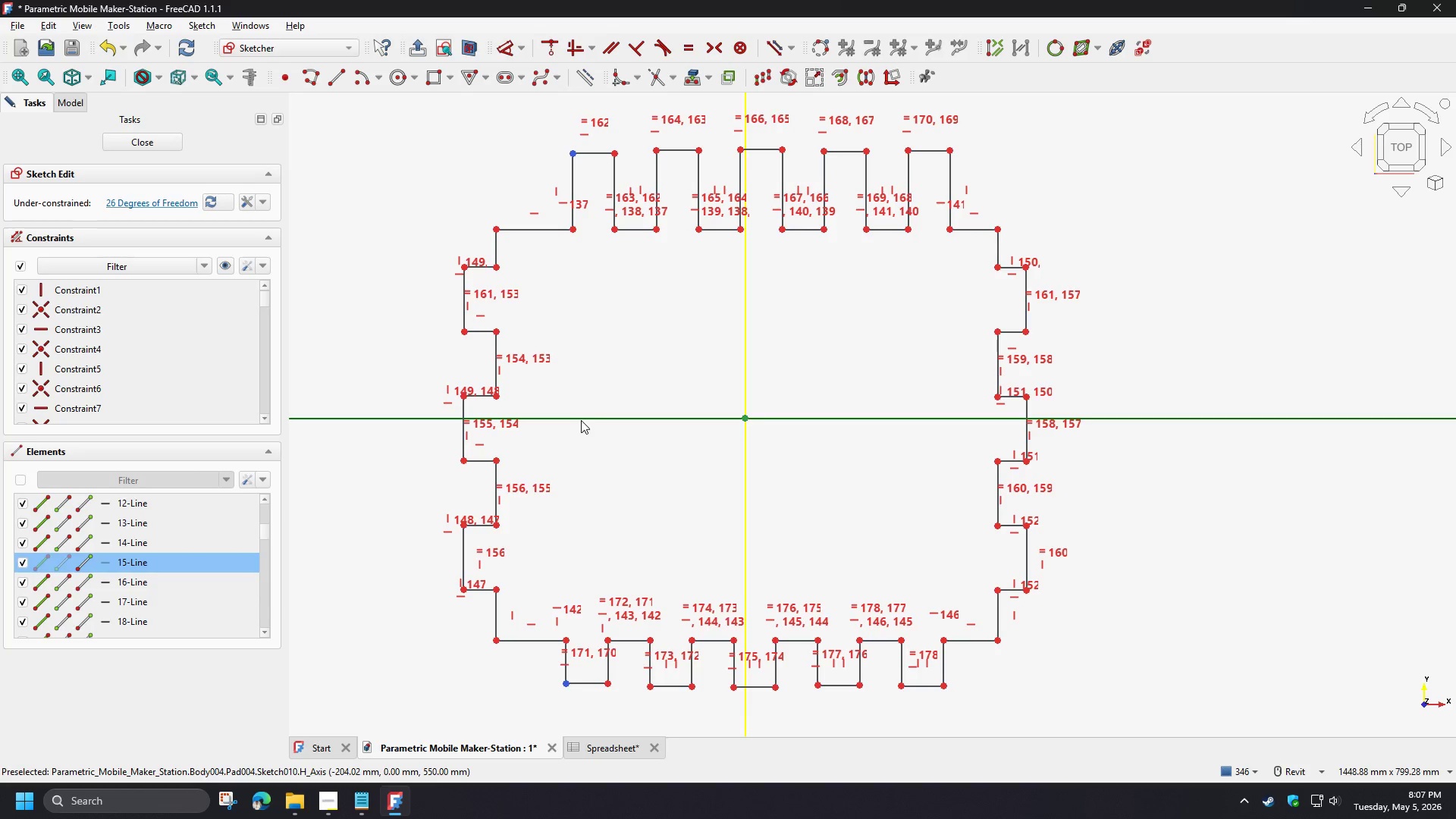 
left_click([581, 420])
 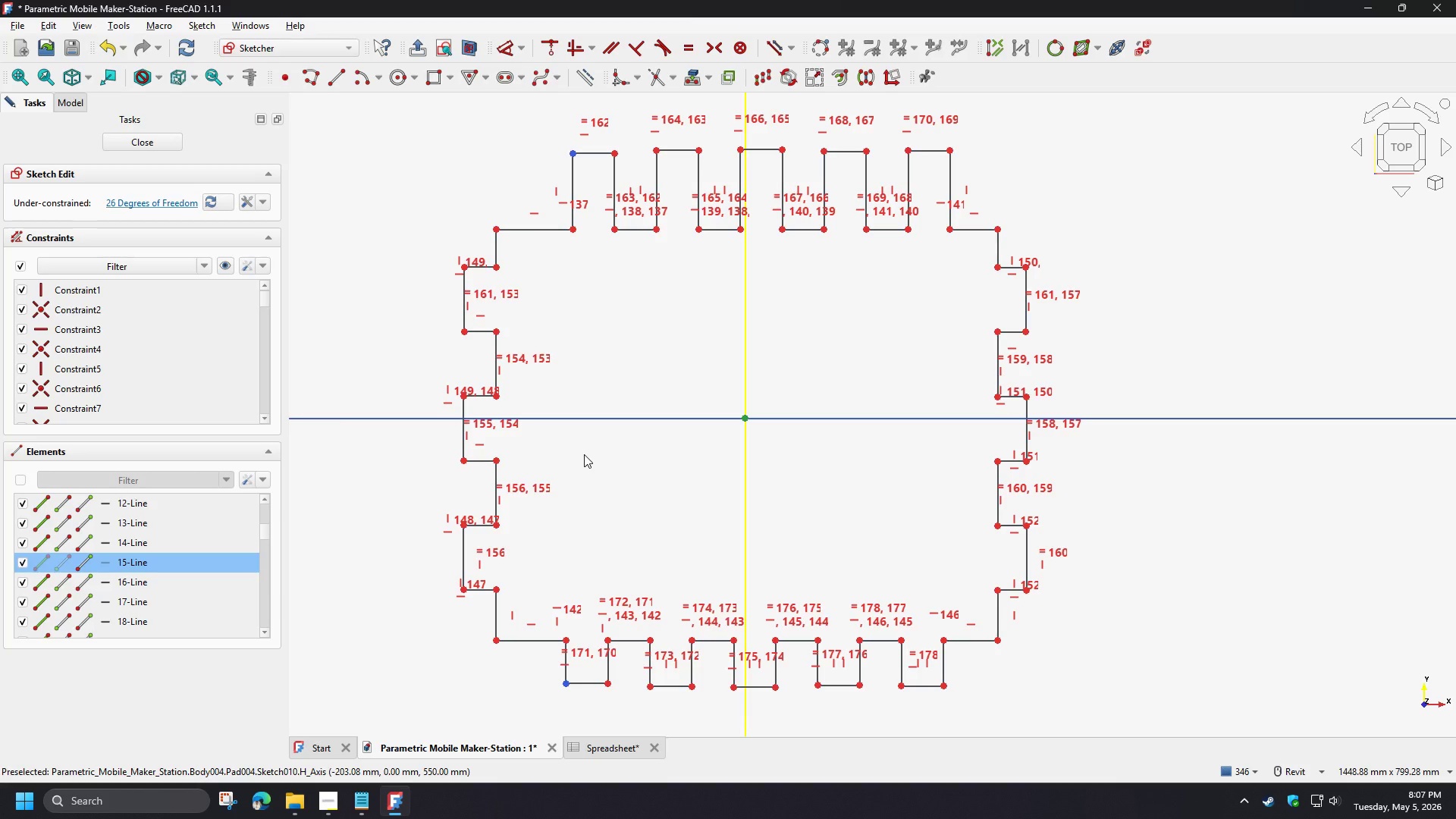 
left_click([584, 454])
 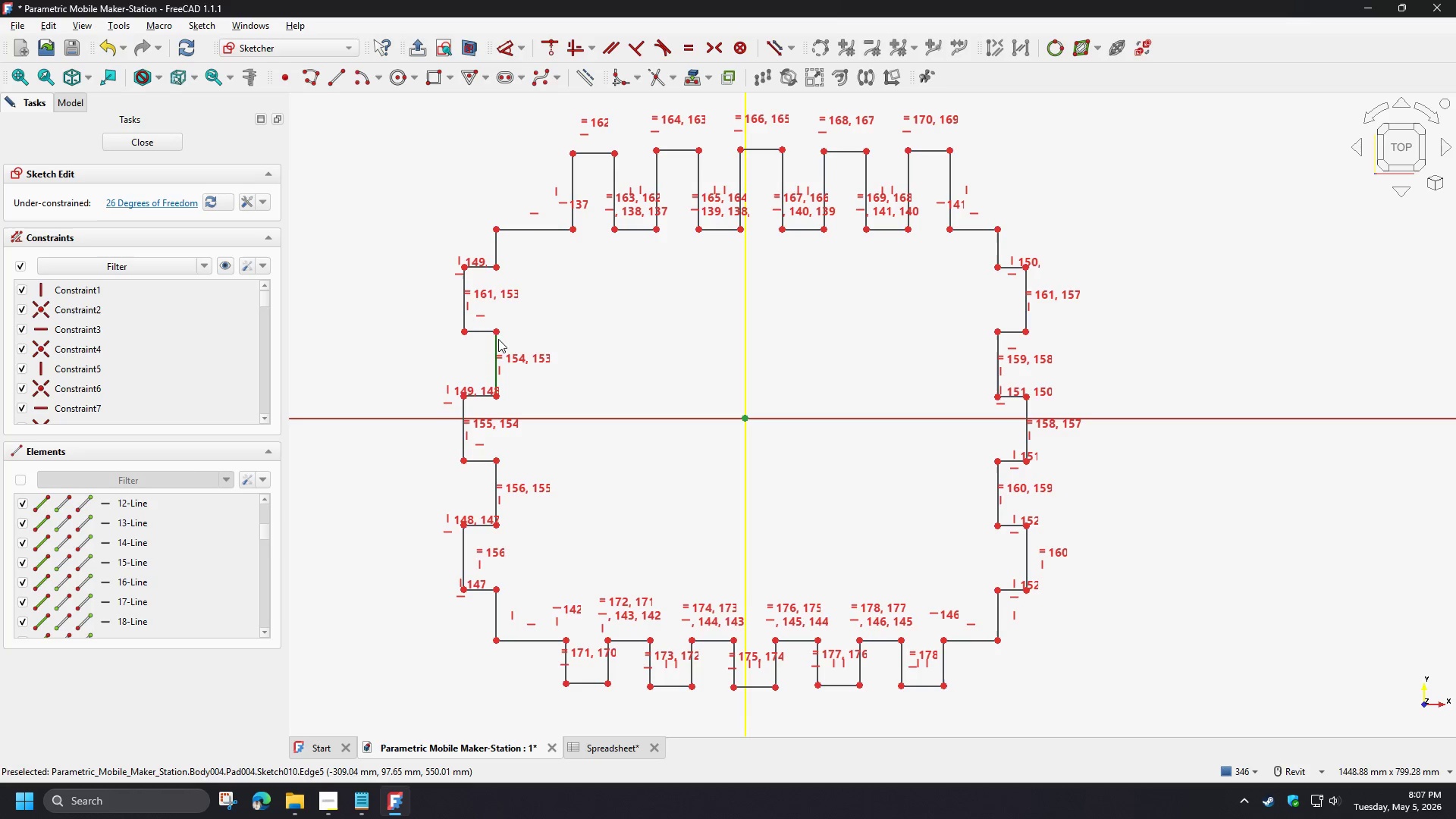 
left_click_drag(start_coordinate=[496, 341], to_coordinate=[506, 342])
 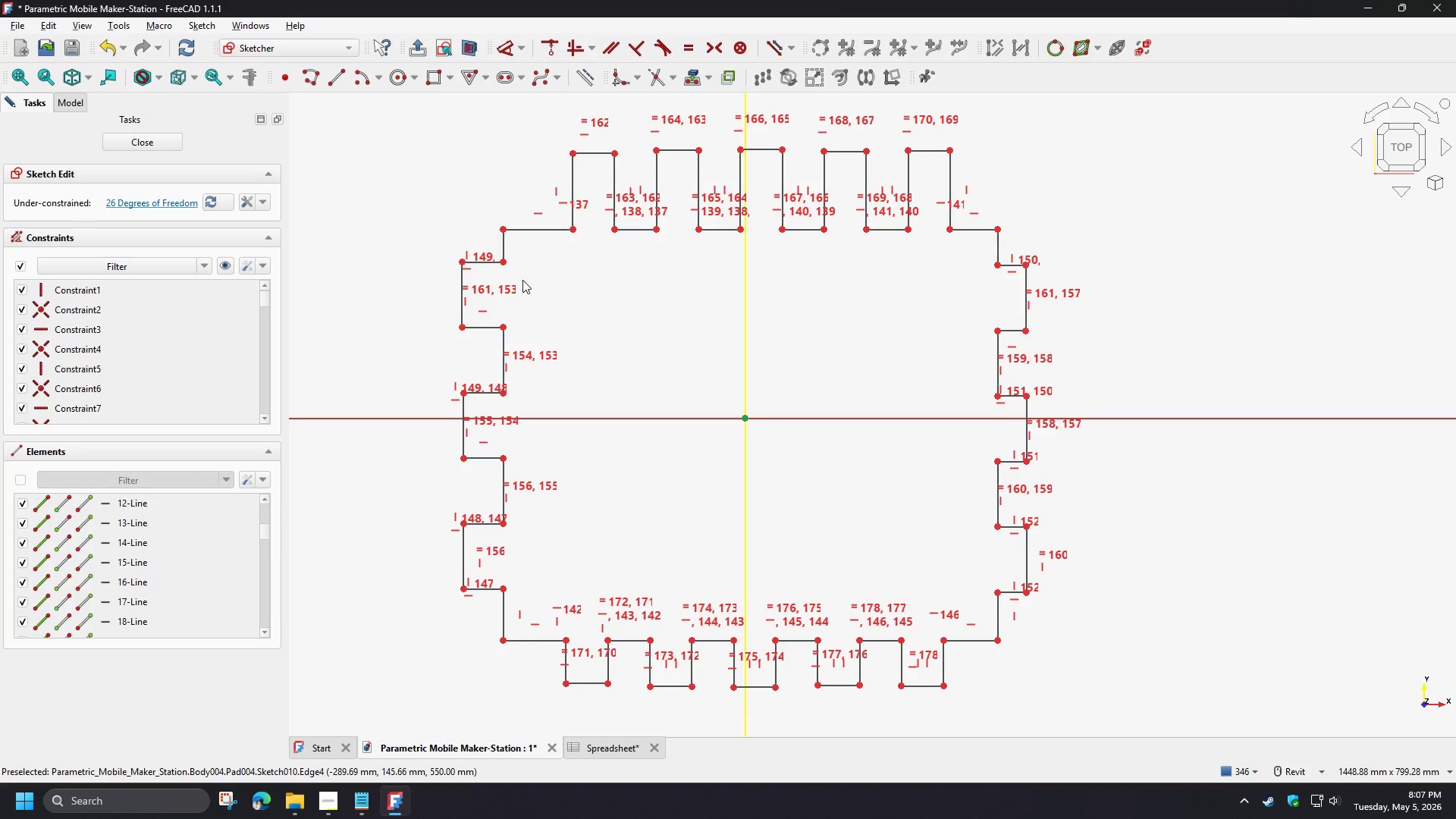 
double_click([506, 243])
 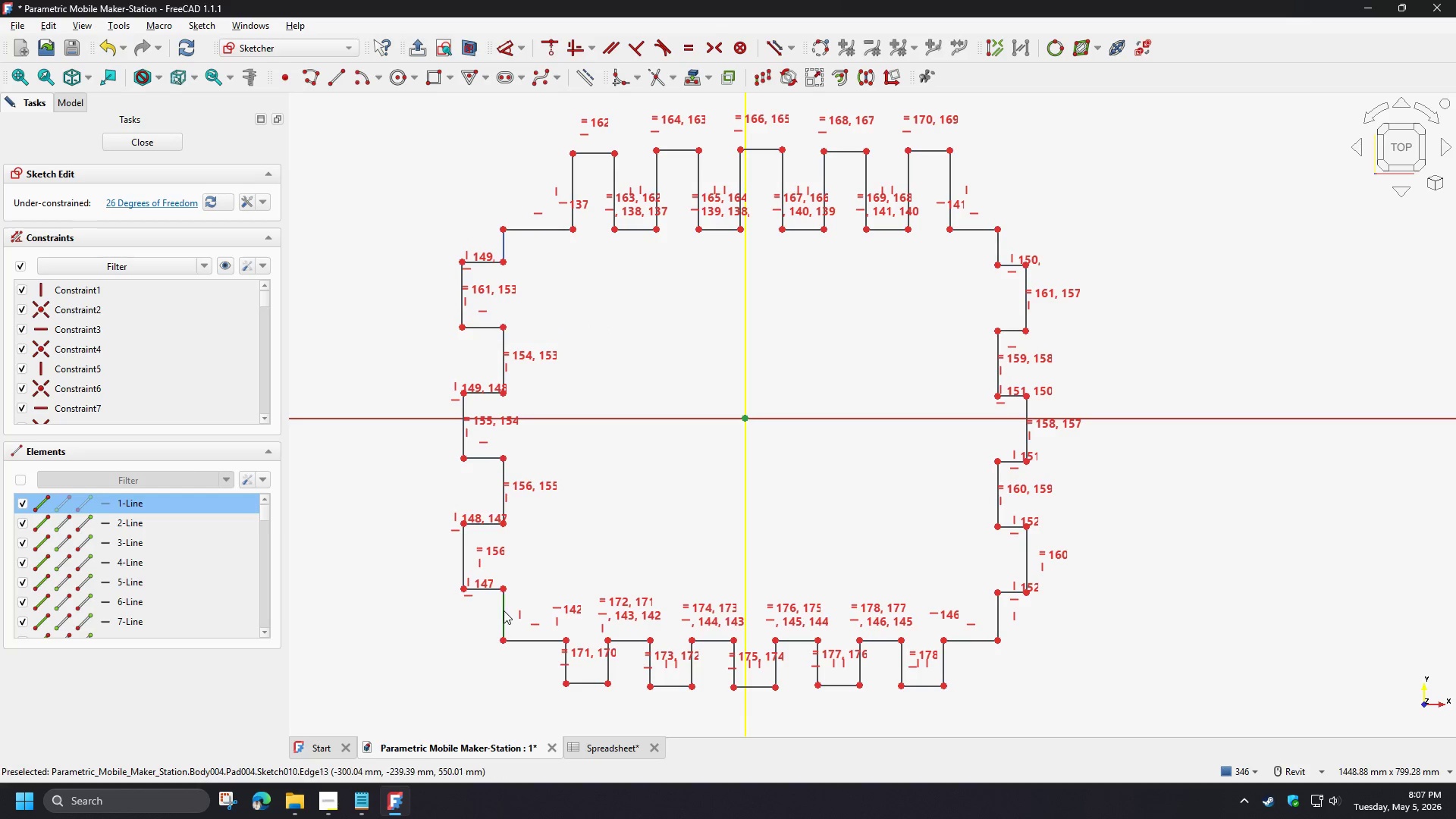 
left_click([504, 610])
 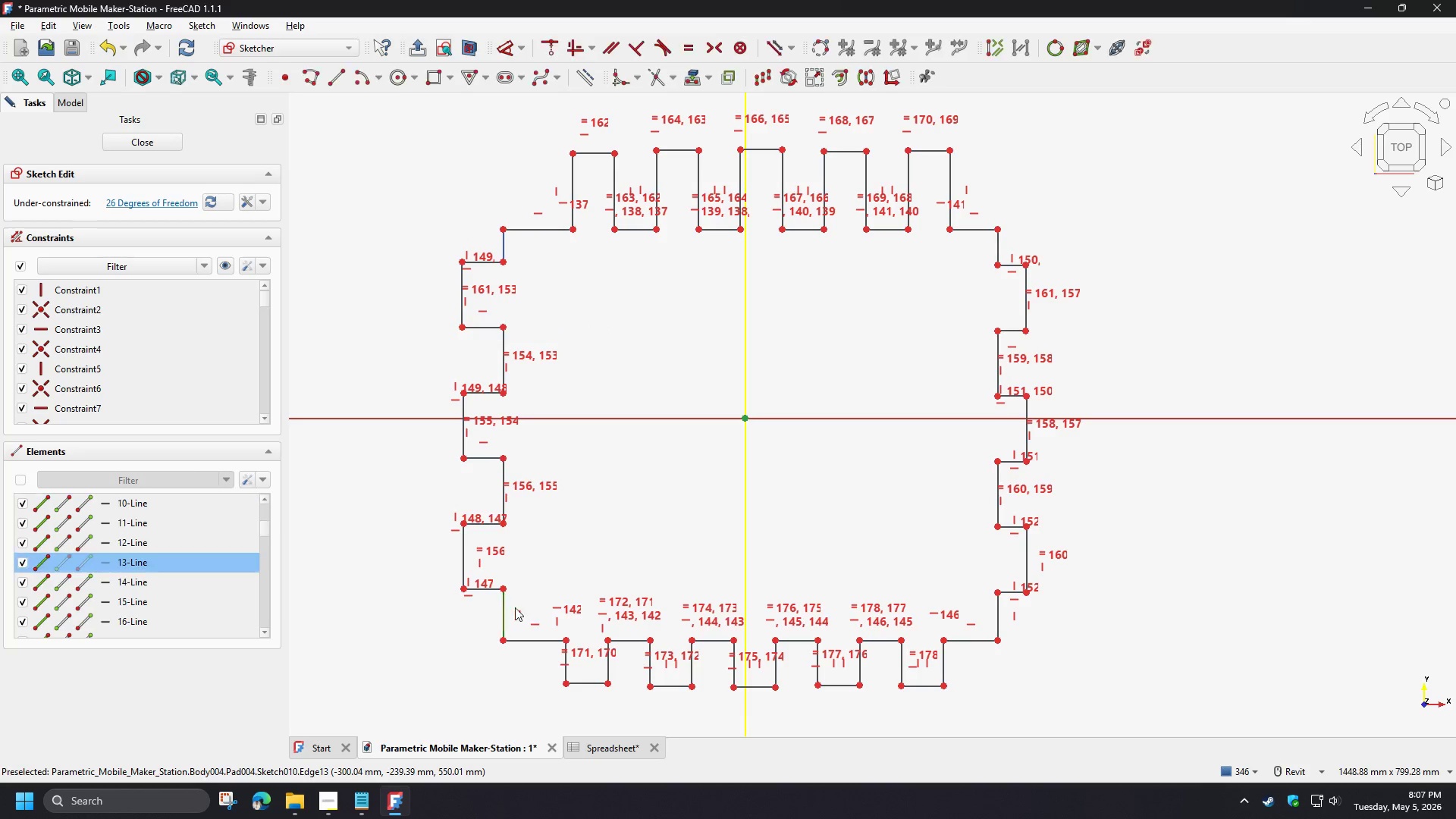 
key(E)
 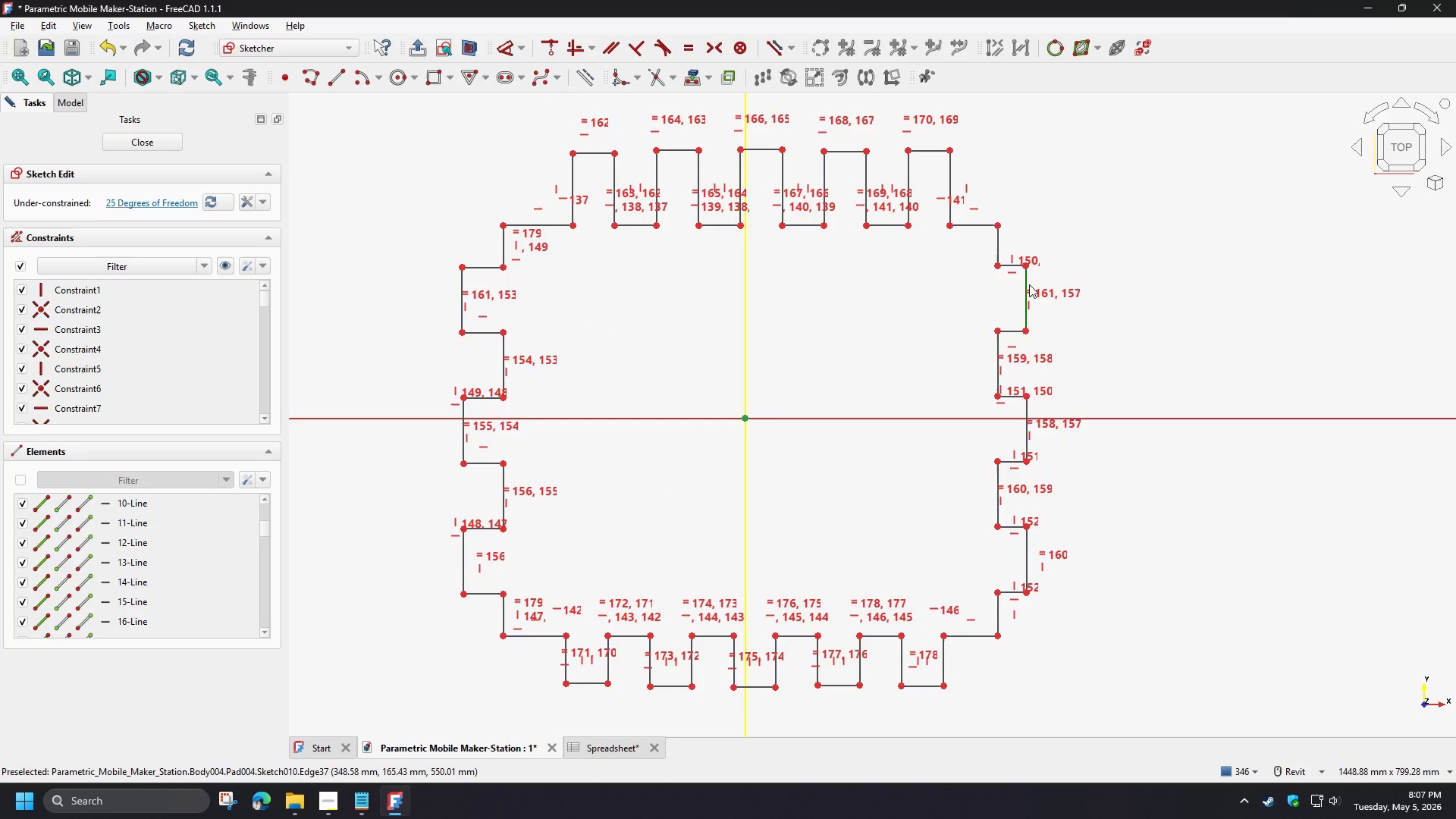 
left_click_drag(start_coordinate=[1014, 264], to_coordinate=[1012, 274])
 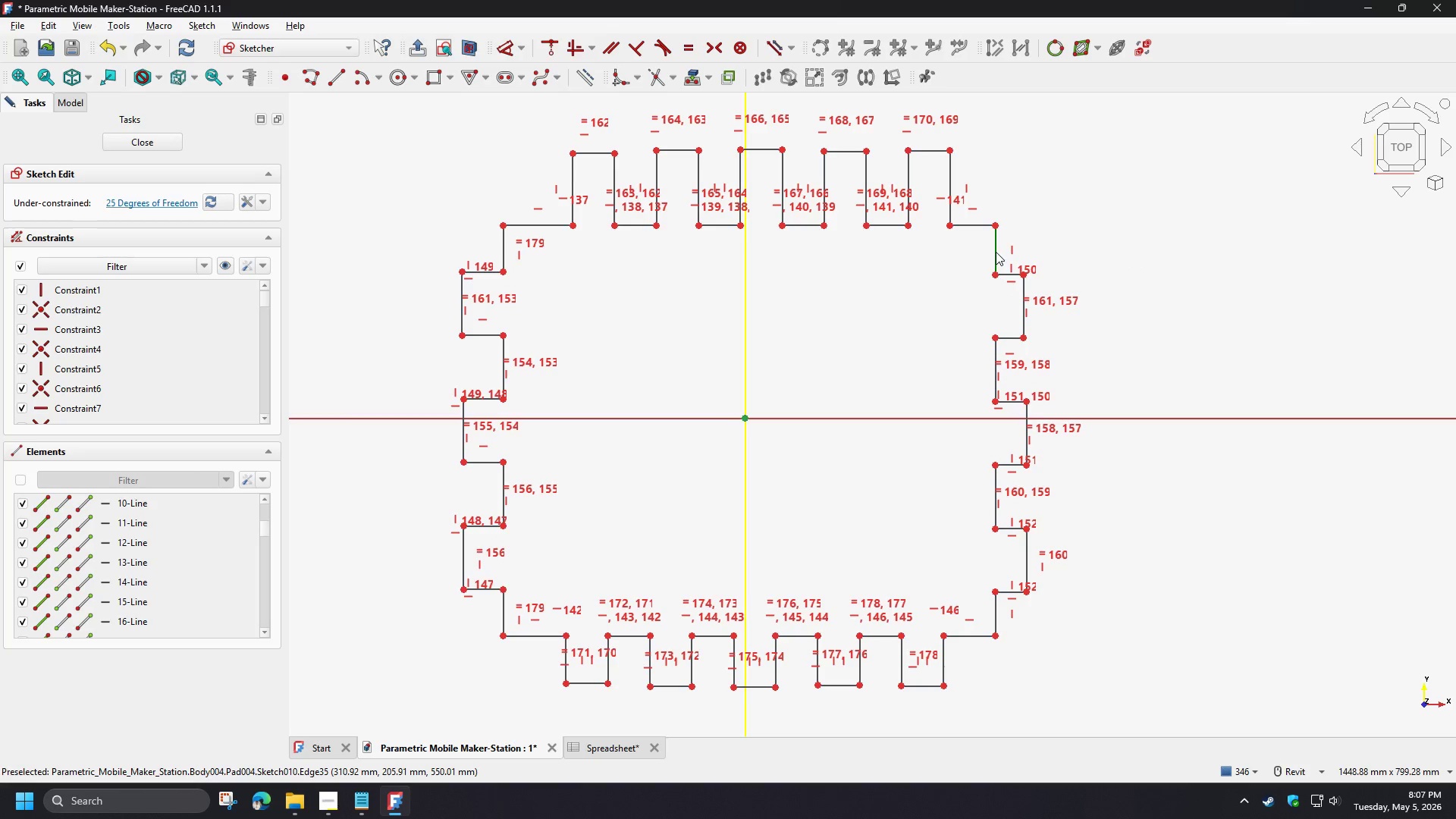 
left_click([995, 251])
 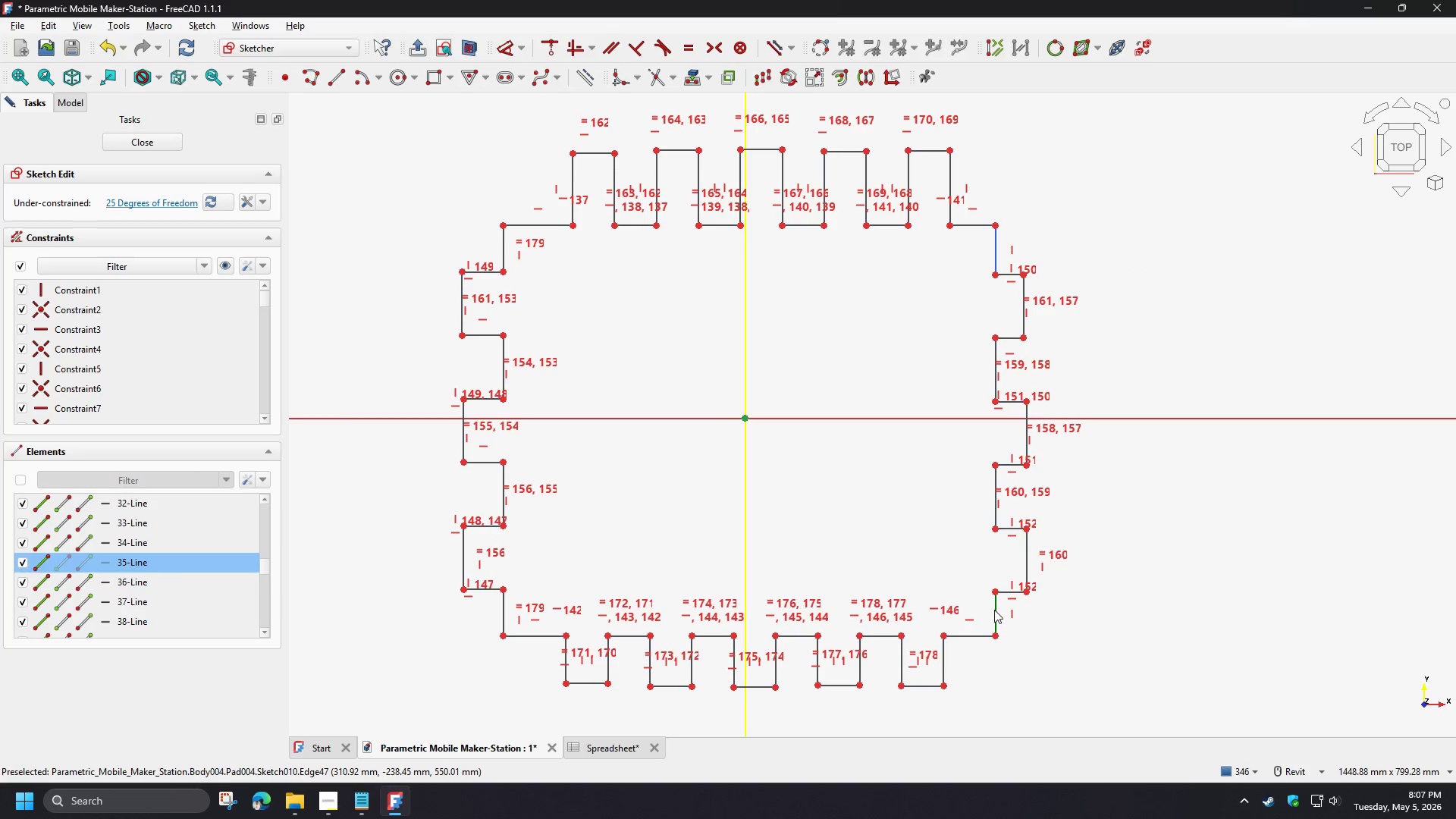 
left_click([996, 610])
 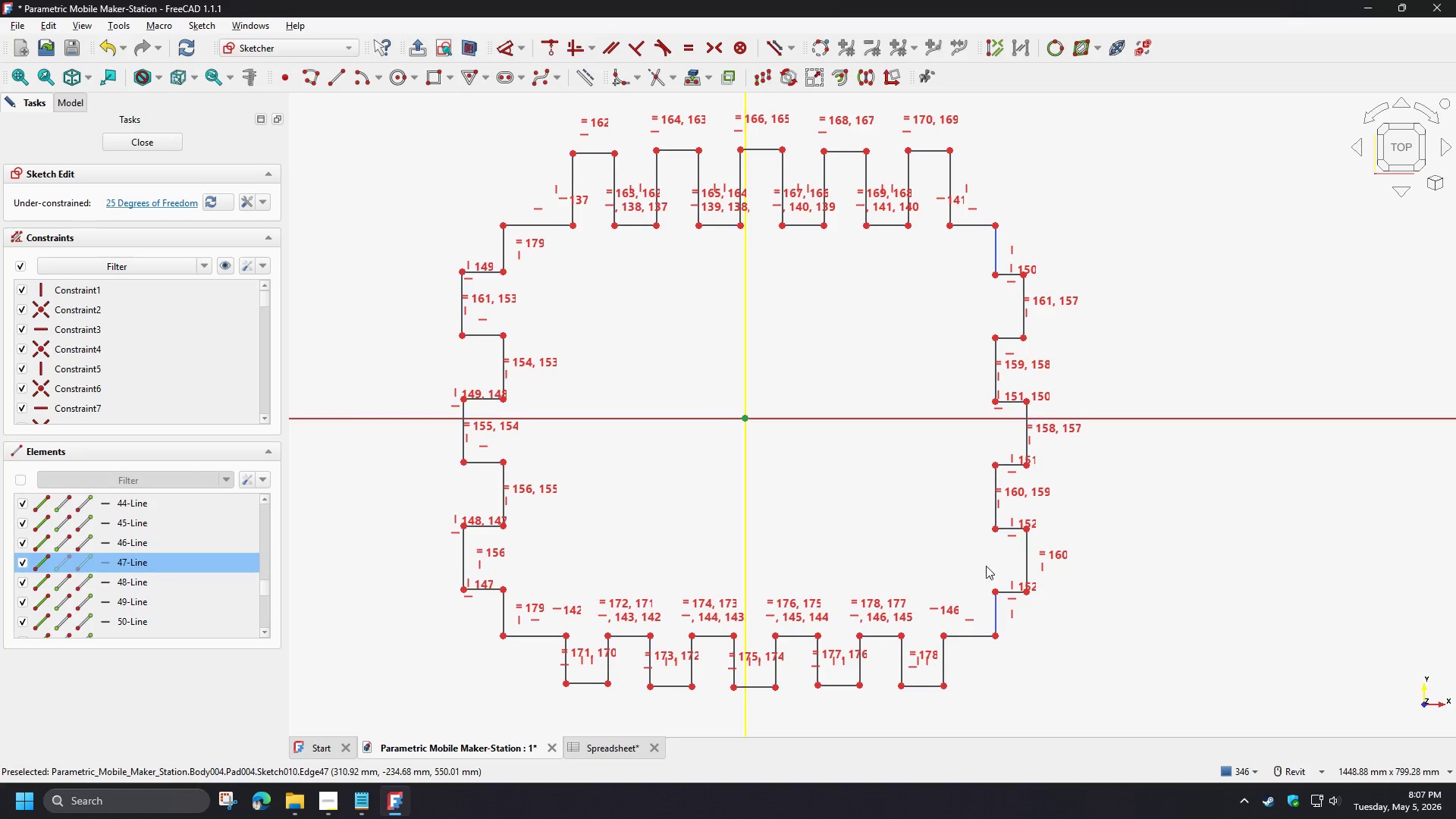 
key(E)
 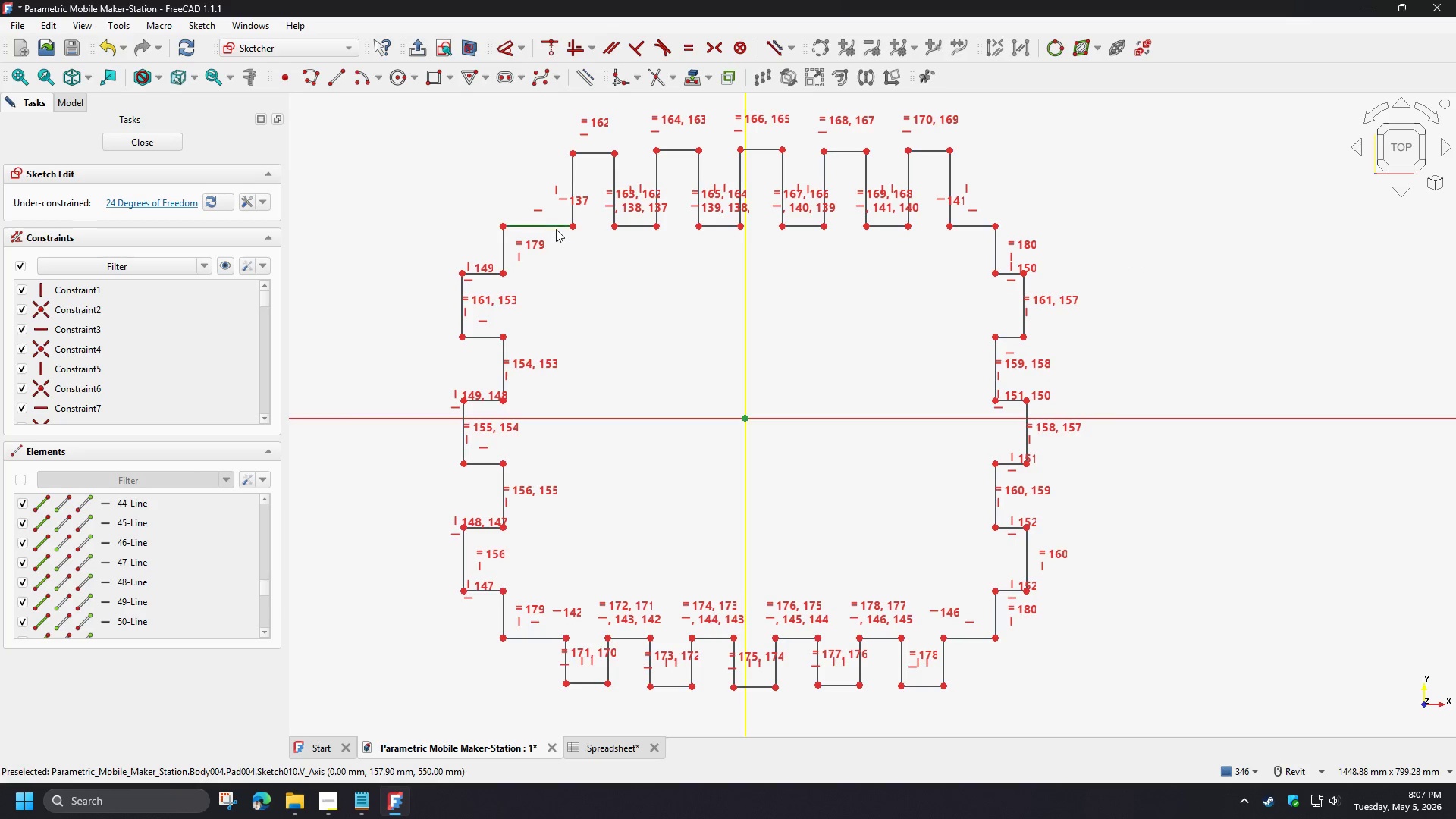 
left_click([554, 223])
 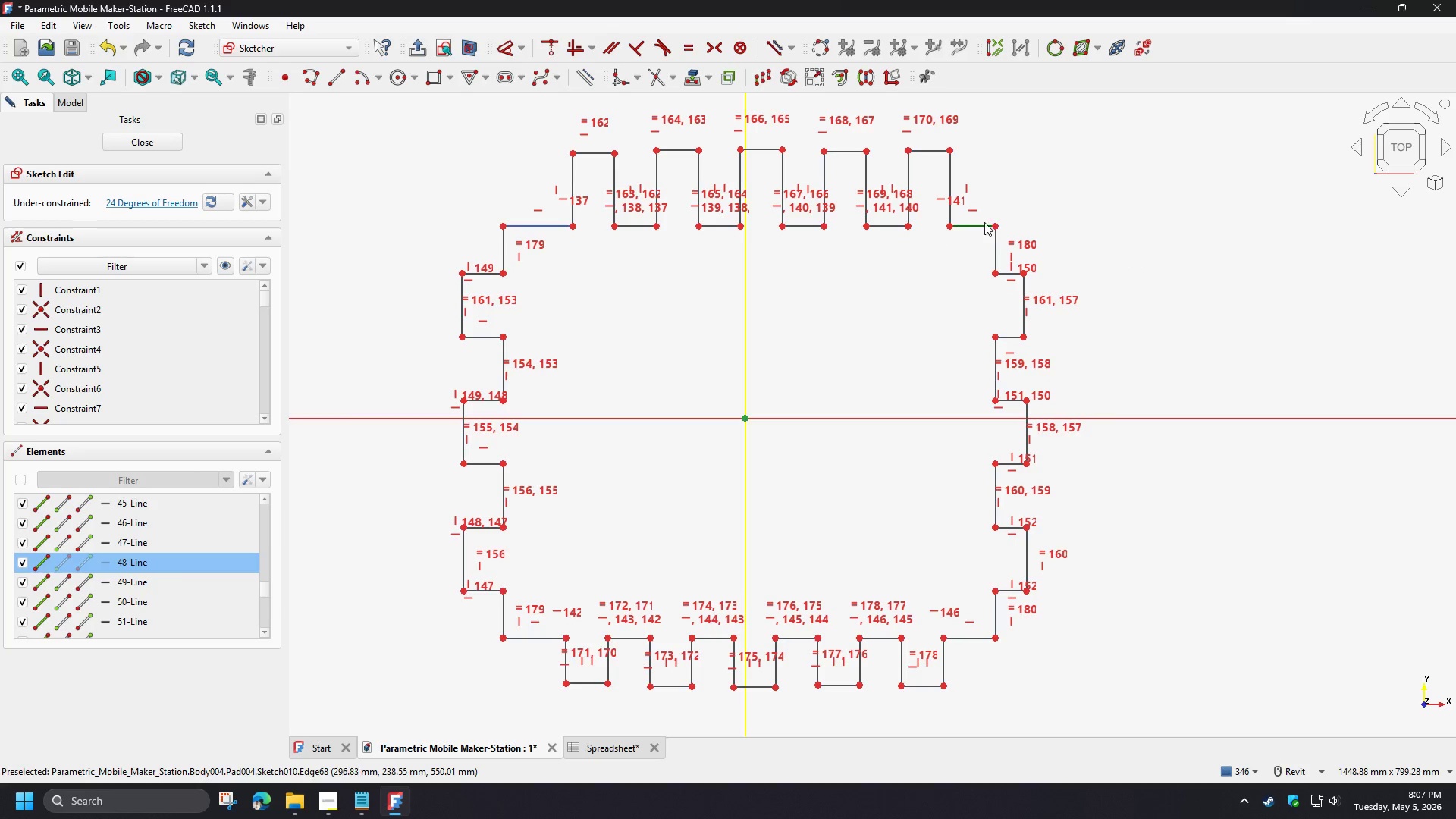 
left_click([979, 224])
 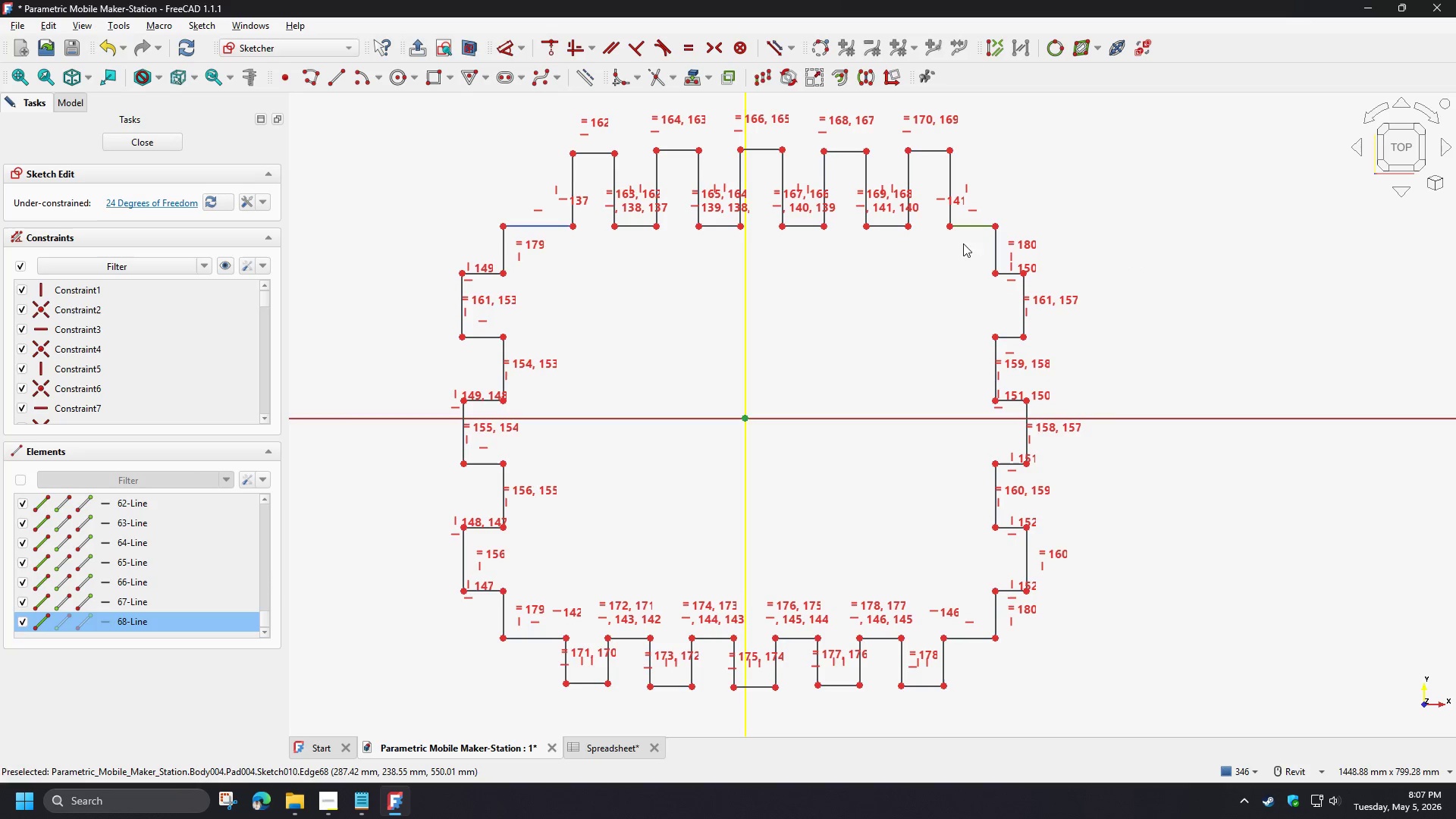 
key(E)
 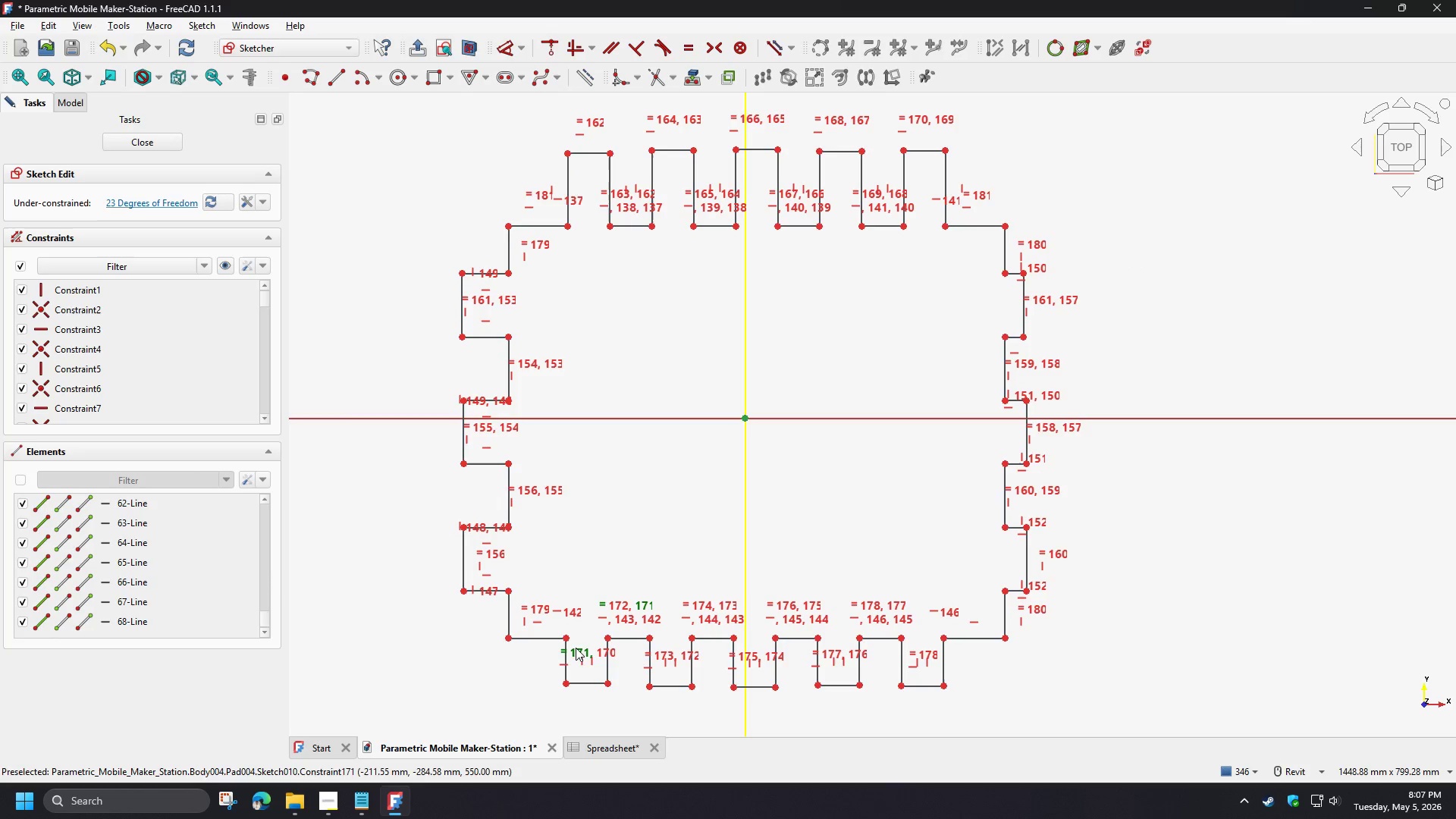 
left_click_drag(start_coordinate=[565, 659], to_coordinate=[557, 662])
 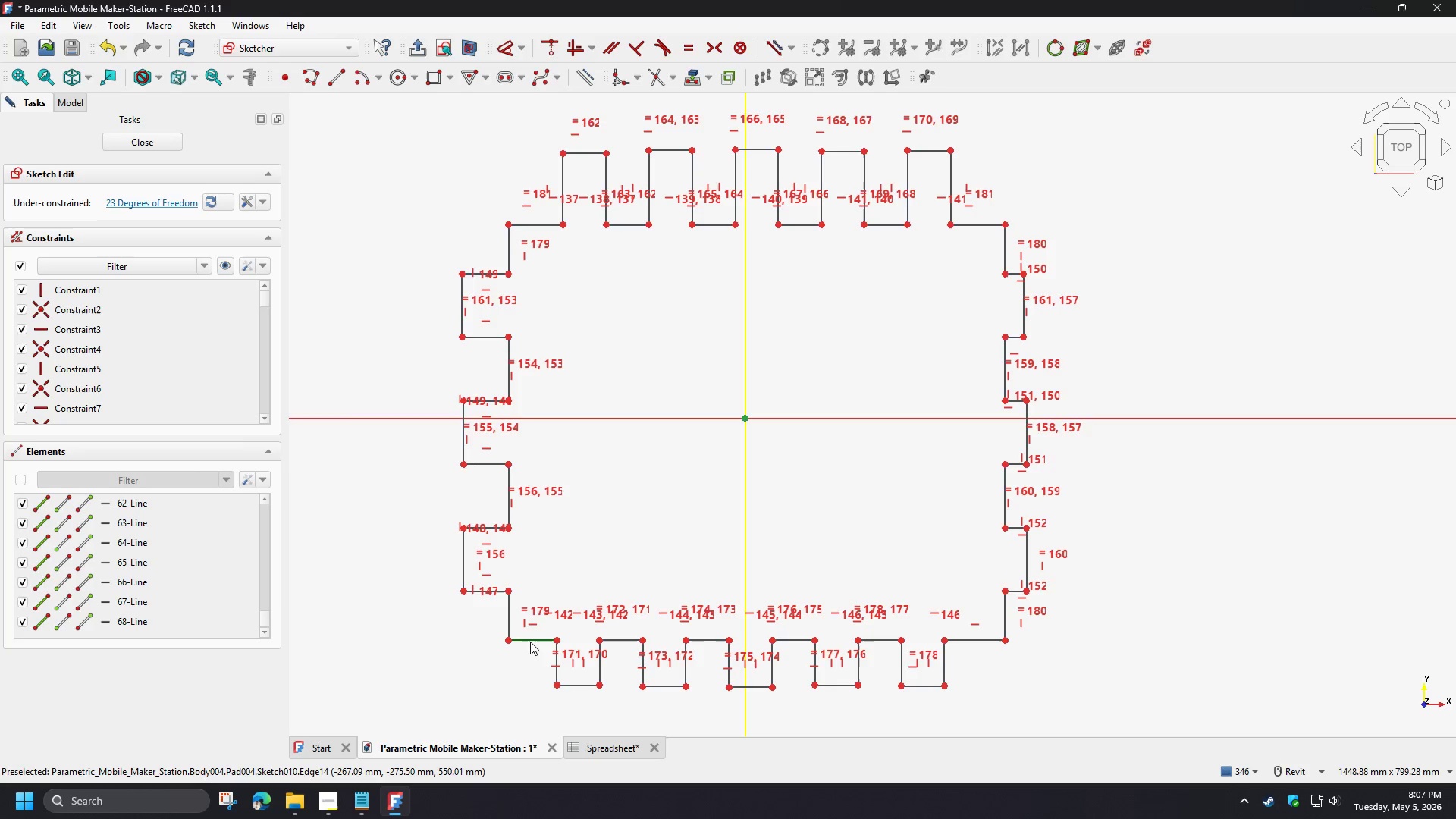 
left_click([530, 642])
 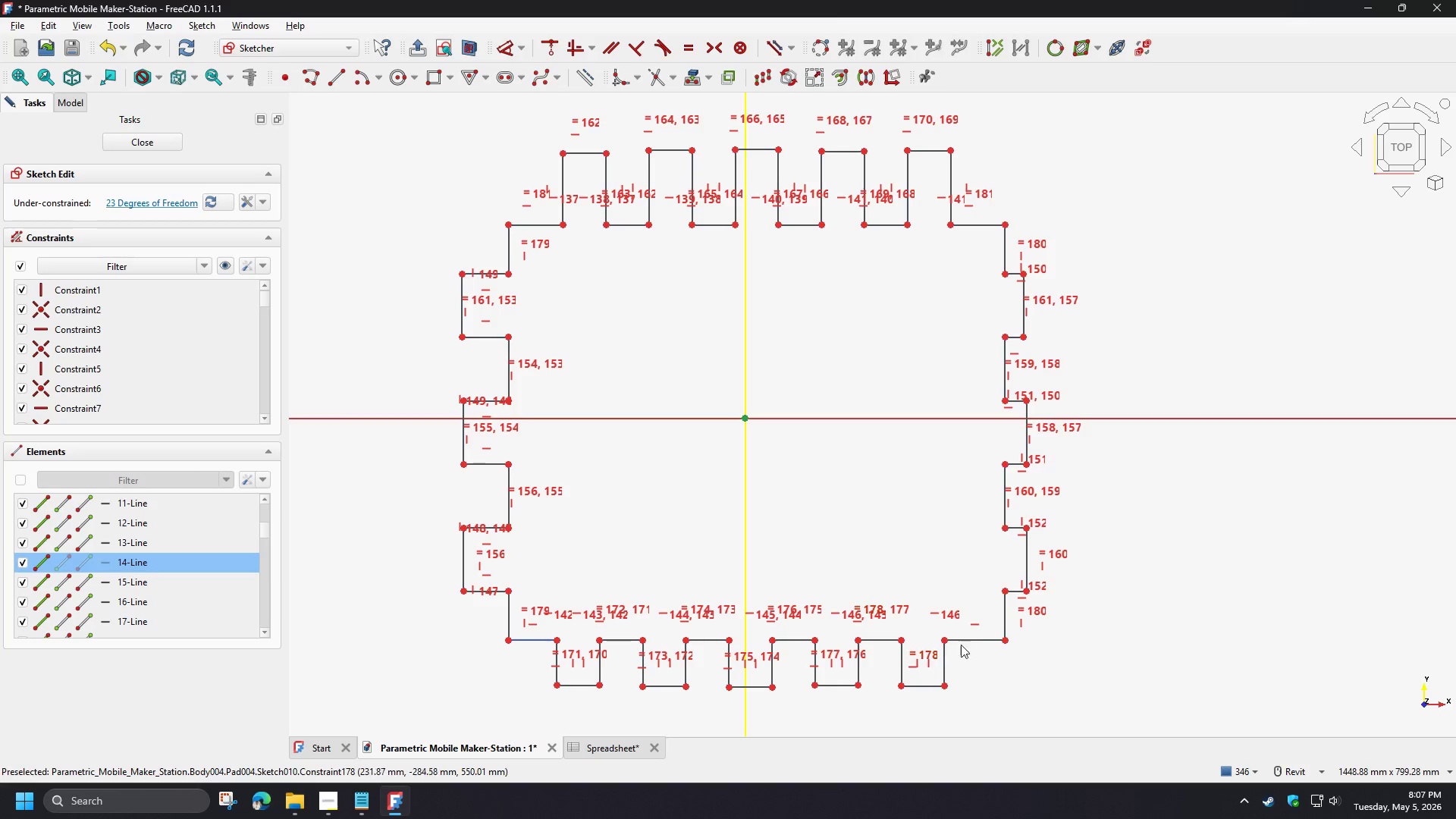 
left_click([981, 641])
 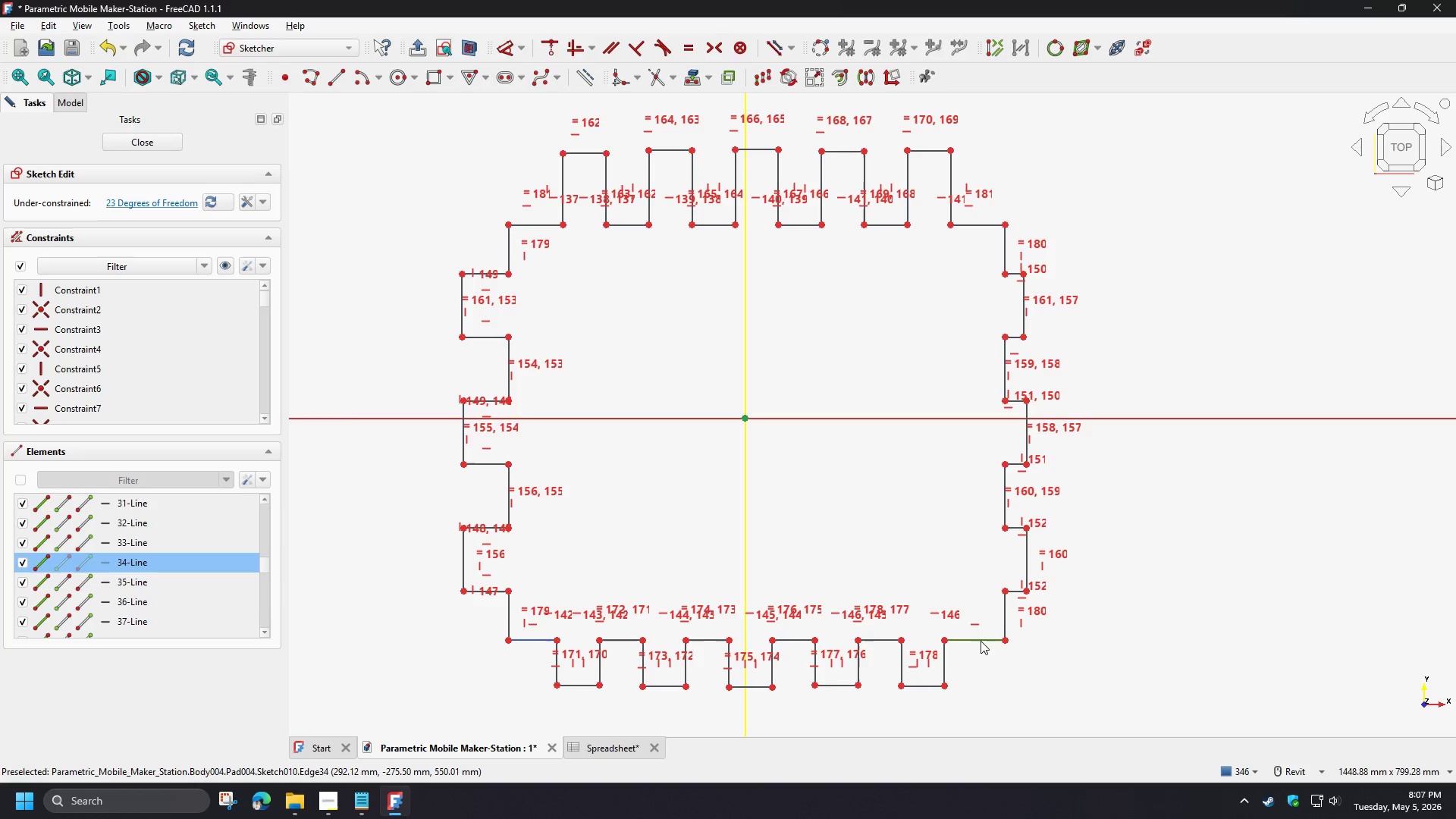 
key(E)
 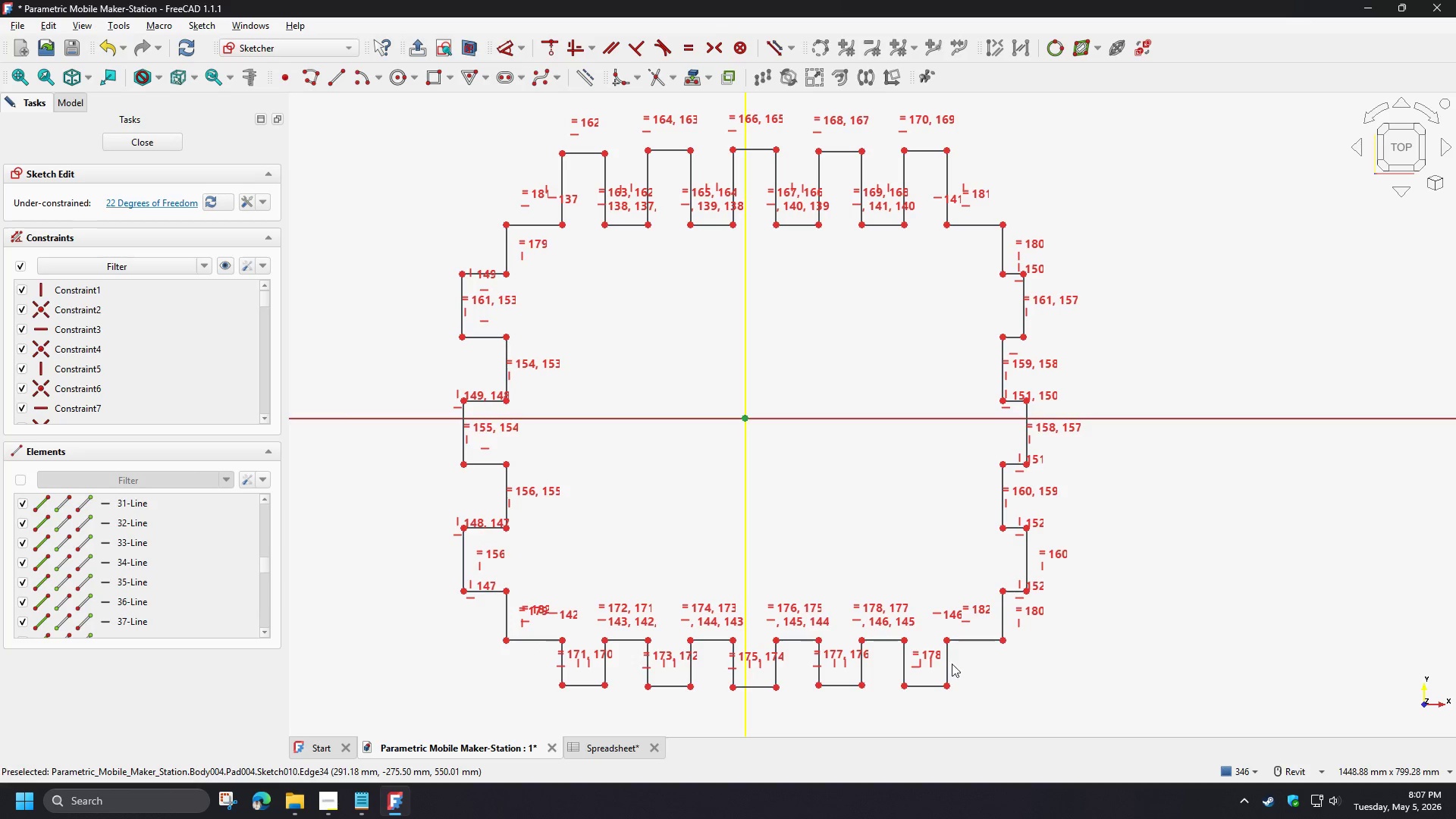 
left_click_drag(start_coordinate=[947, 664], to_coordinate=[969, 667])
 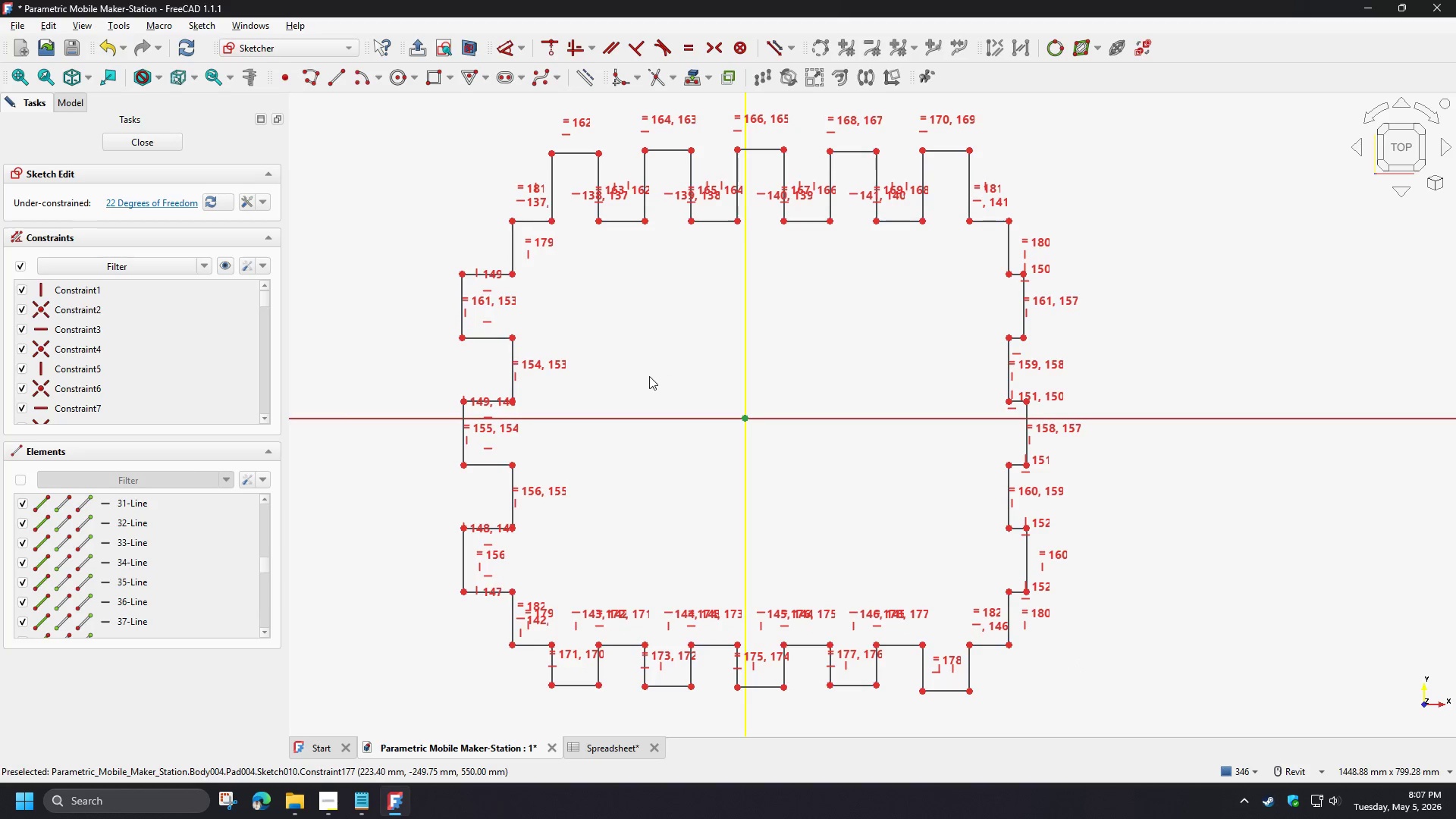 
left_click([606, 361])
 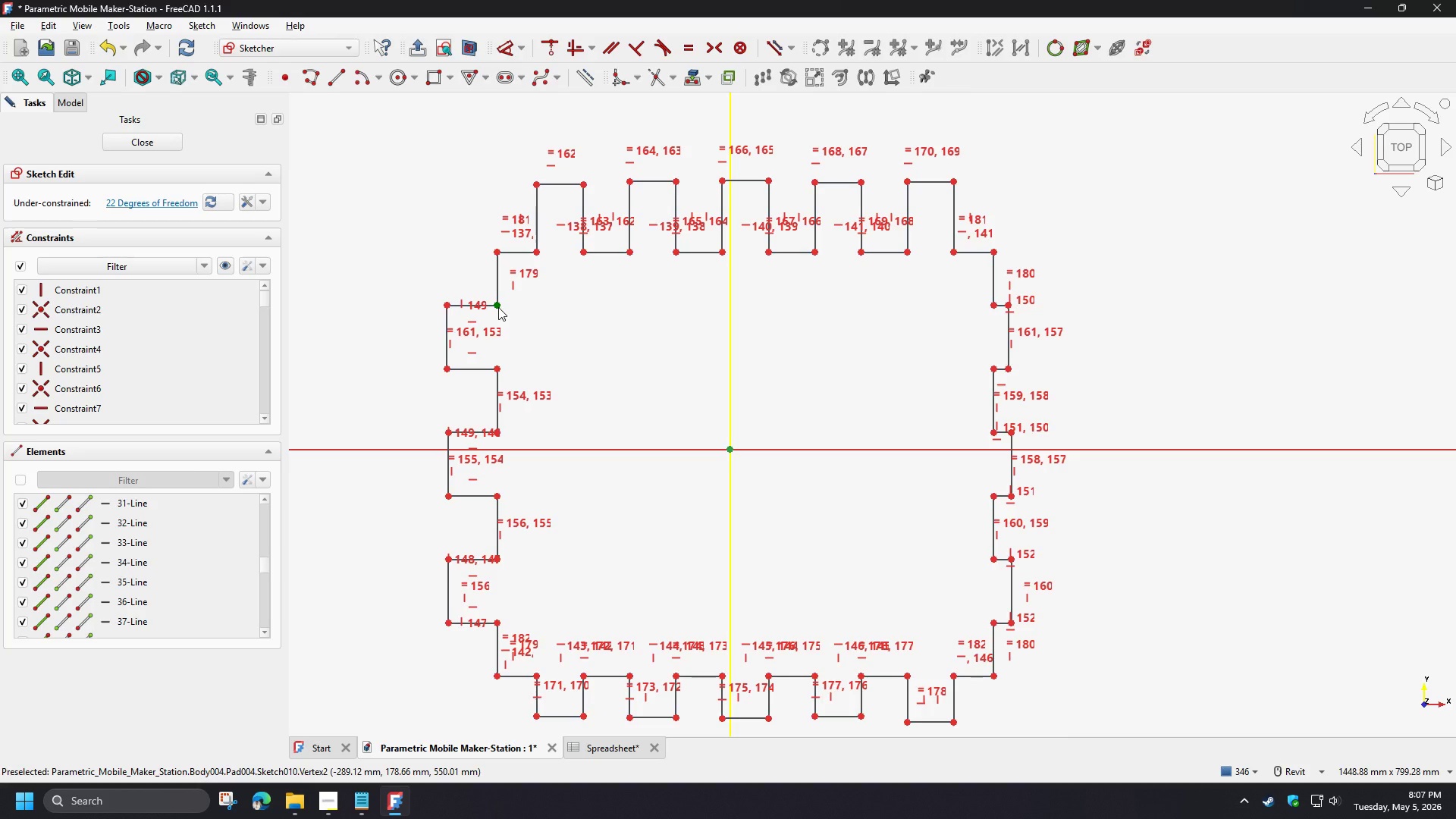 
wait(11.0)
 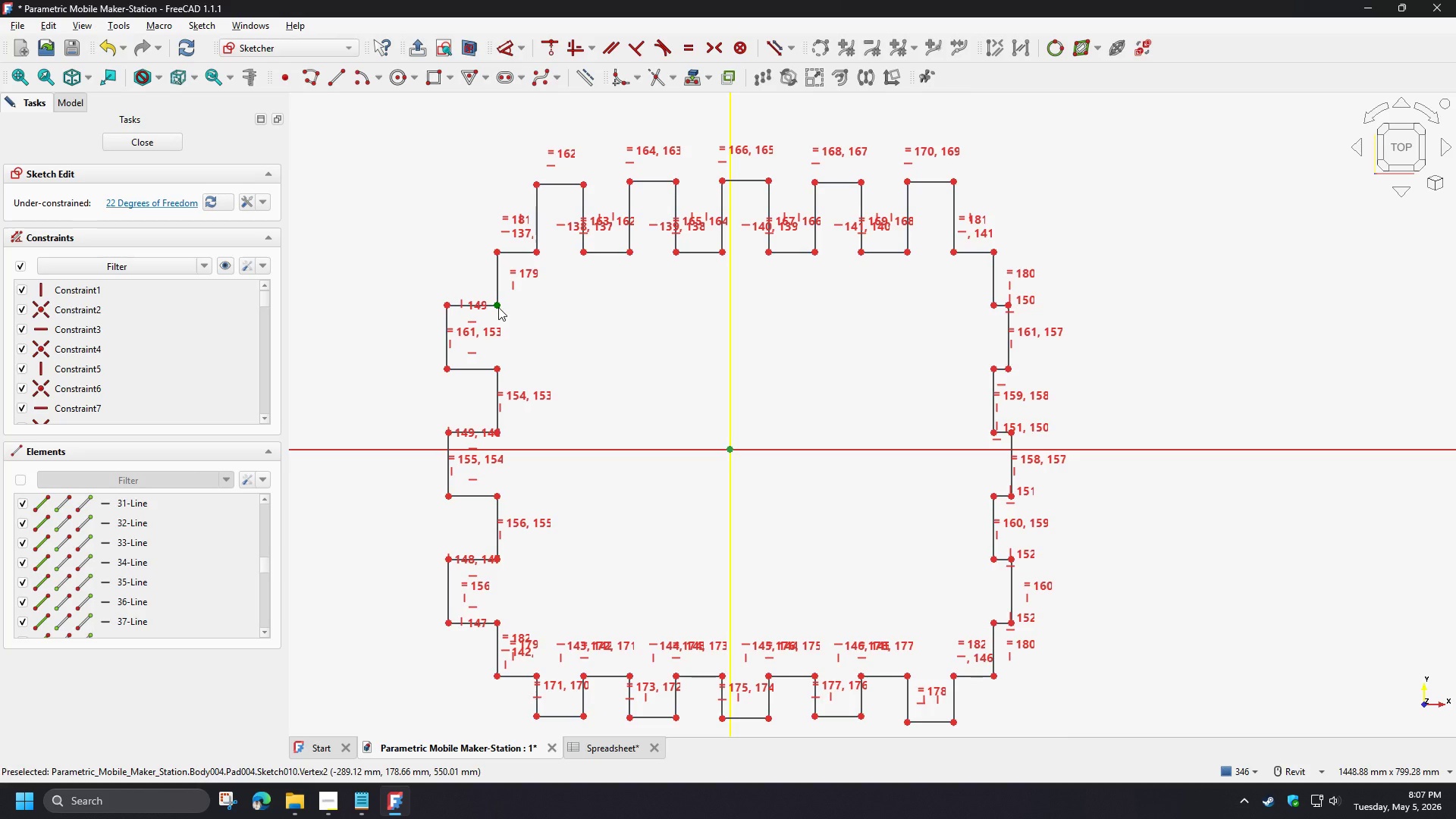 
left_click([498, 307])
 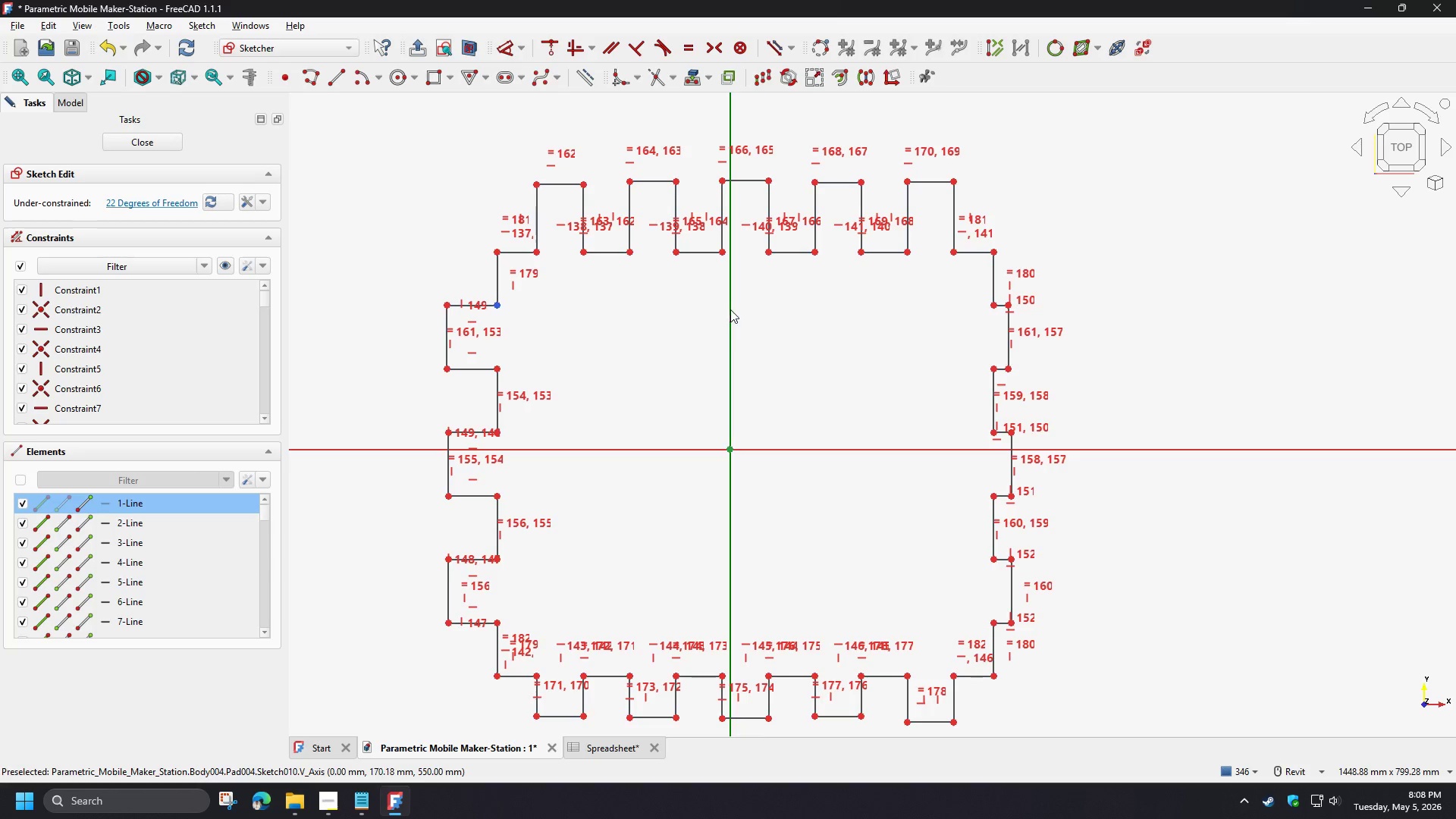 
left_click([730, 309])
 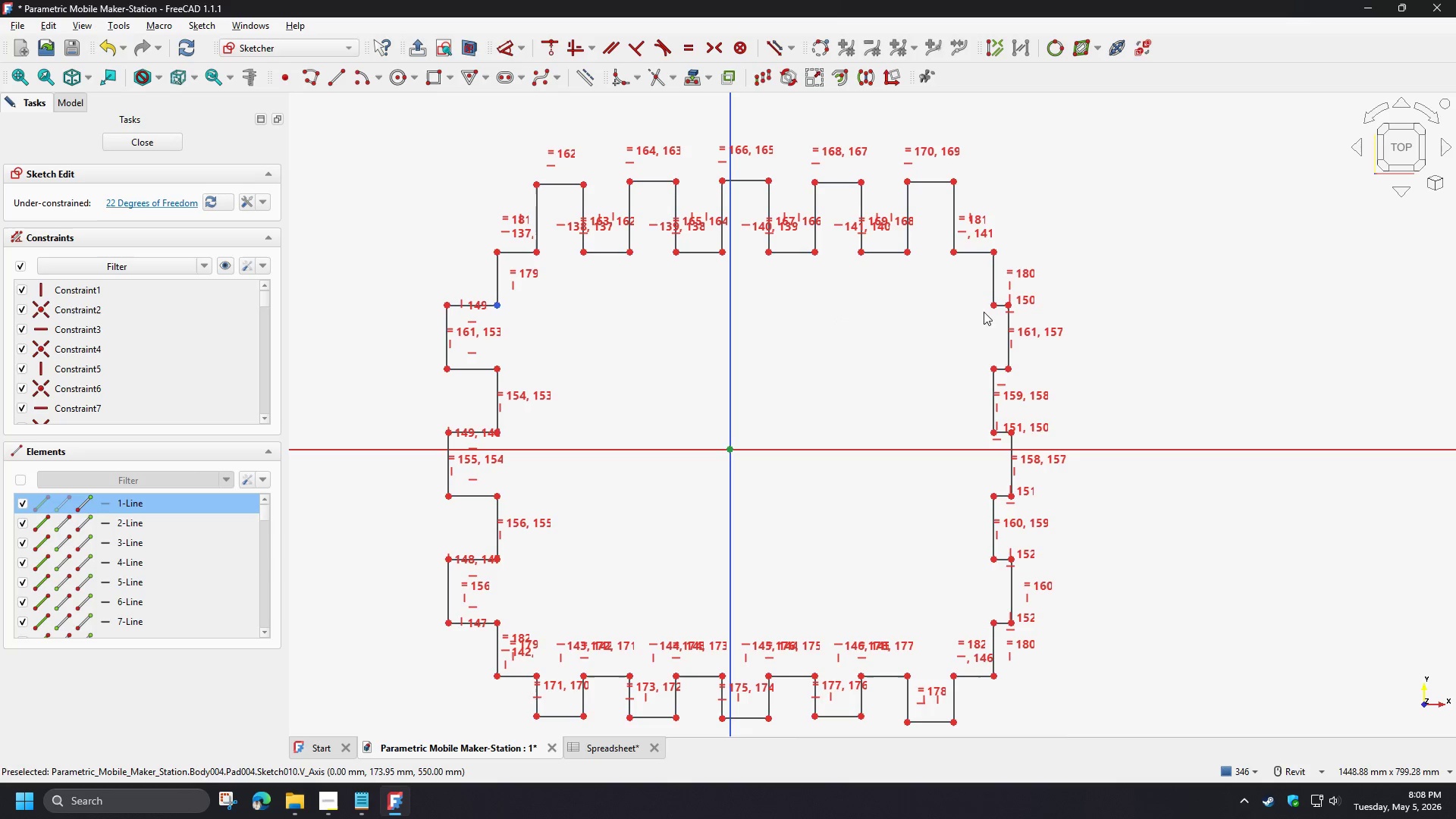 
left_click([936, 321])
 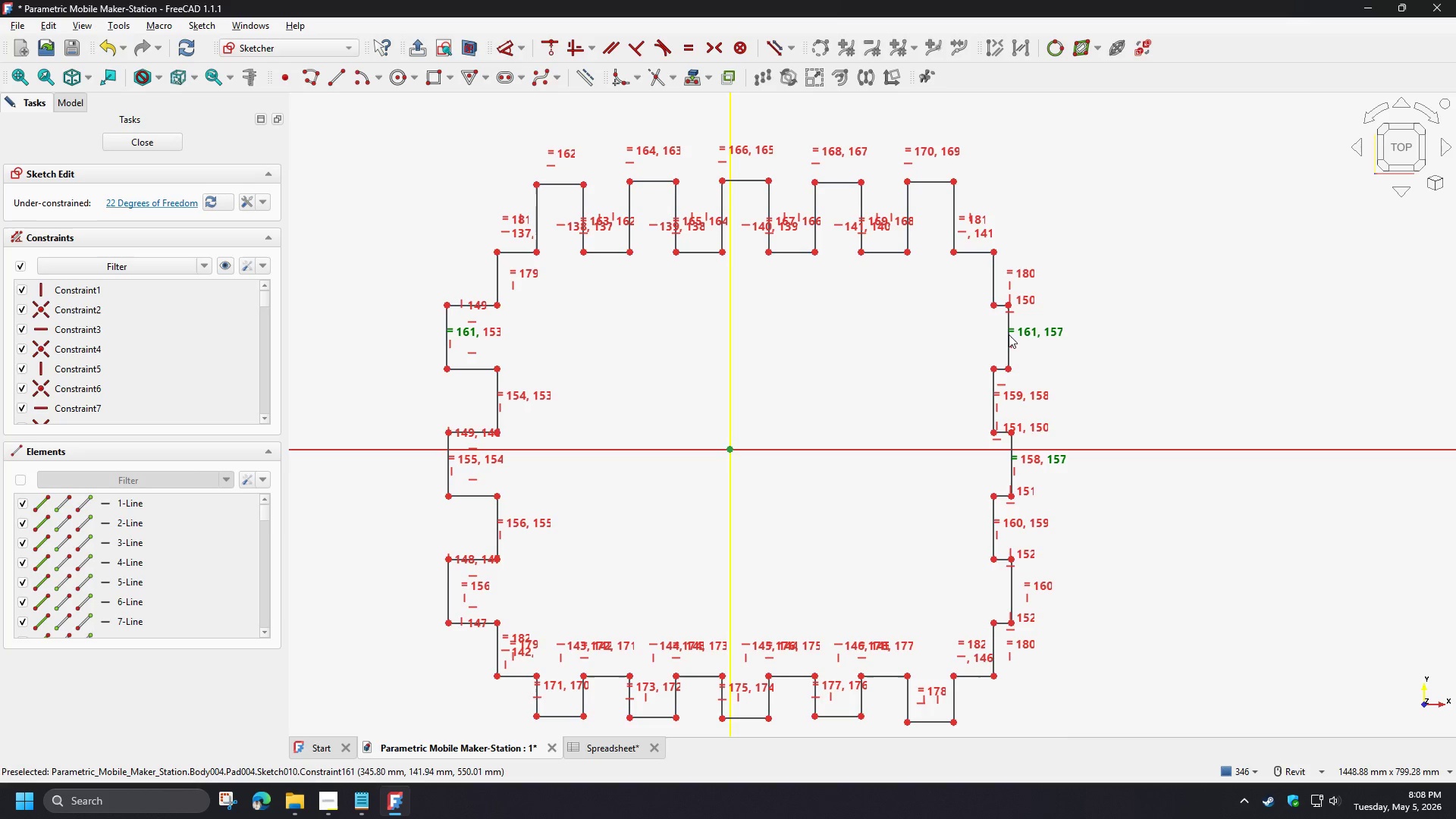 
left_click_drag(start_coordinate=[1007, 347], to_coordinate=[1115, 350])
 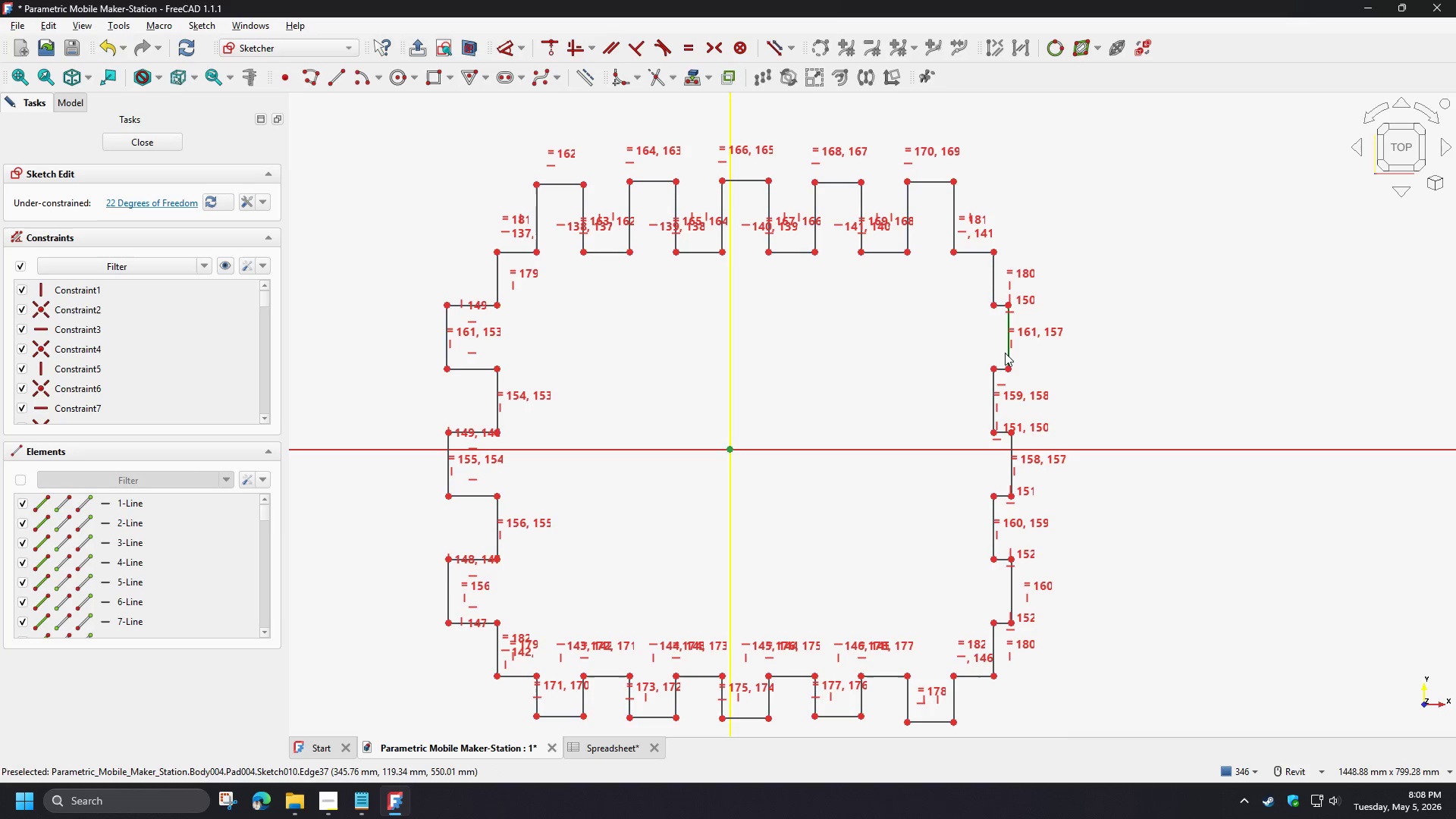 
left_click_drag(start_coordinate=[1006, 353], to_coordinate=[1068, 345])
 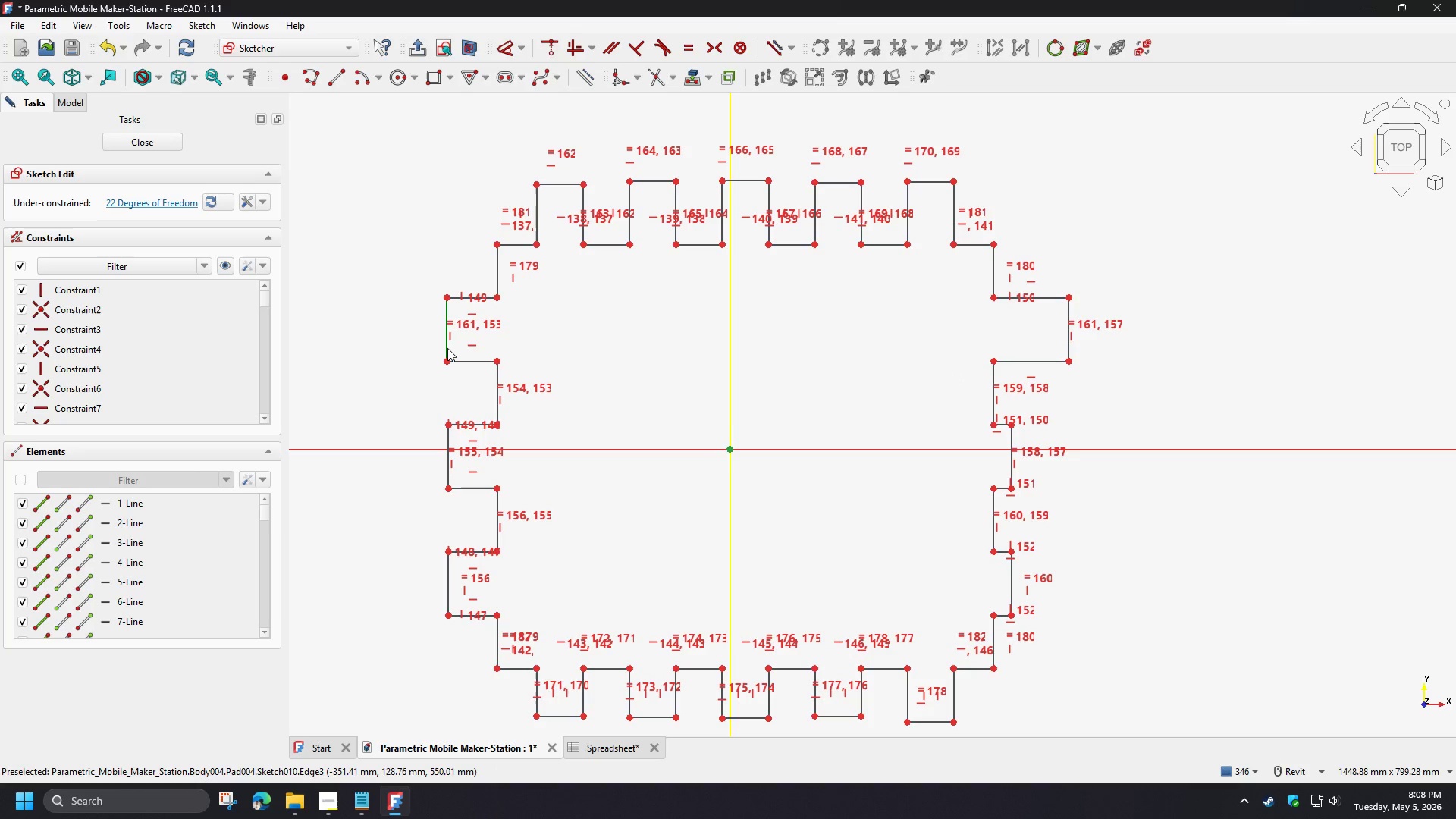 
left_click_drag(start_coordinate=[447, 348], to_coordinate=[446, 356])
 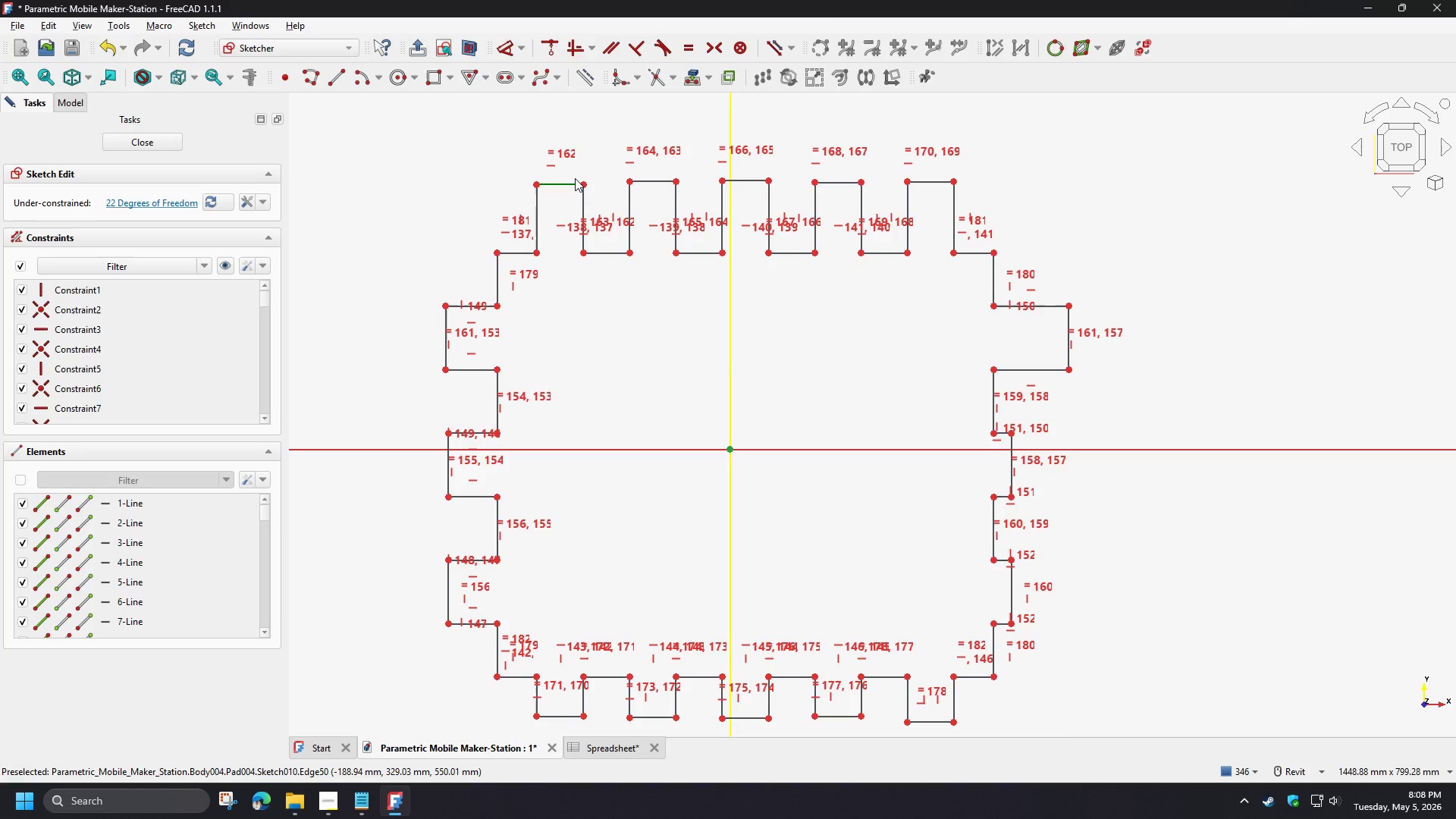 
left_click_drag(start_coordinate=[567, 185], to_coordinate=[564, 193])
 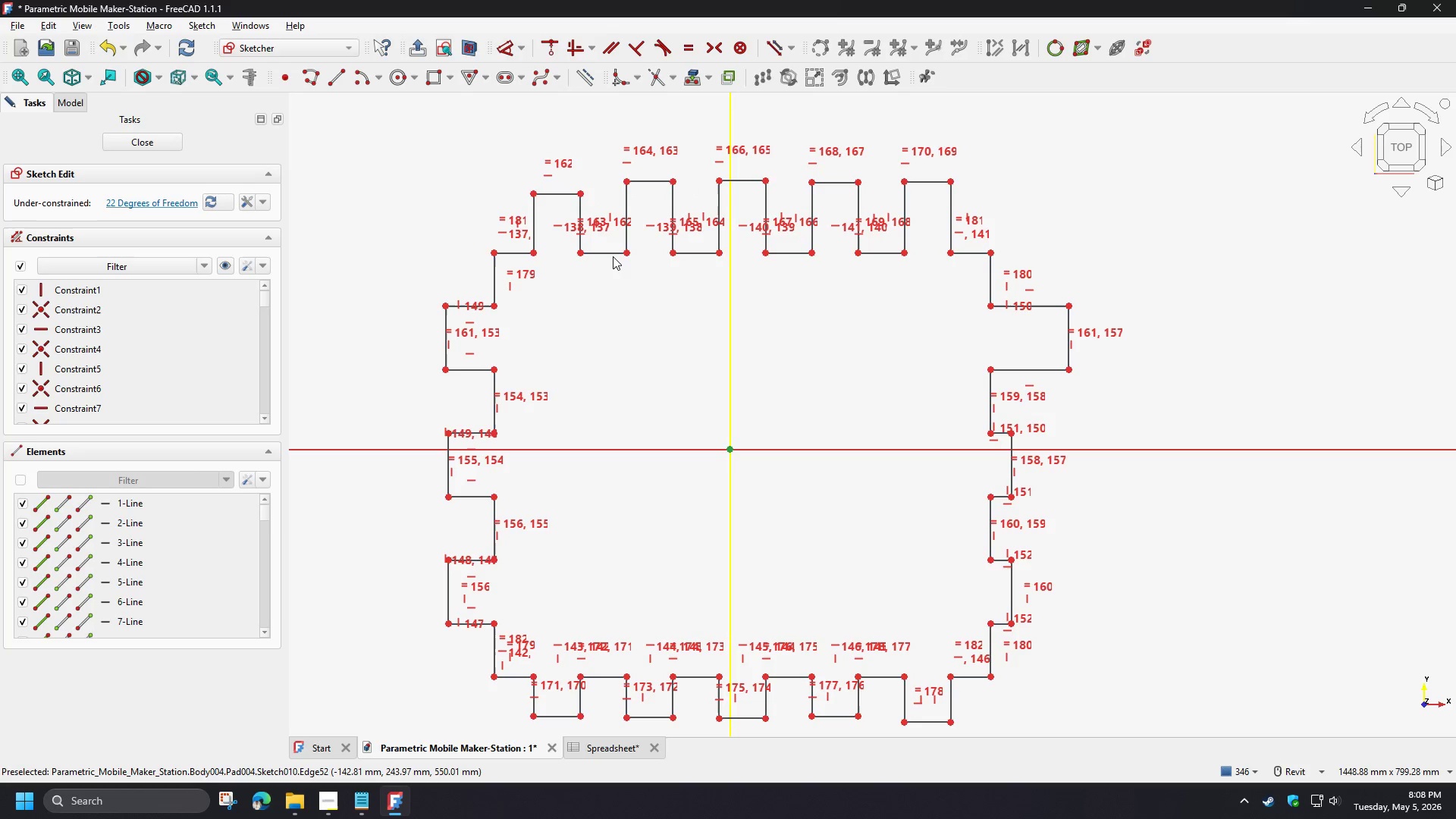 
left_click_drag(start_coordinate=[609, 256], to_coordinate=[613, 259])
 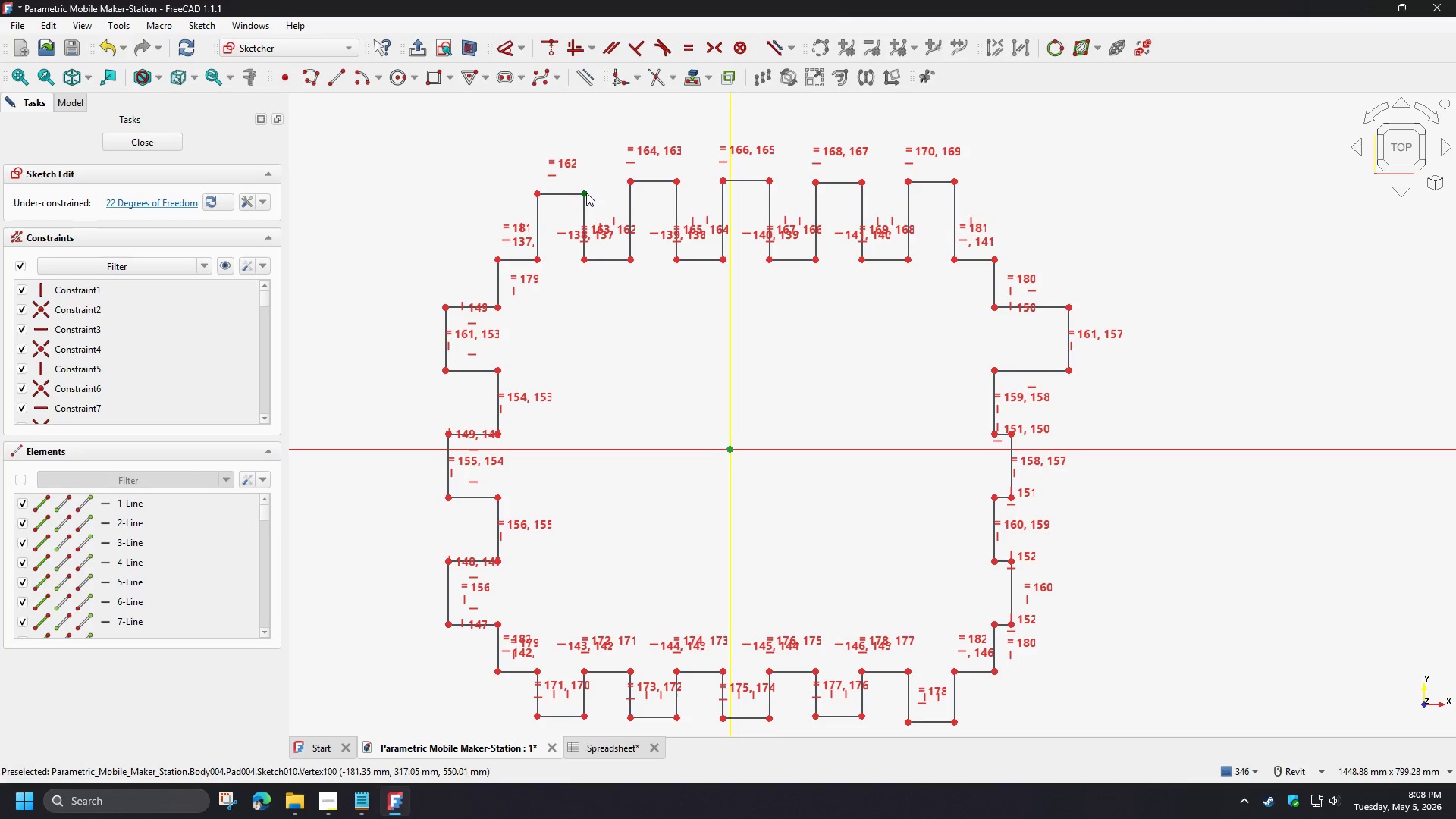 
left_click([586, 193])
 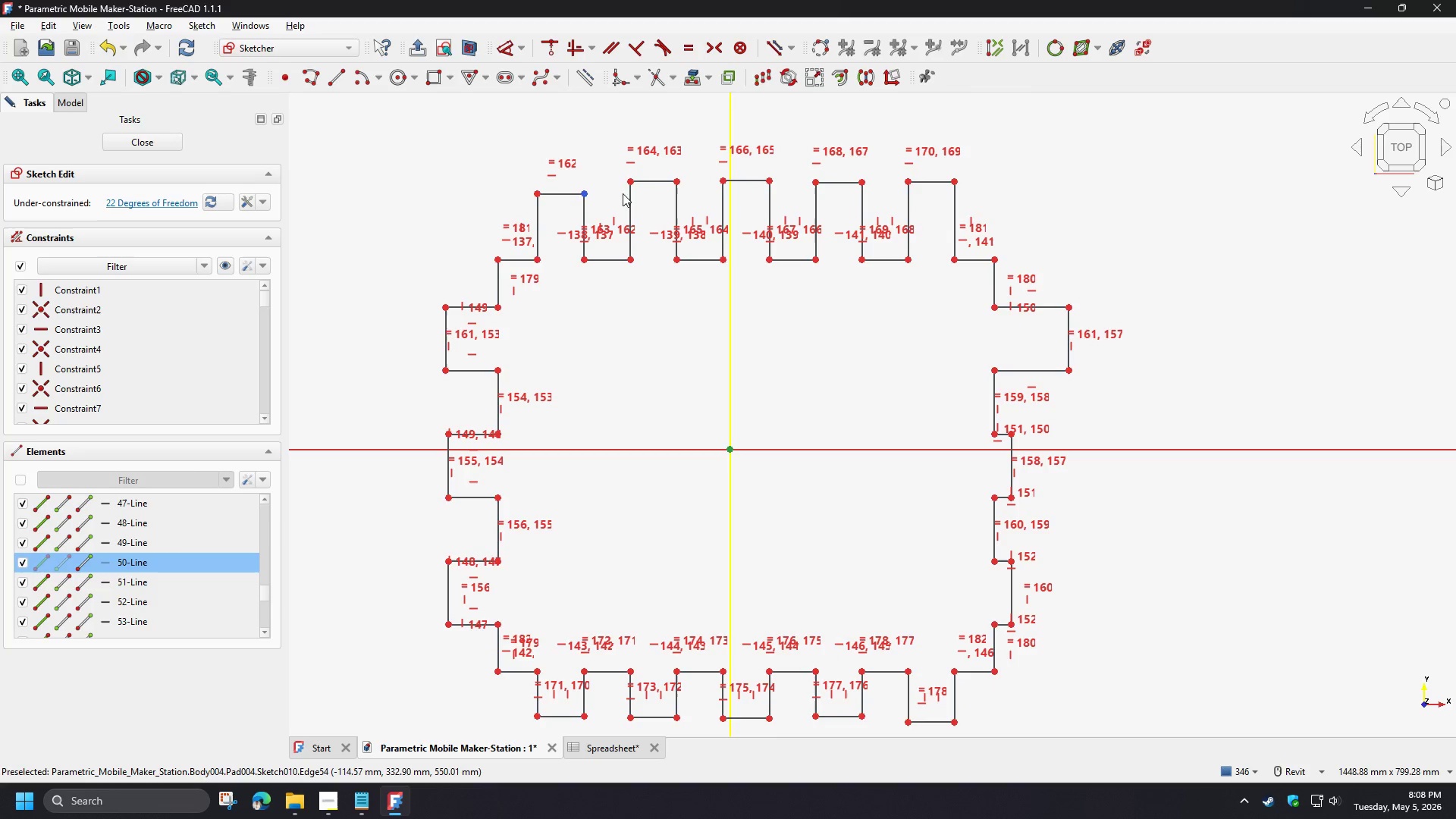 
left_click([605, 200])
 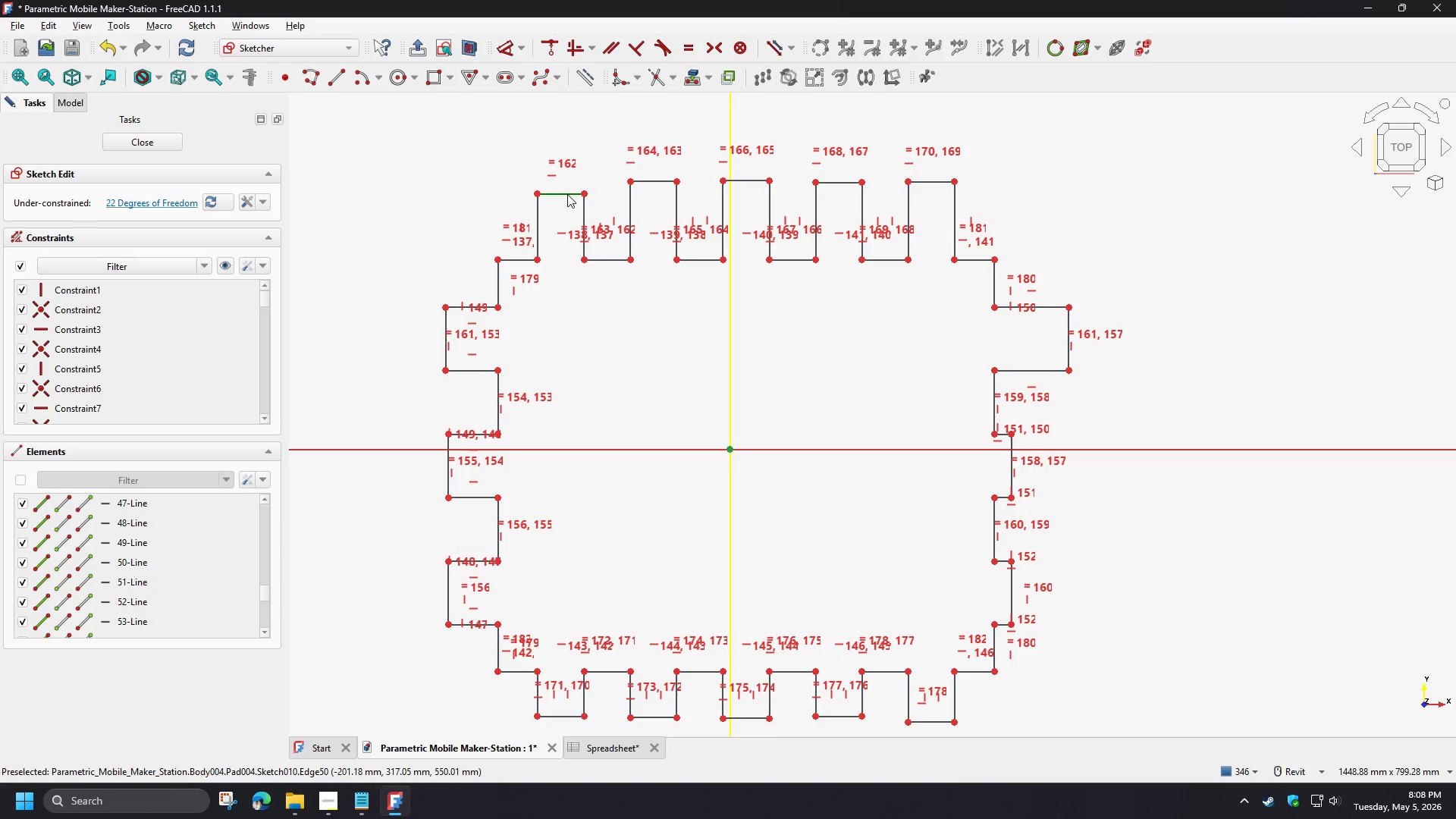 
left_click([567, 194])
 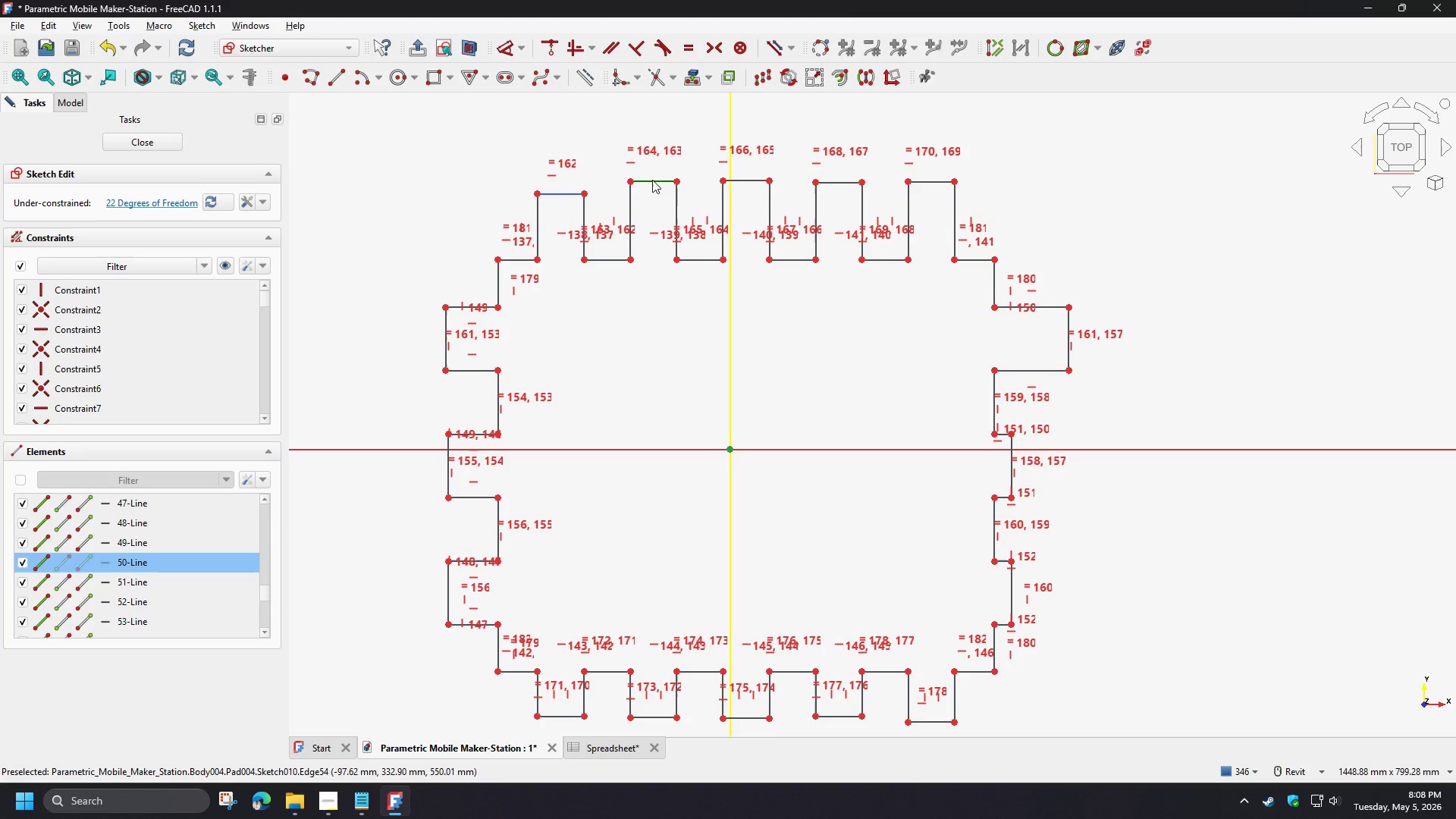 
left_click([652, 178])
 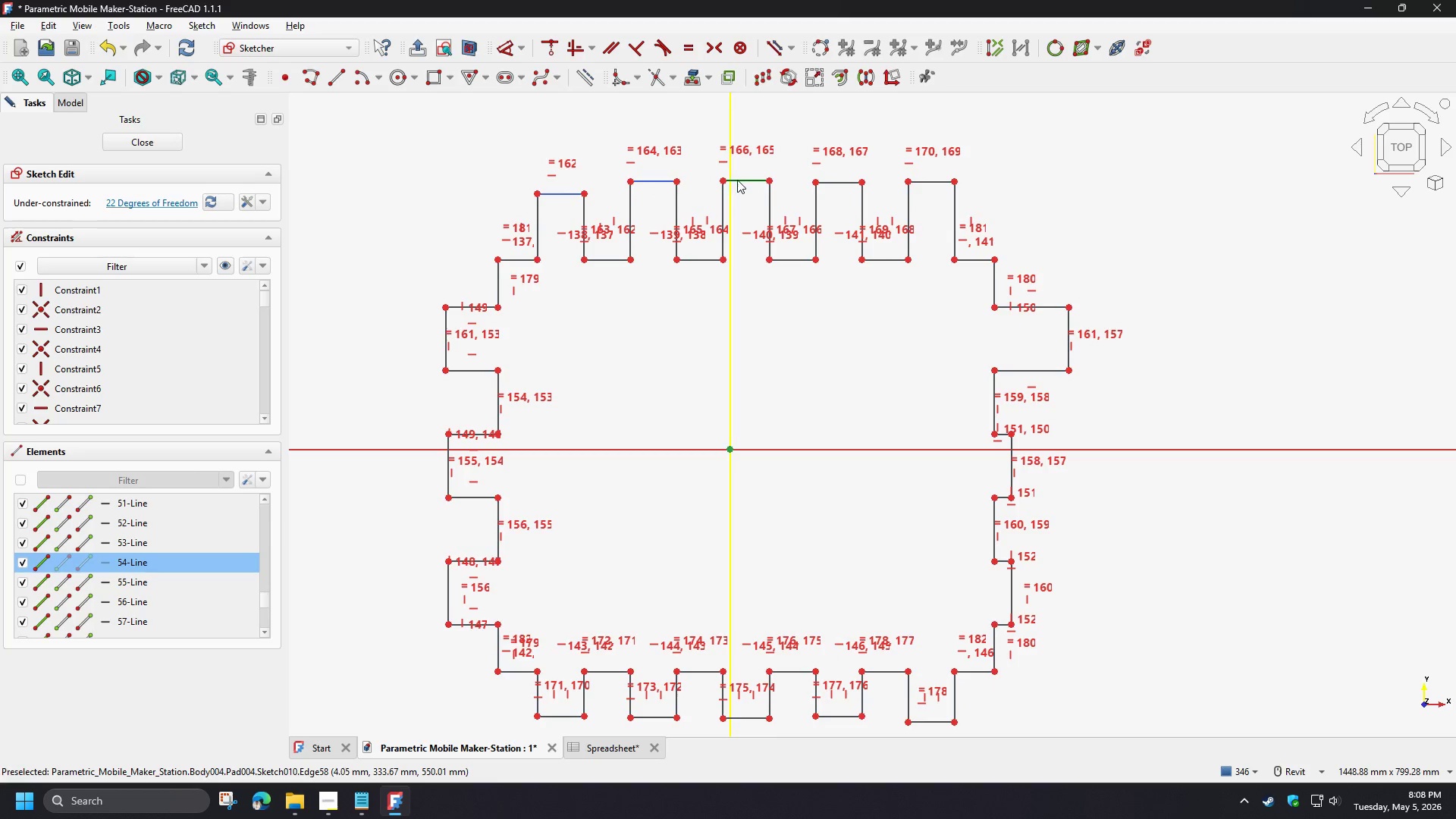 
left_click_drag(start_coordinate=[738, 180], to_coordinate=[742, 181])
 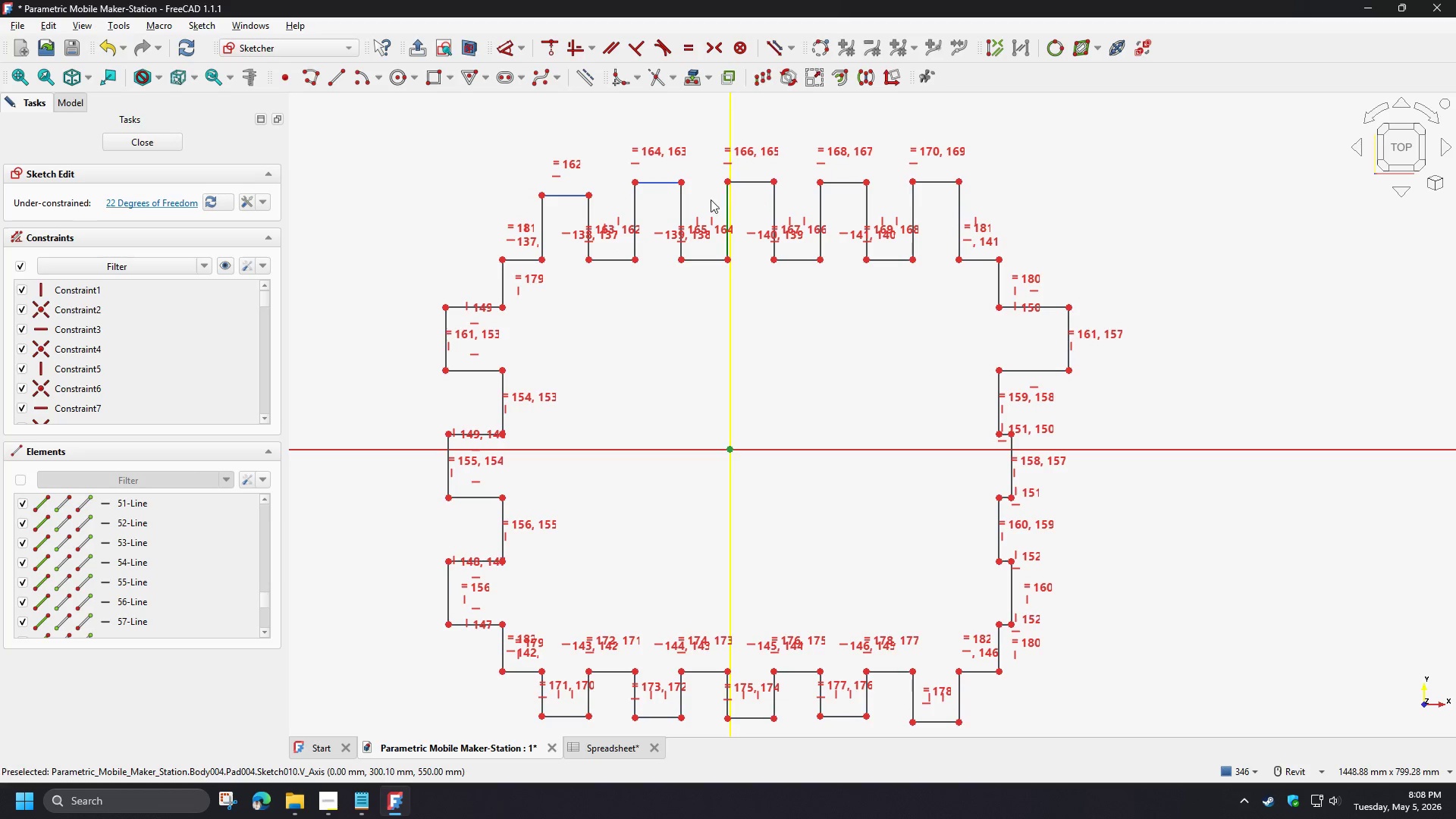 
left_click([598, 206])
 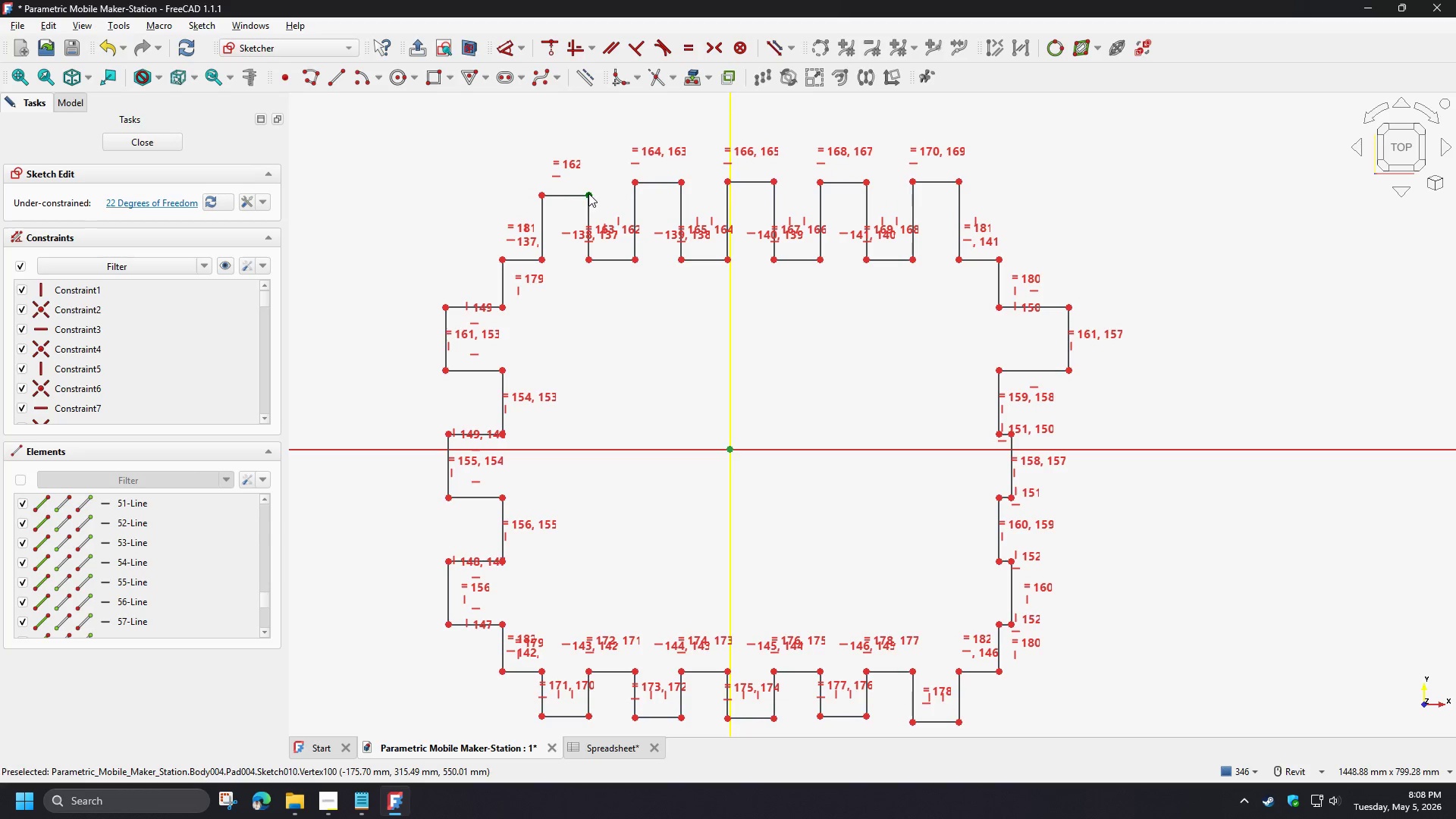 
left_click([588, 193])
 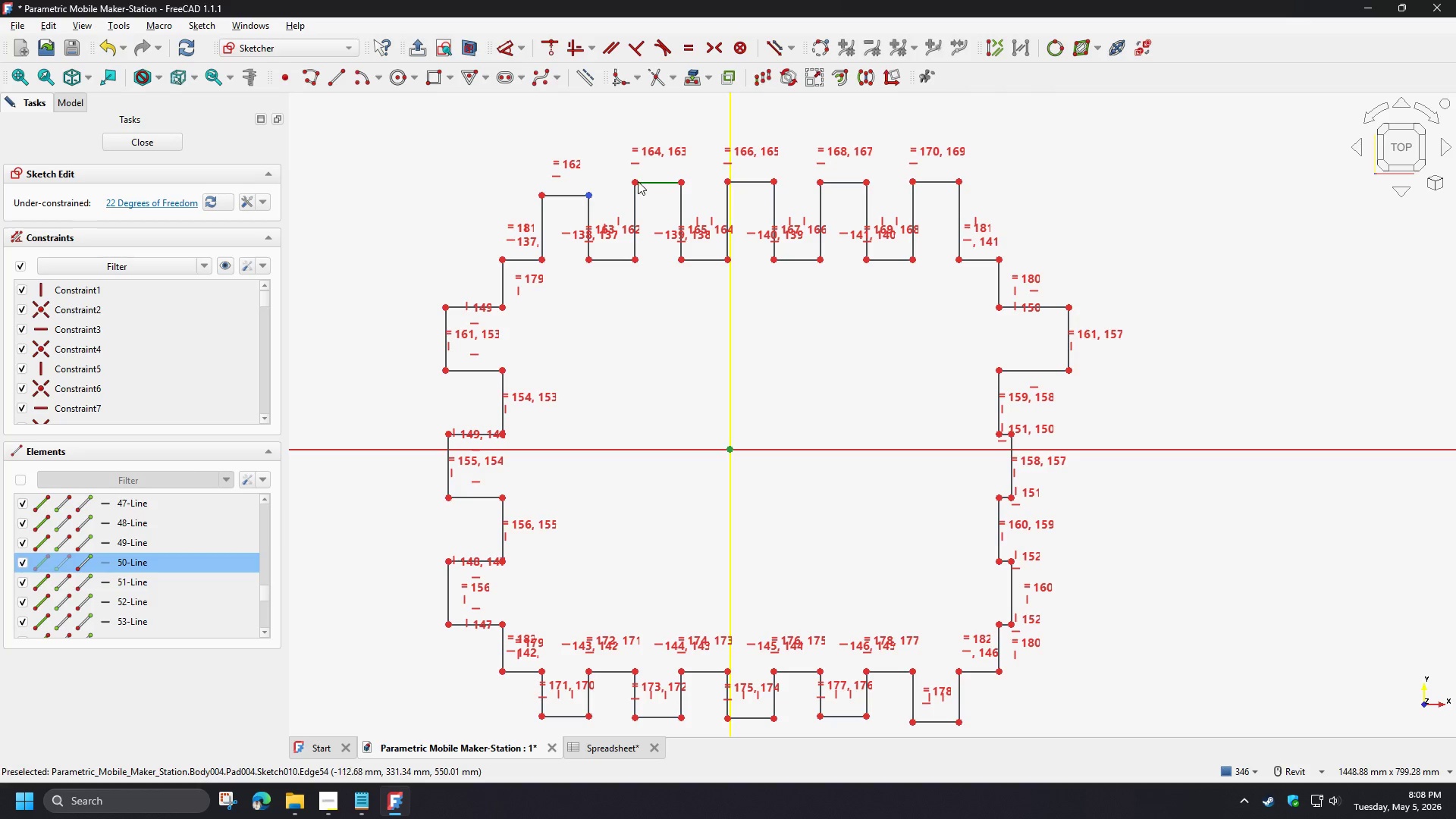 
left_click([635, 181])
 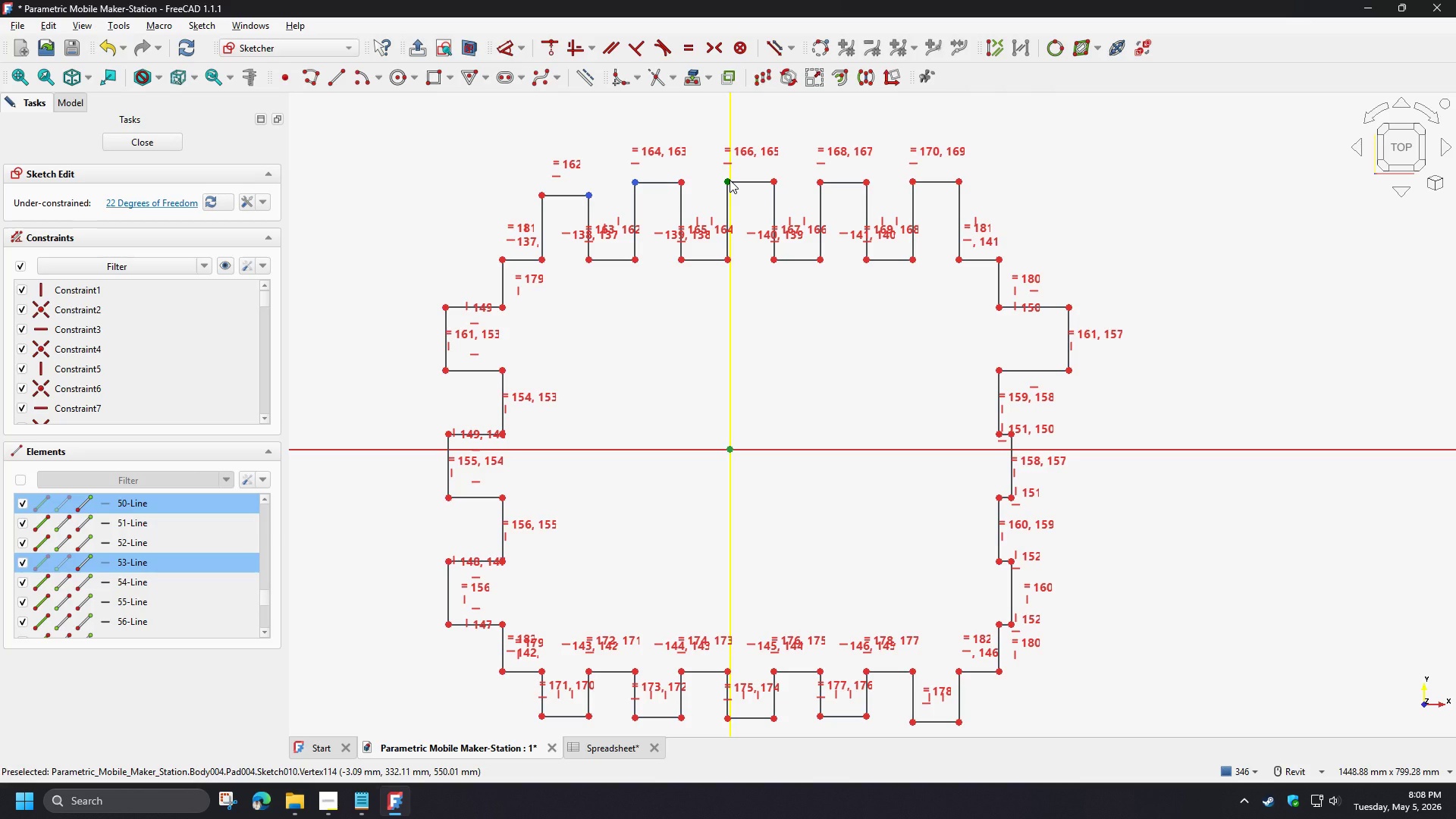 
left_click([730, 180])
 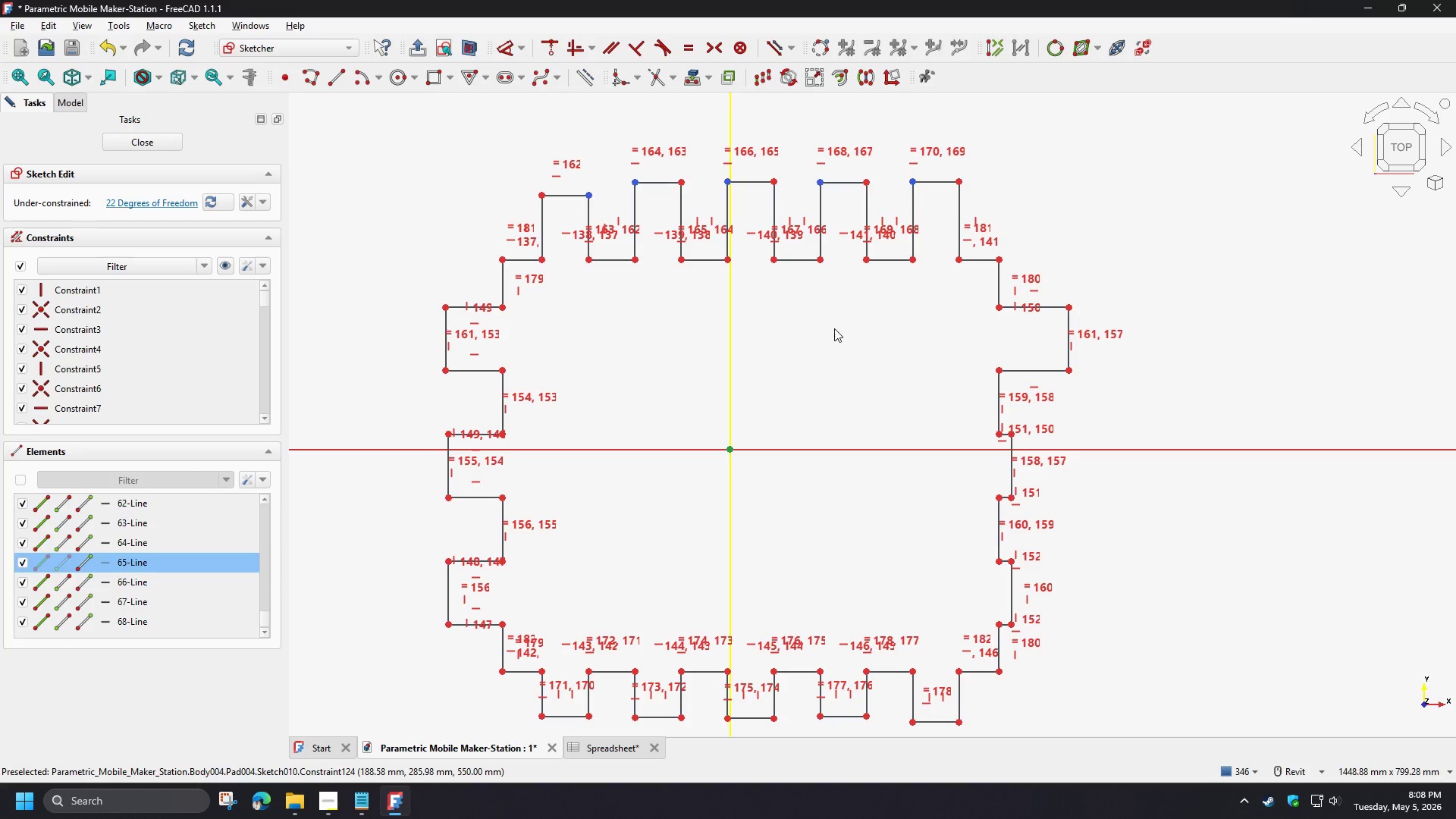 
key(H)
 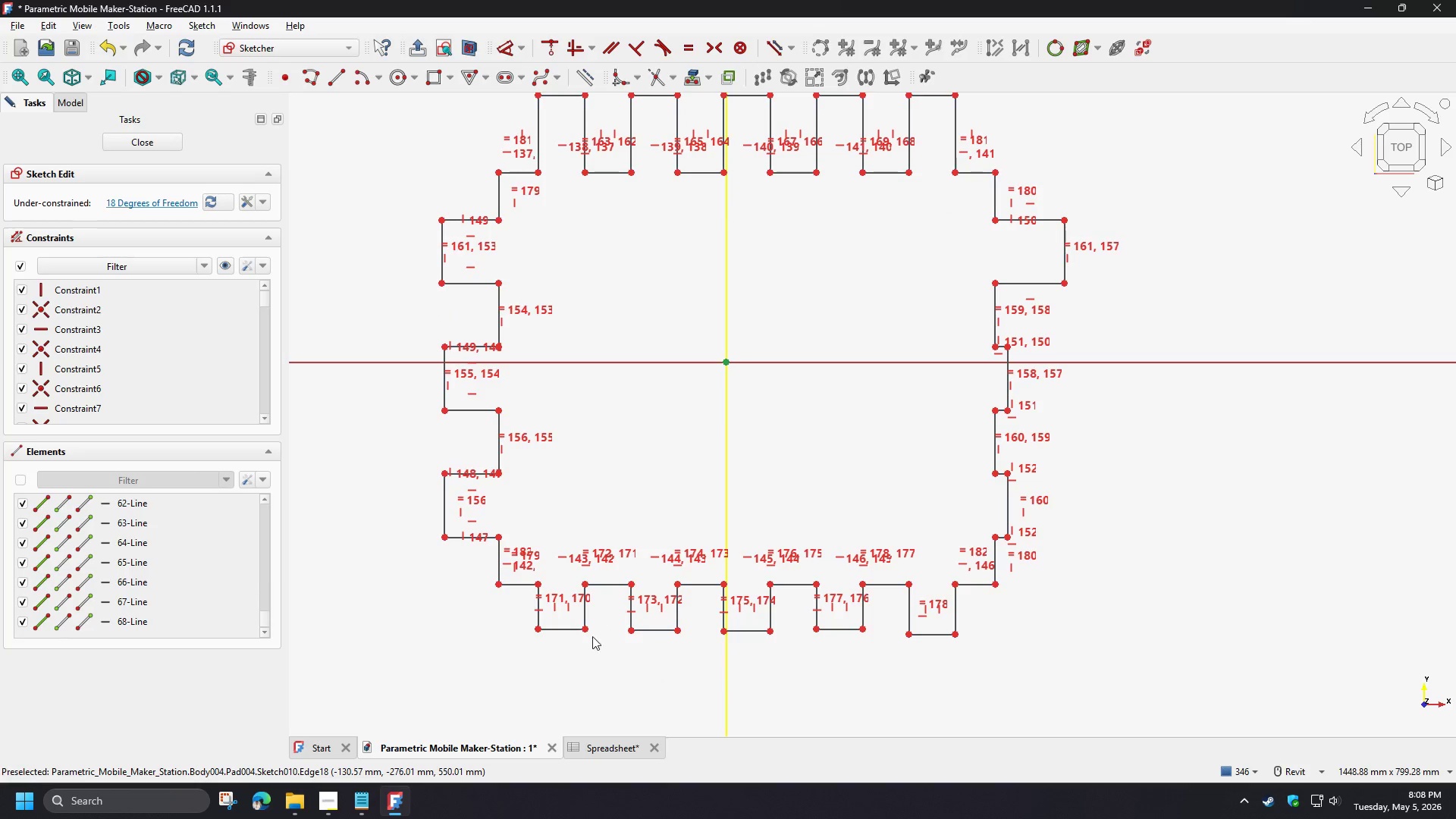 
left_click_drag(start_coordinate=[573, 626], to_coordinate=[571, 647])
 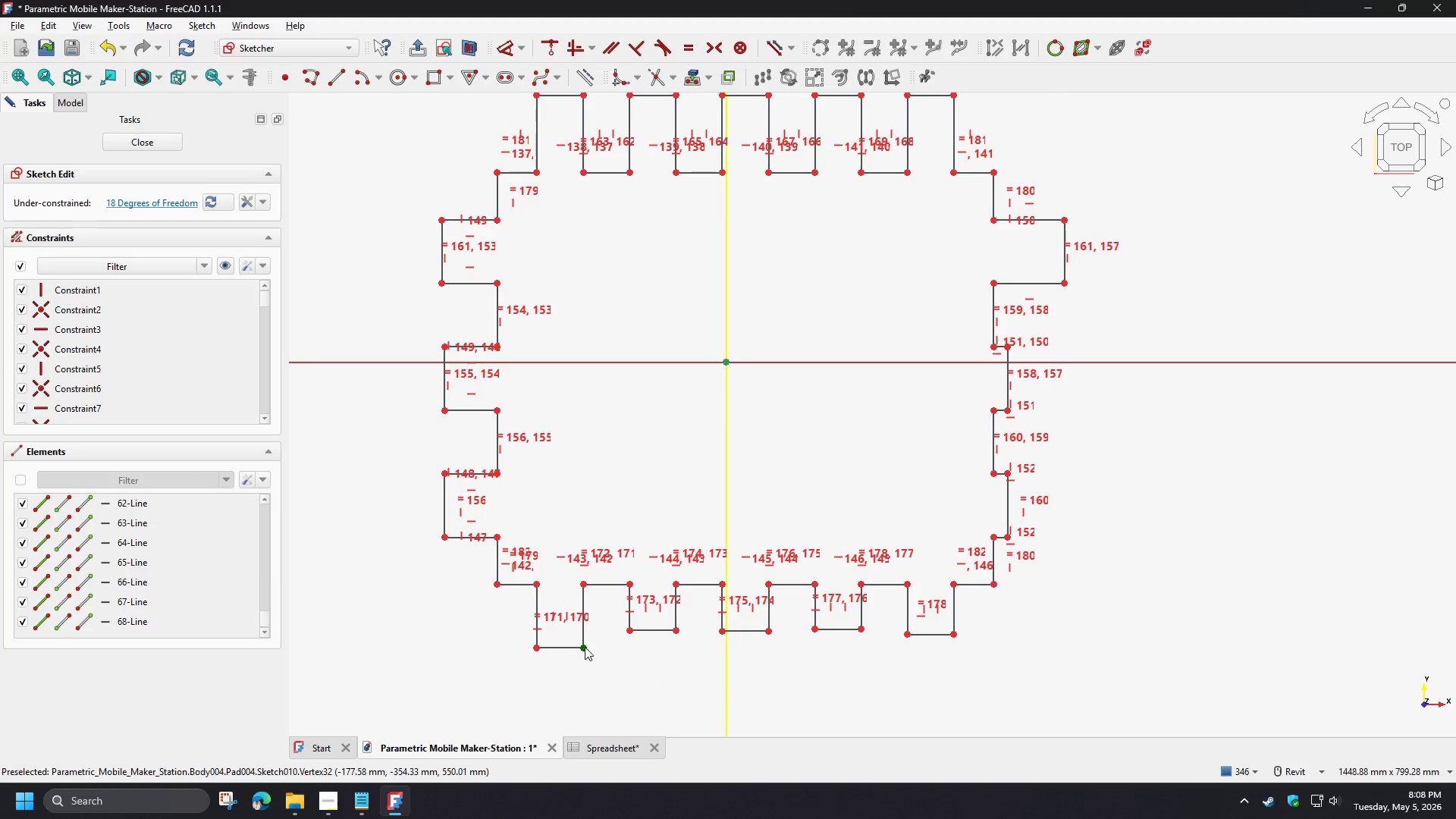 
left_click([586, 648])
 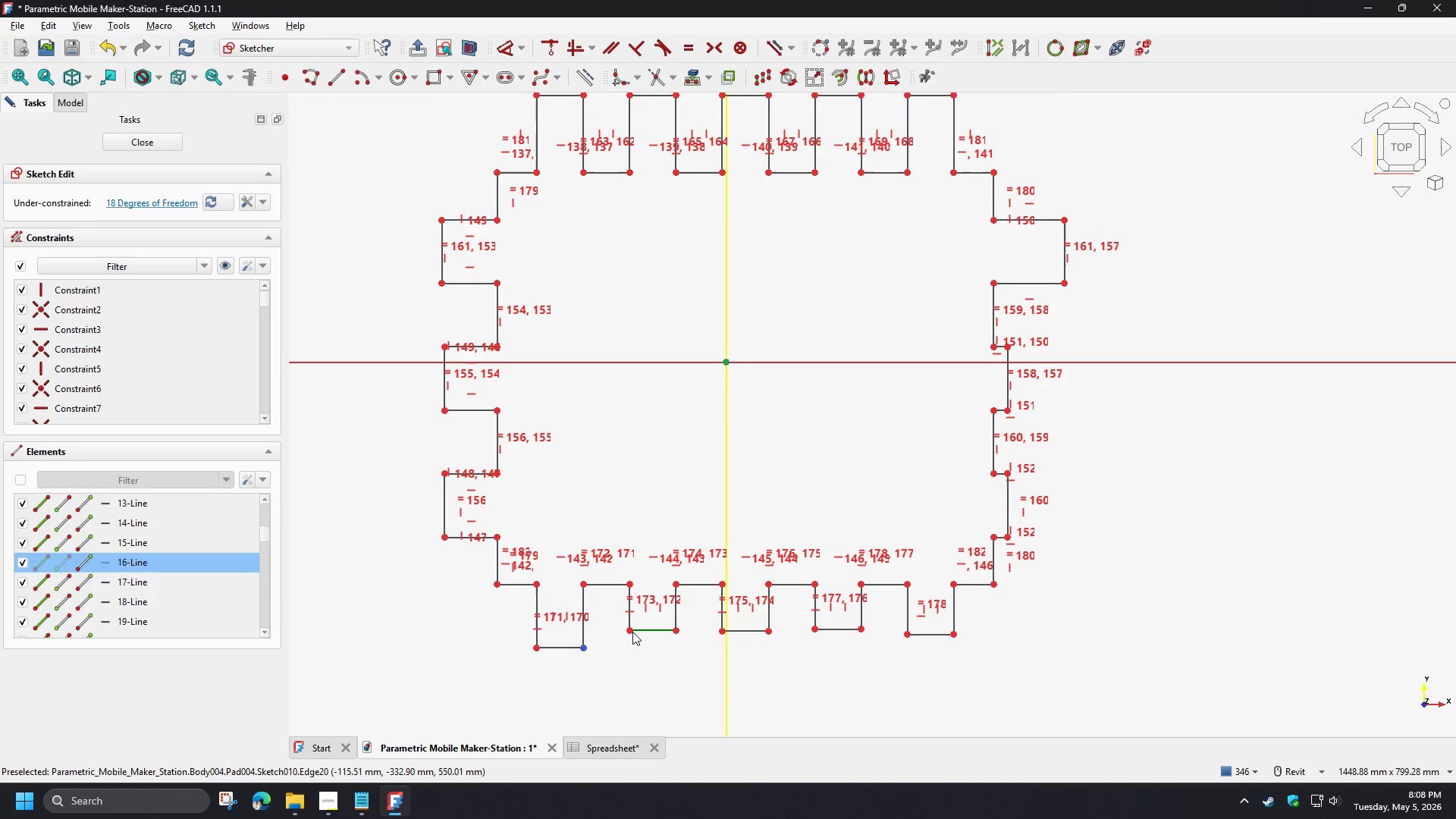 
left_click([631, 632])
 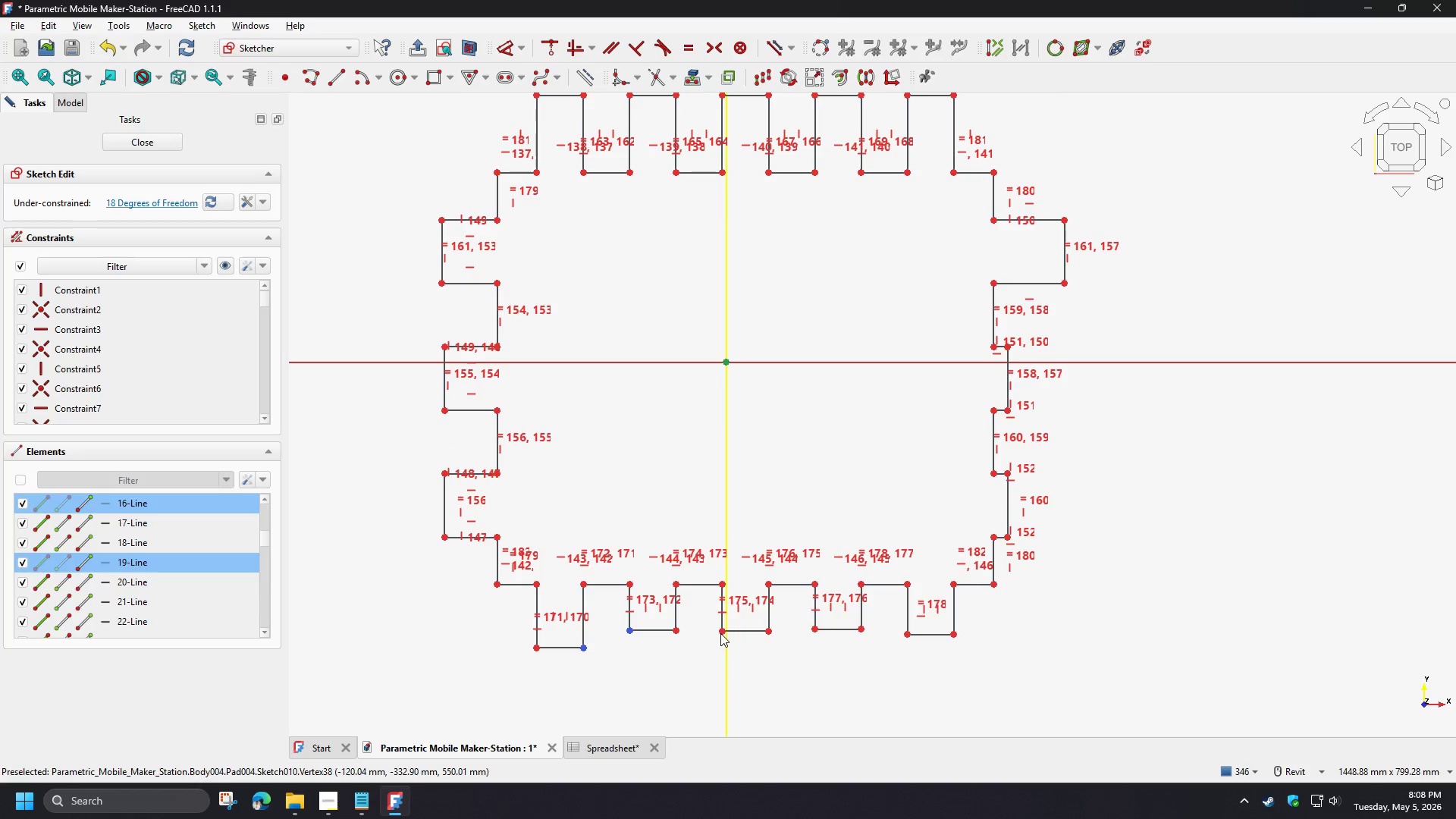 
left_click([721, 632])
 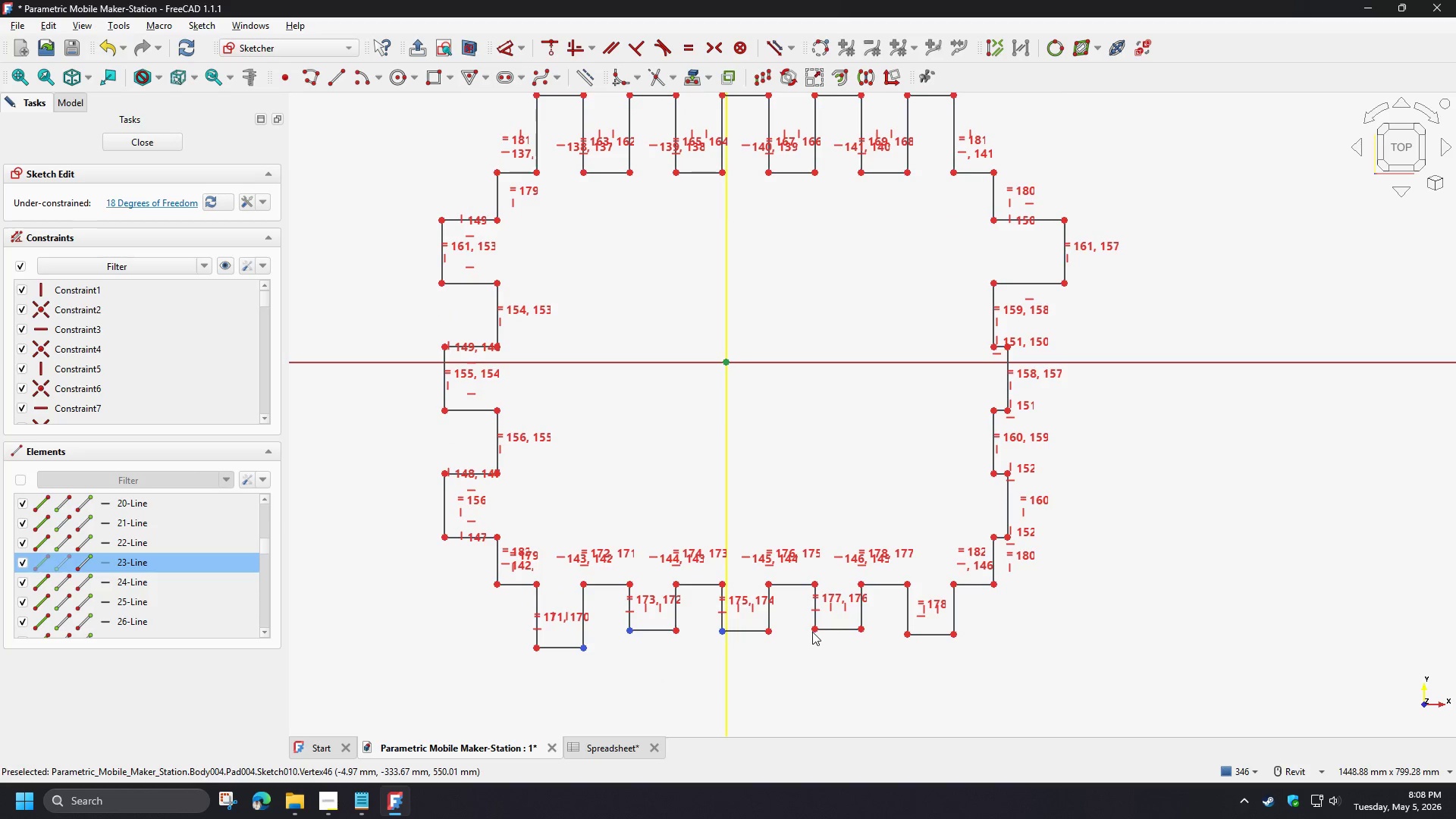 
left_click([813, 631])
 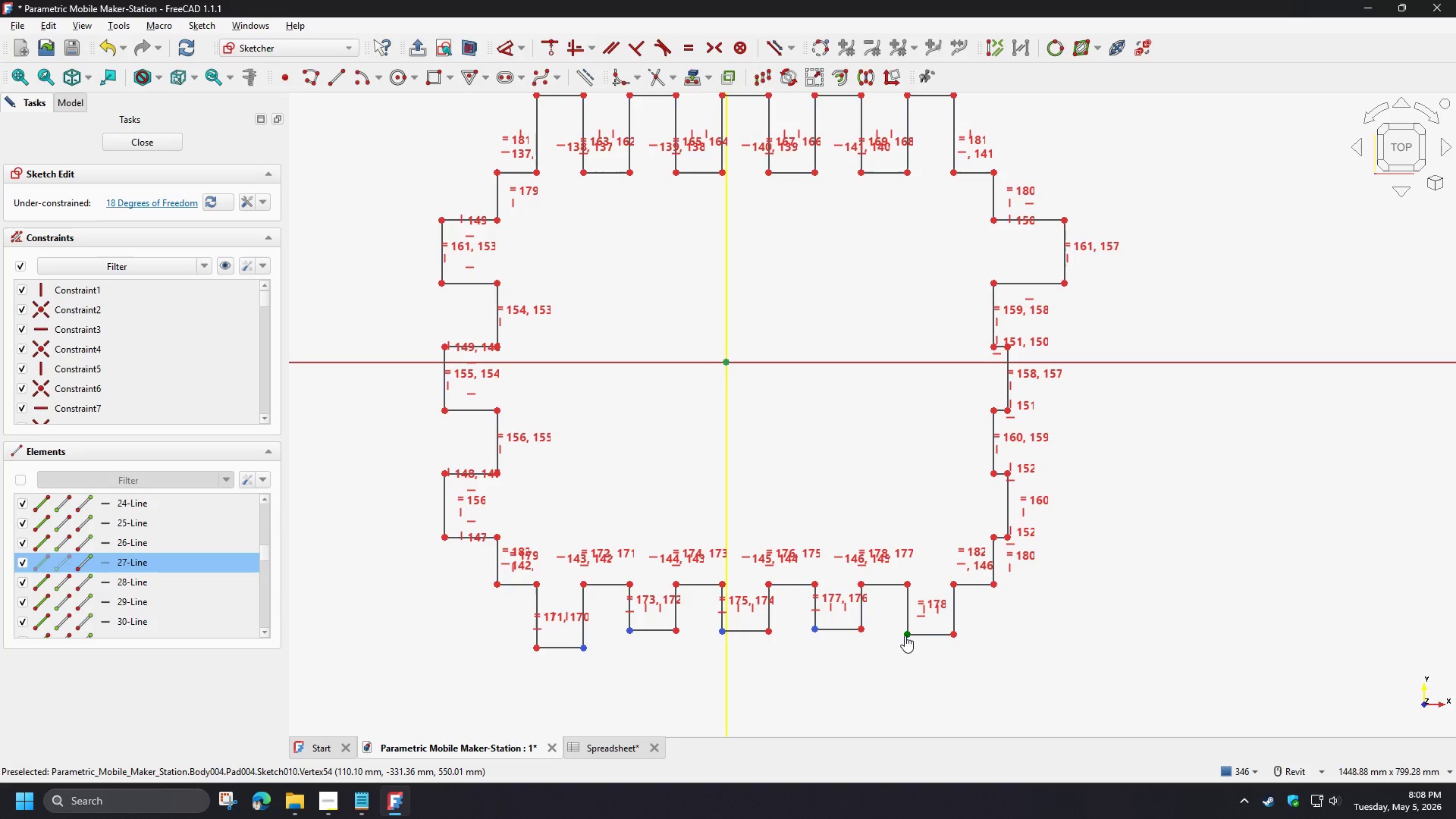 
key(H)
 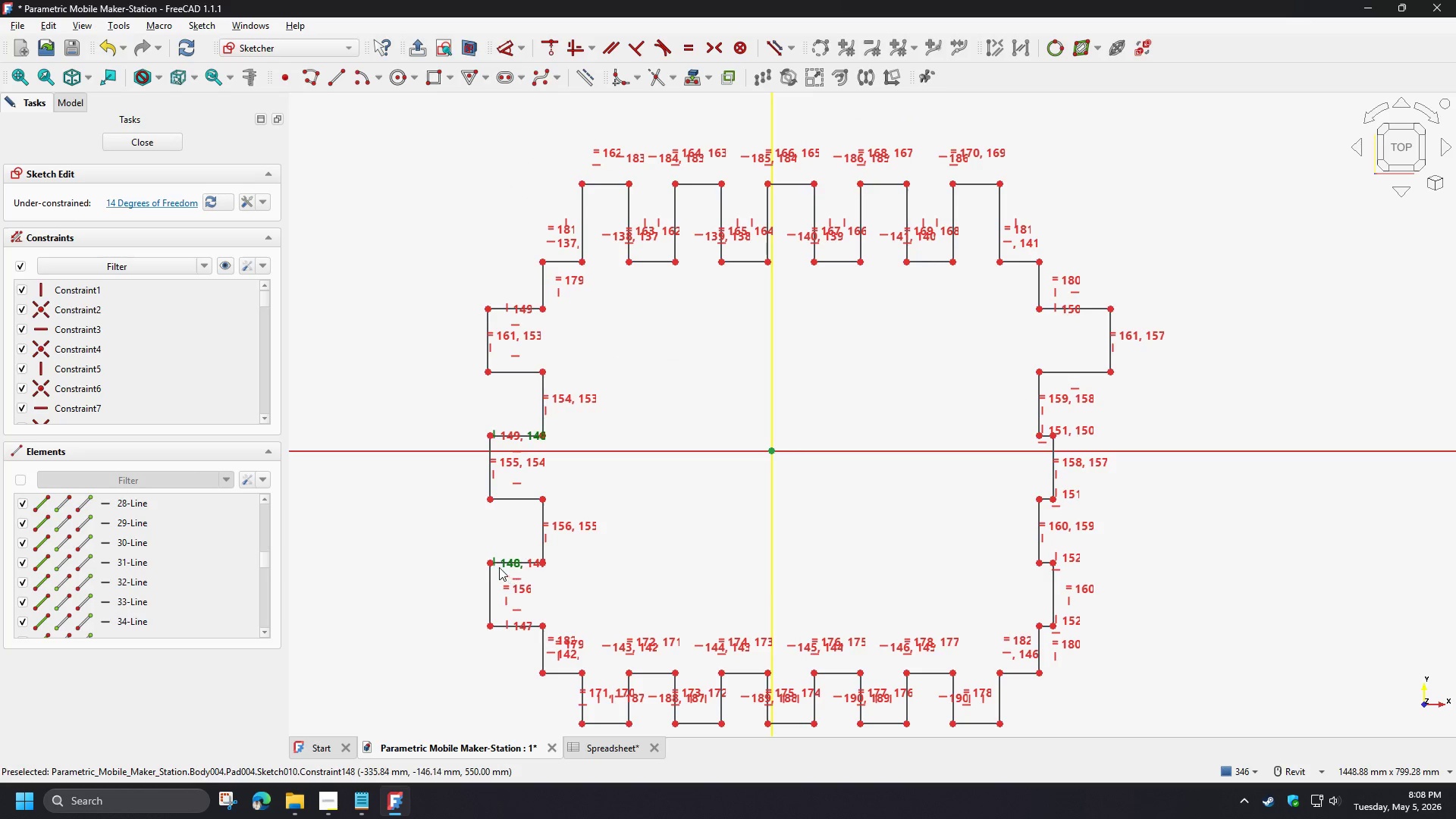 
left_click_drag(start_coordinate=[491, 575], to_coordinate=[469, 577])
 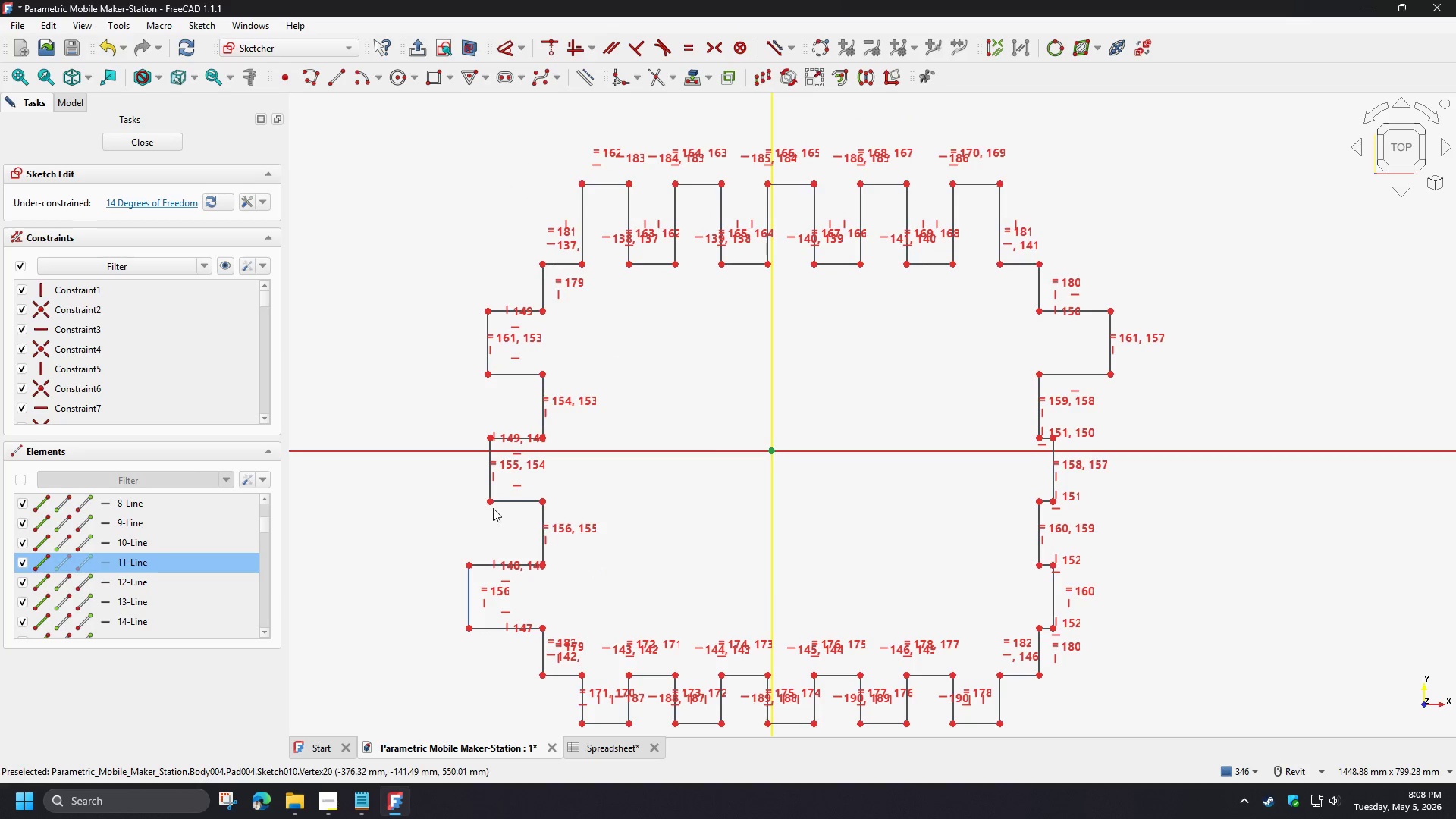 
left_click([482, 529])
 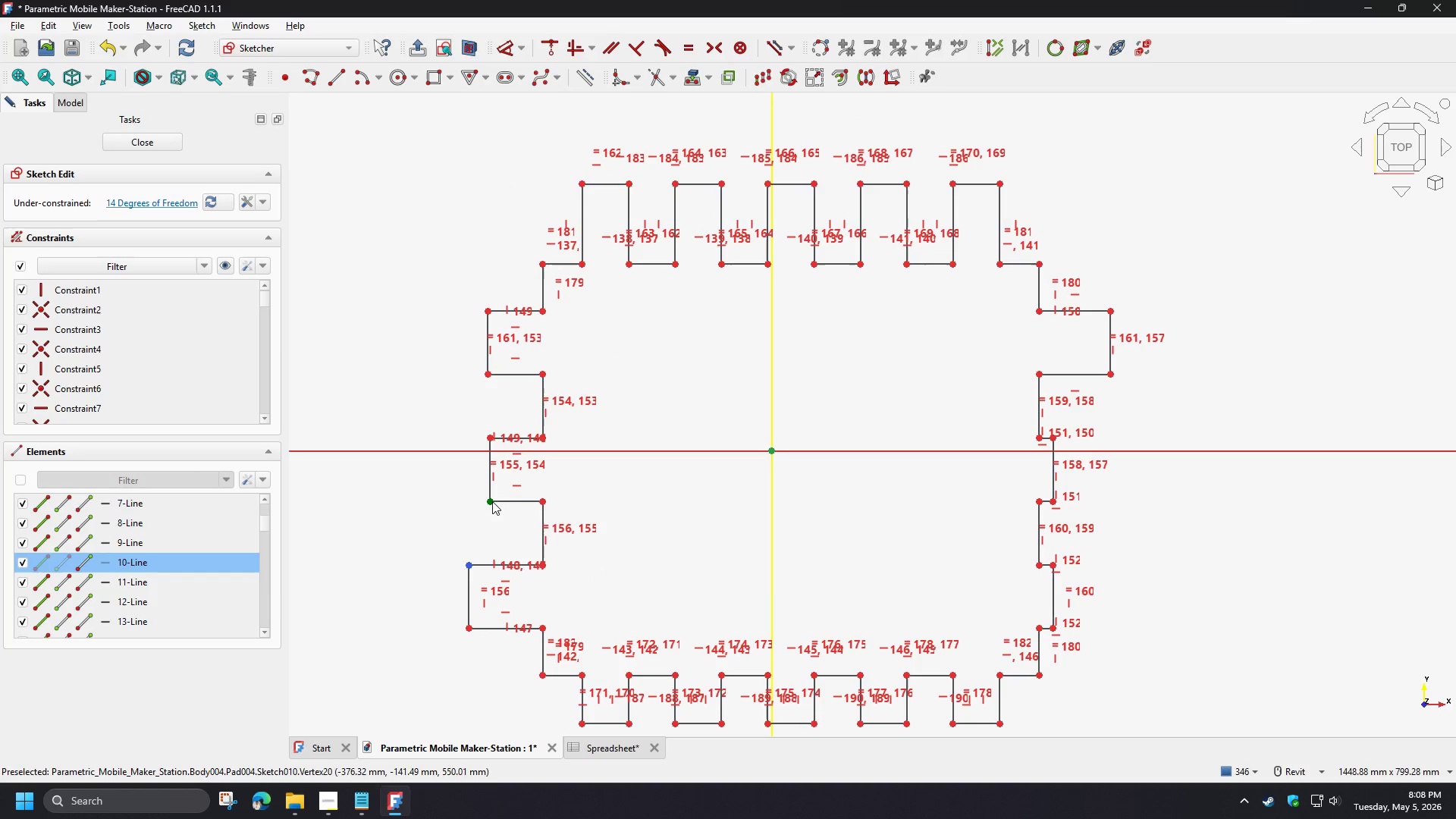 
left_click([491, 499])
 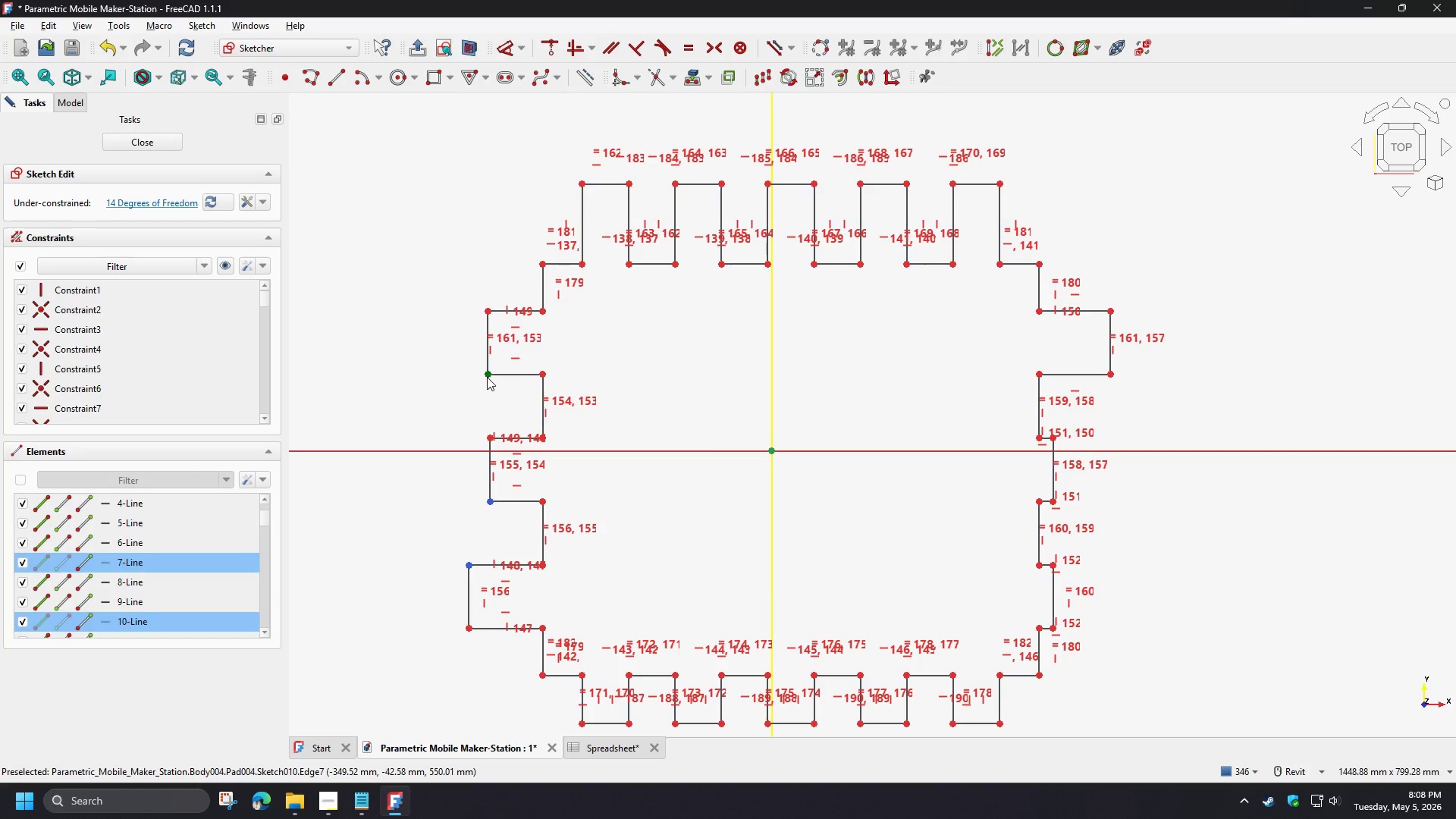 
left_click([487, 376])
 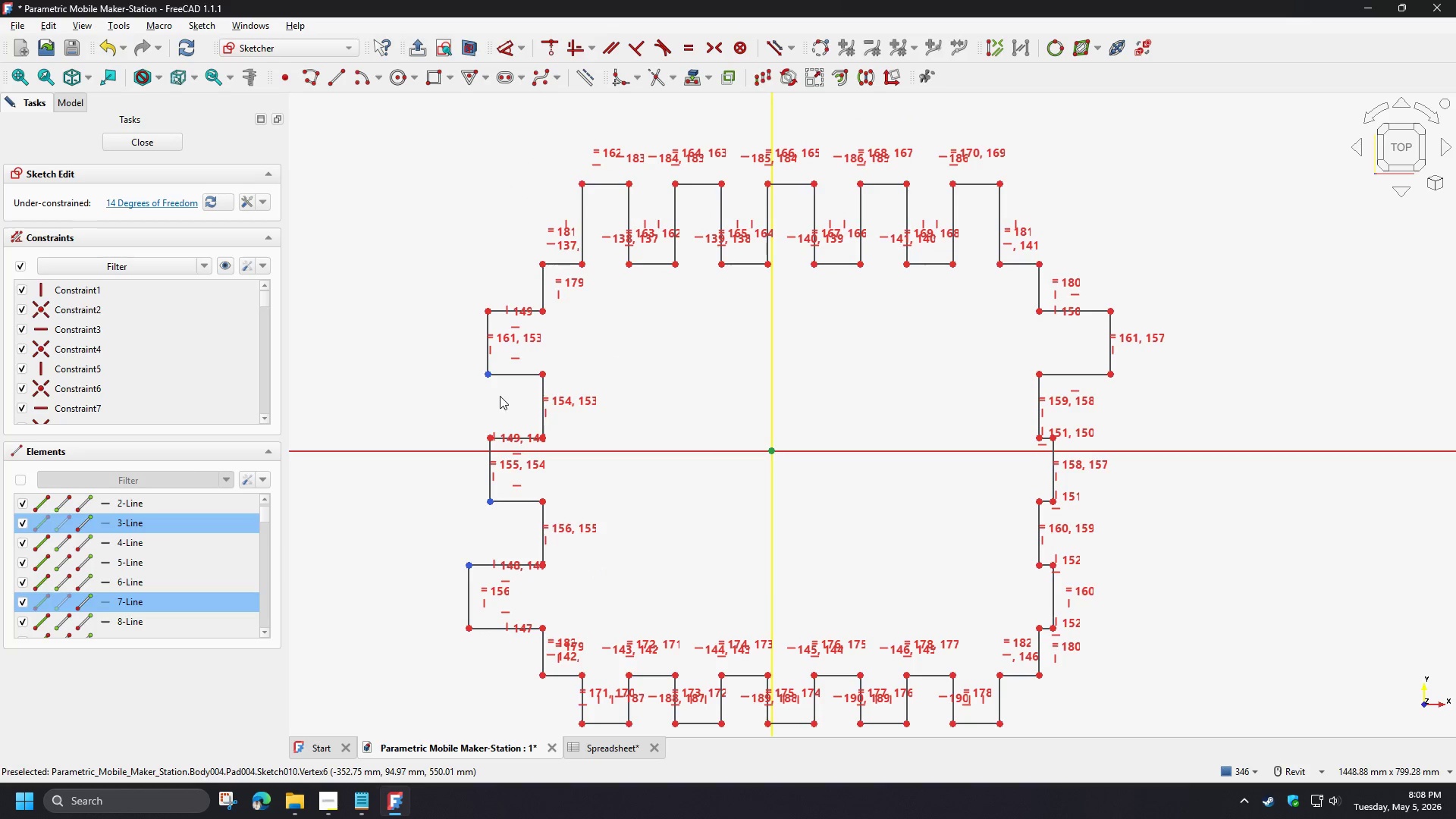 
key(V)
 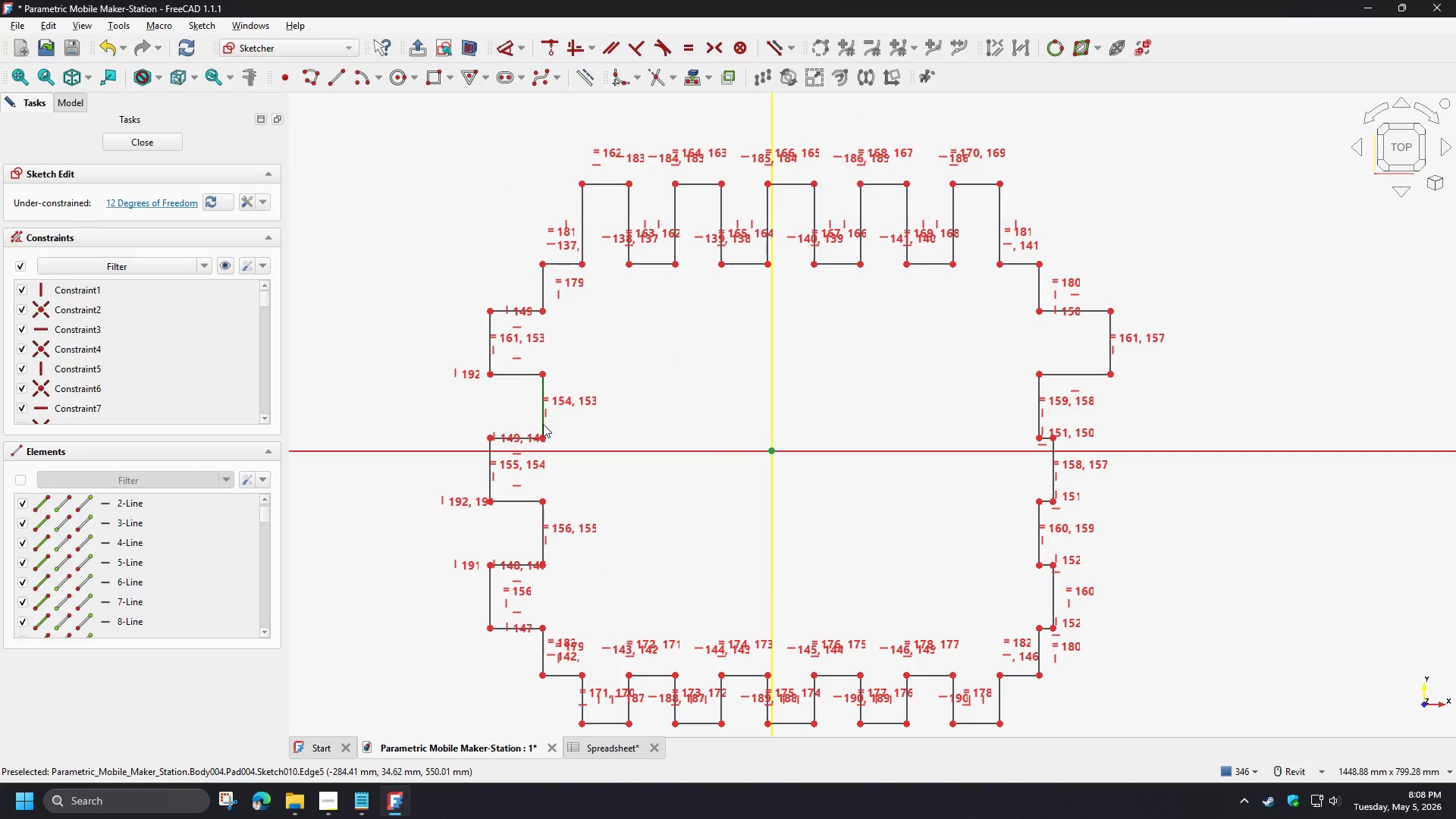 
left_click_drag(start_coordinate=[542, 425], to_coordinate=[548, 422])
 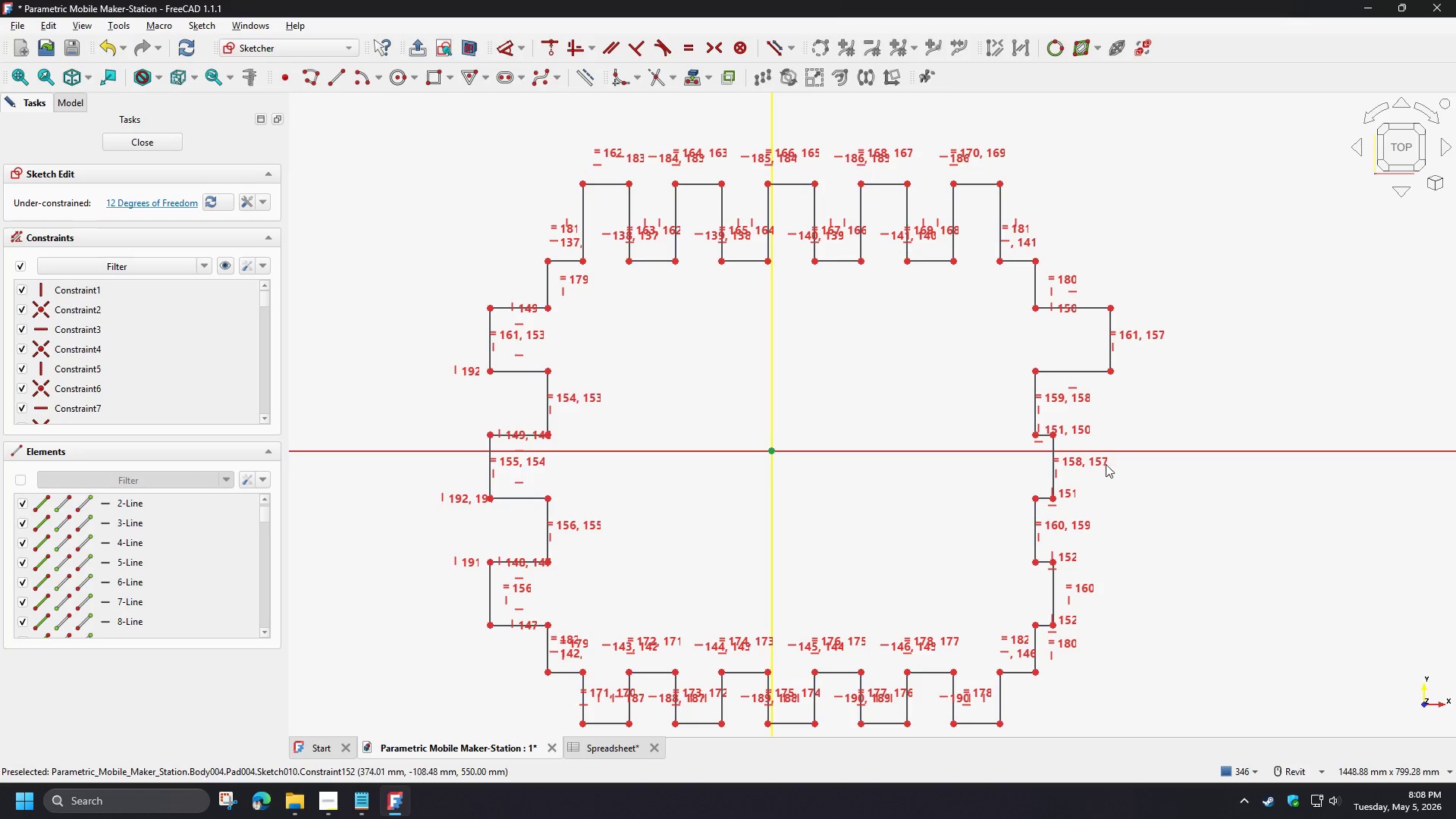 
left_click([1110, 369])
 